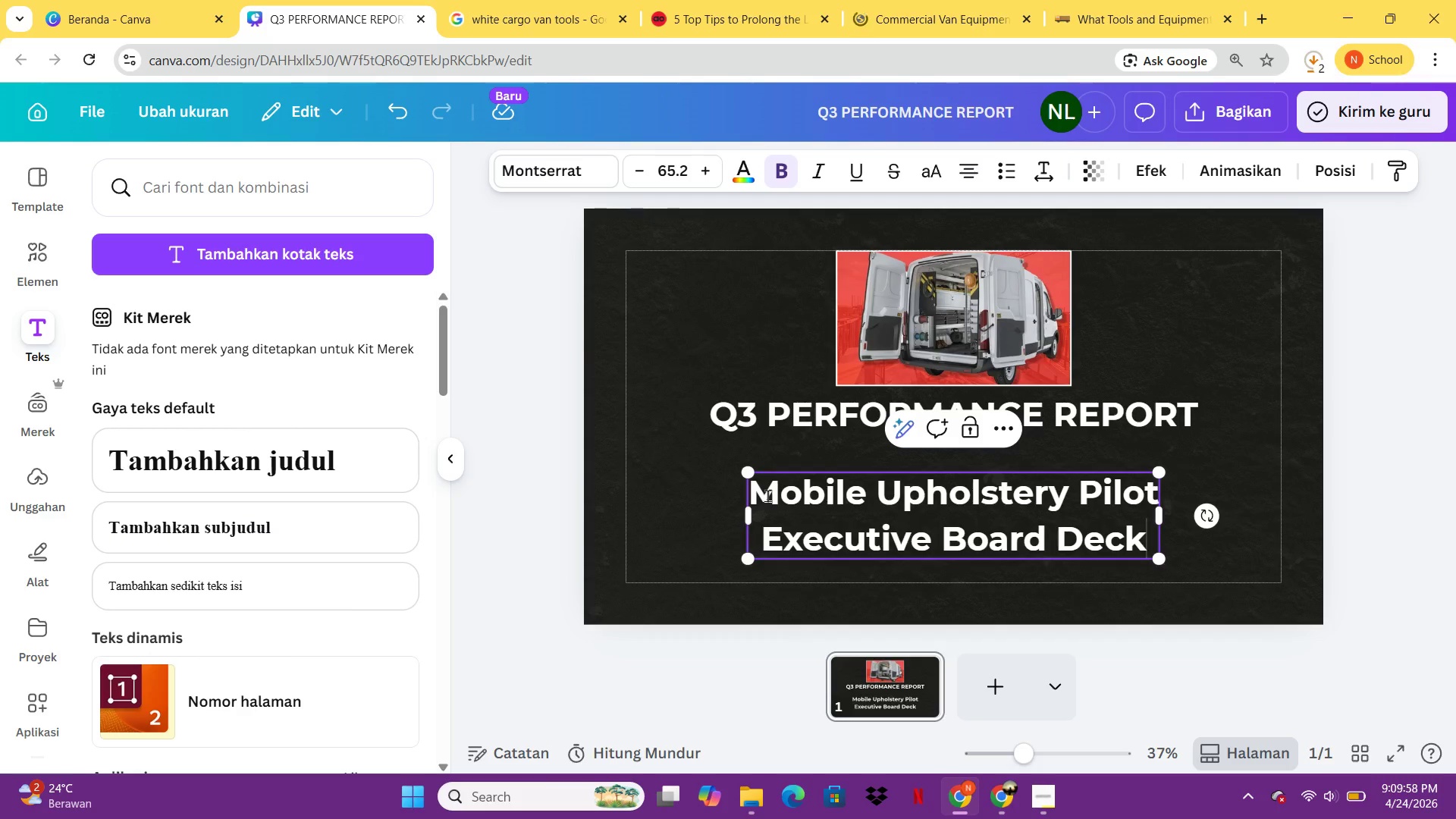 
left_click([44, 503])
 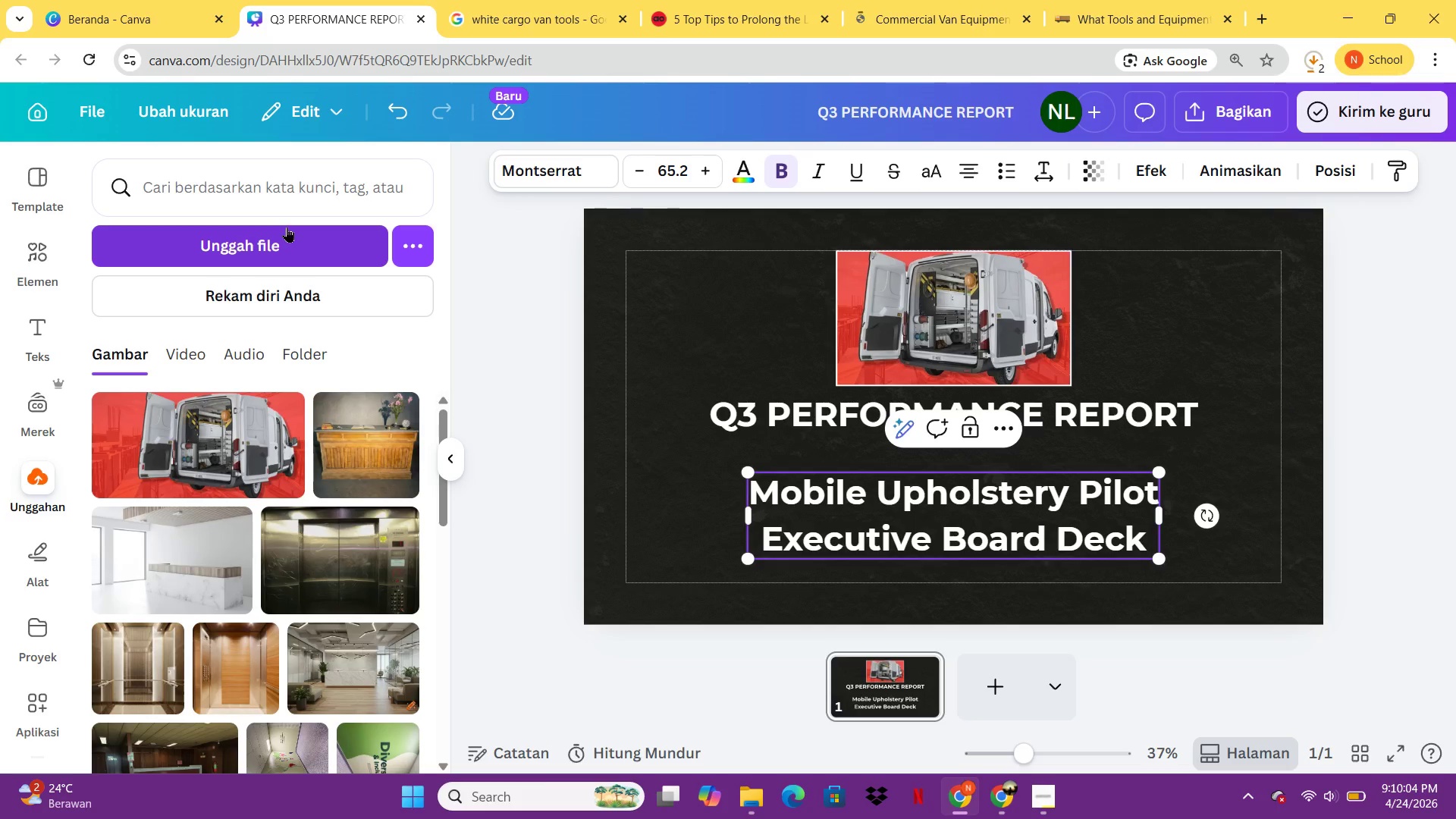 
left_click([275, 240])
 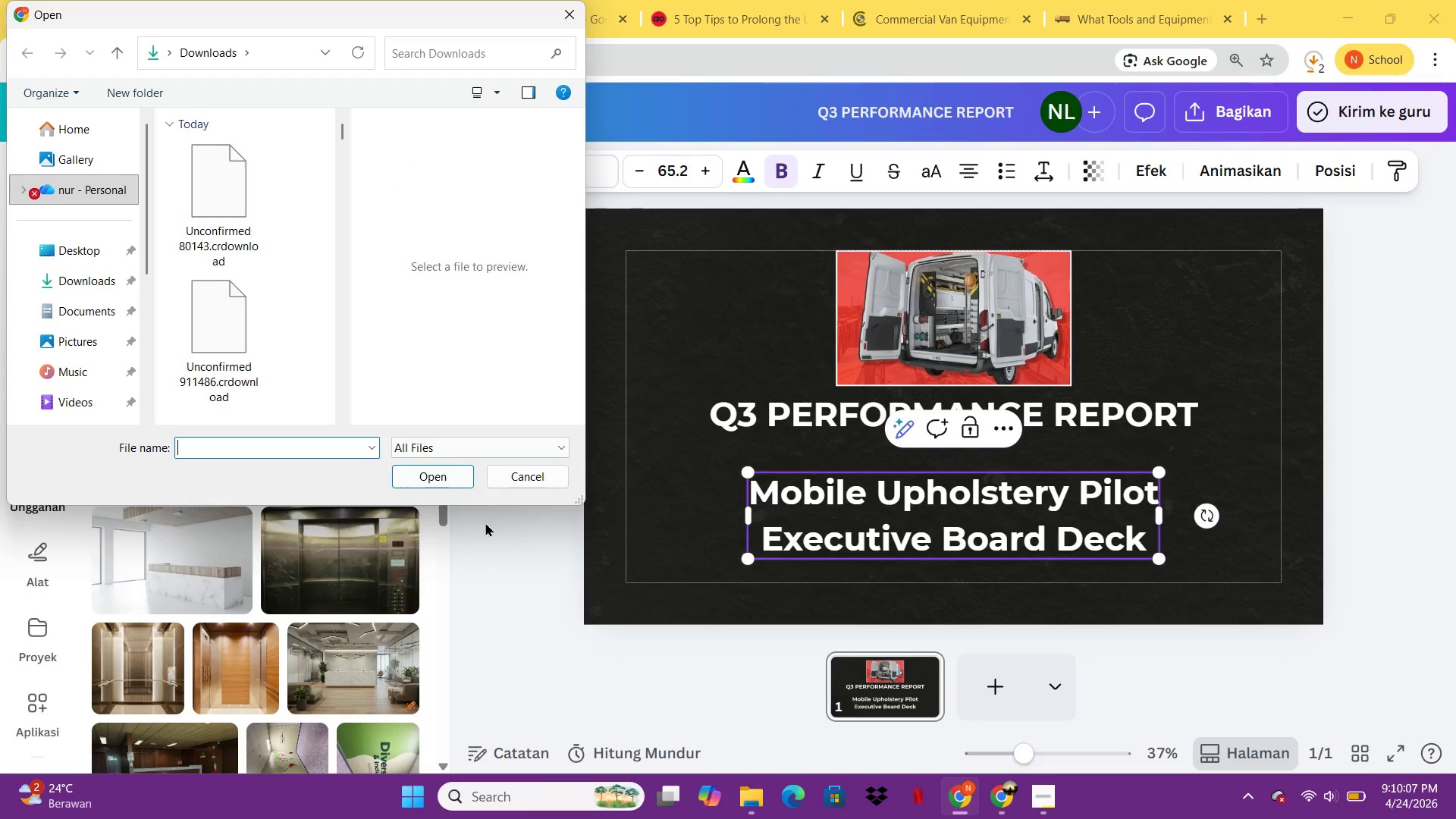 
left_click([537, 470])
 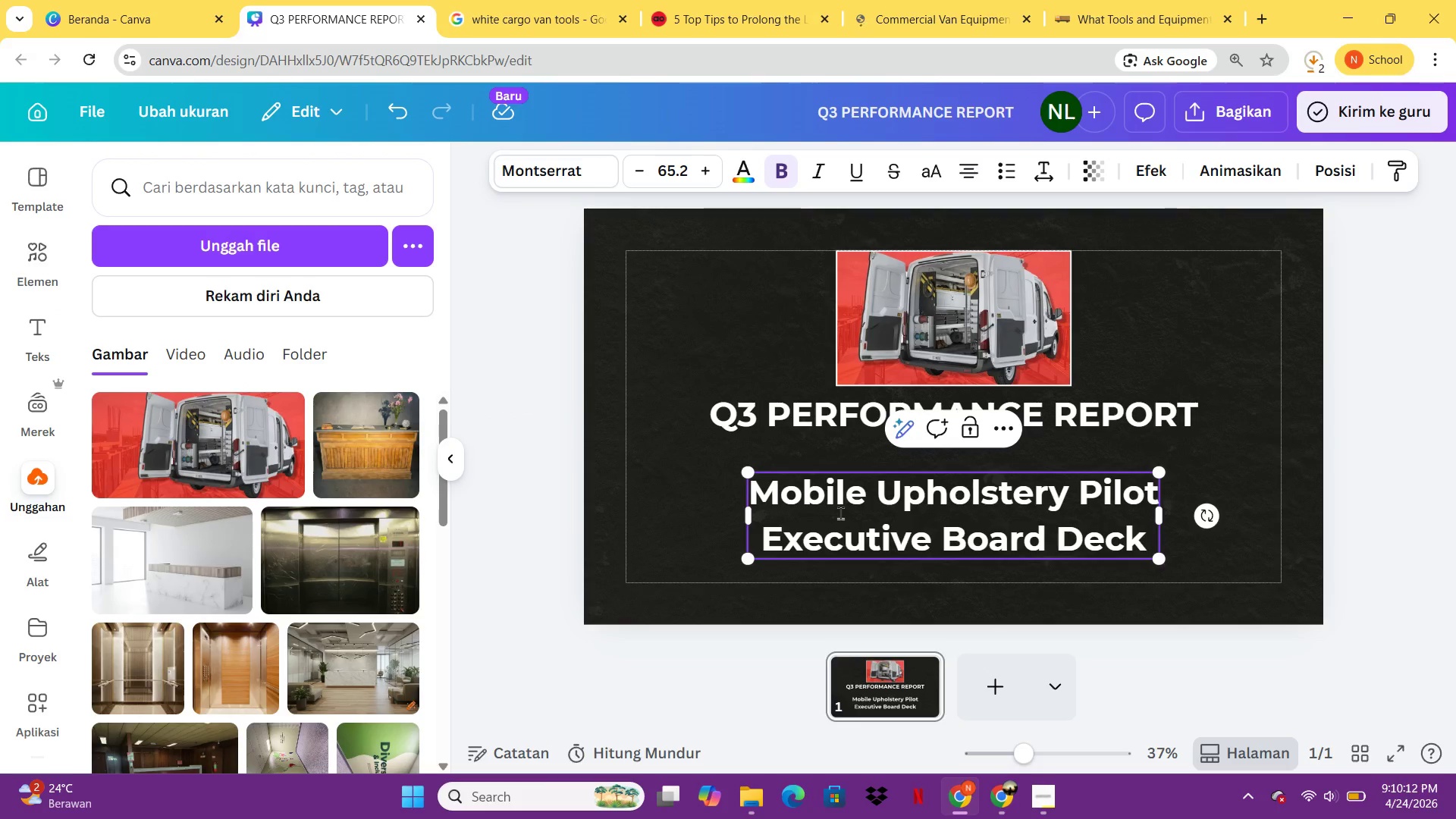 
wait(5.3)
 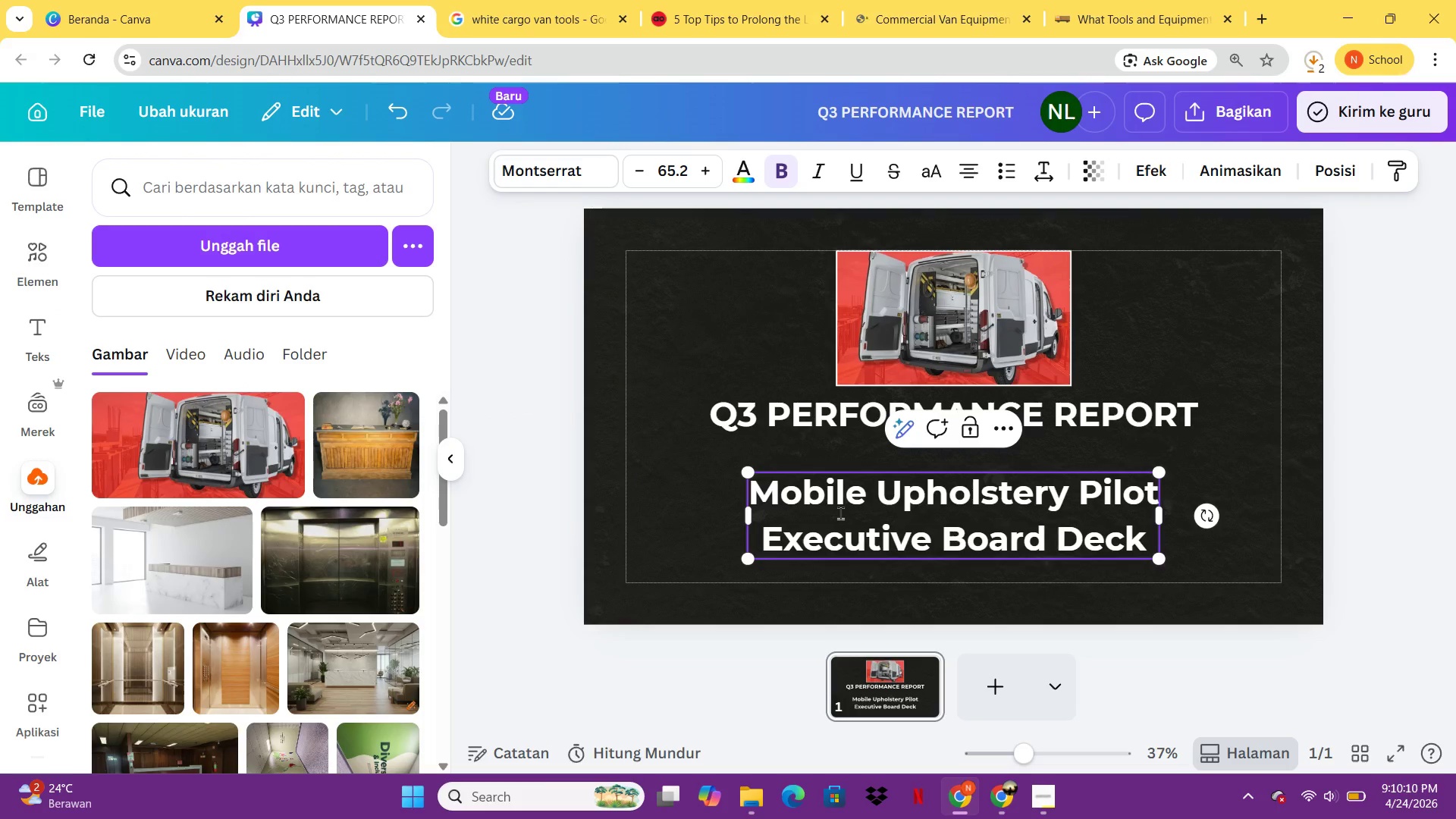 
left_click([840, 513])
 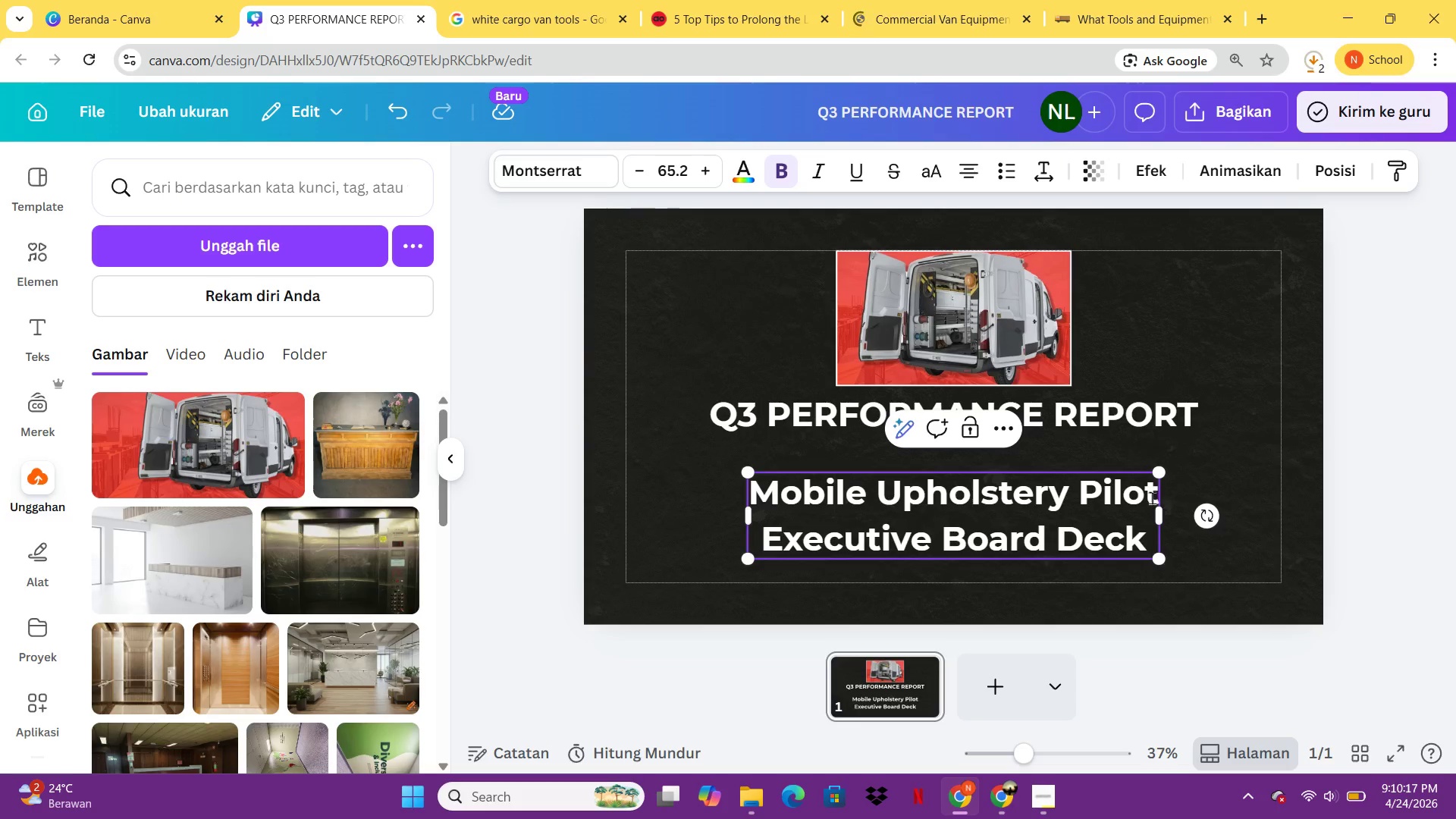 
left_click([1028, 529])
 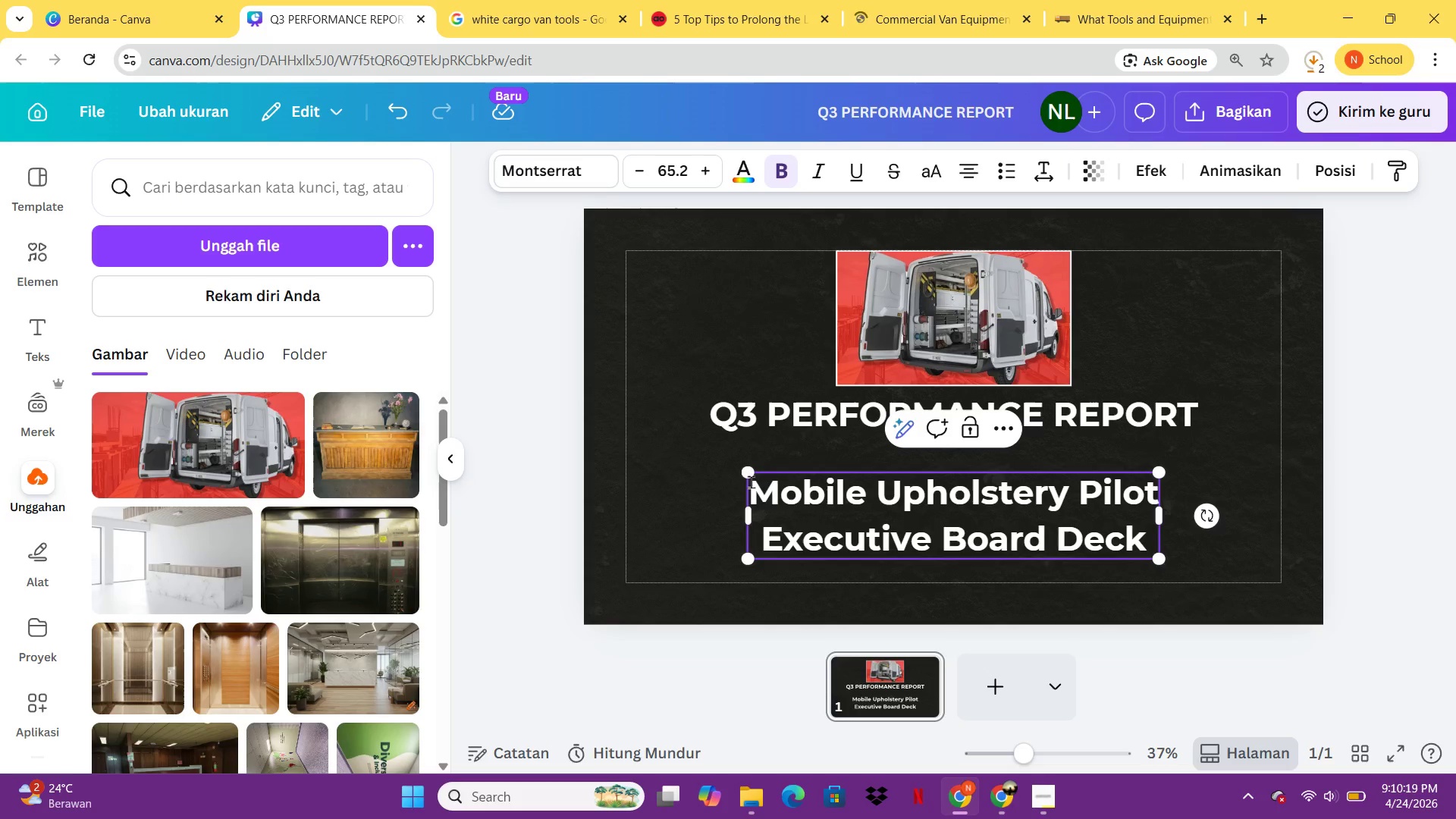 
left_click_drag(start_coordinate=[751, 485], to_coordinate=[1154, 494])
 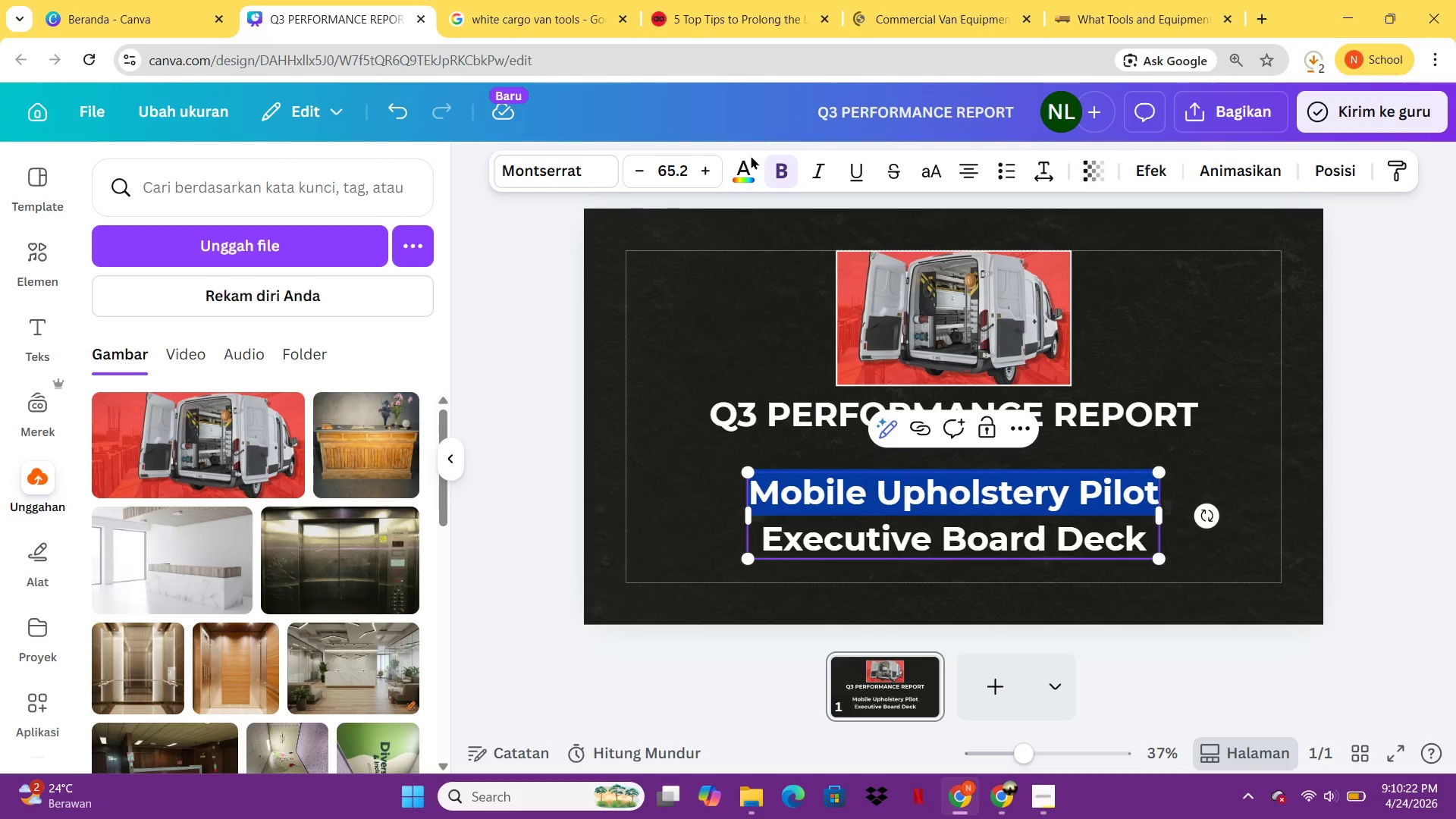 
left_click([747, 165])
 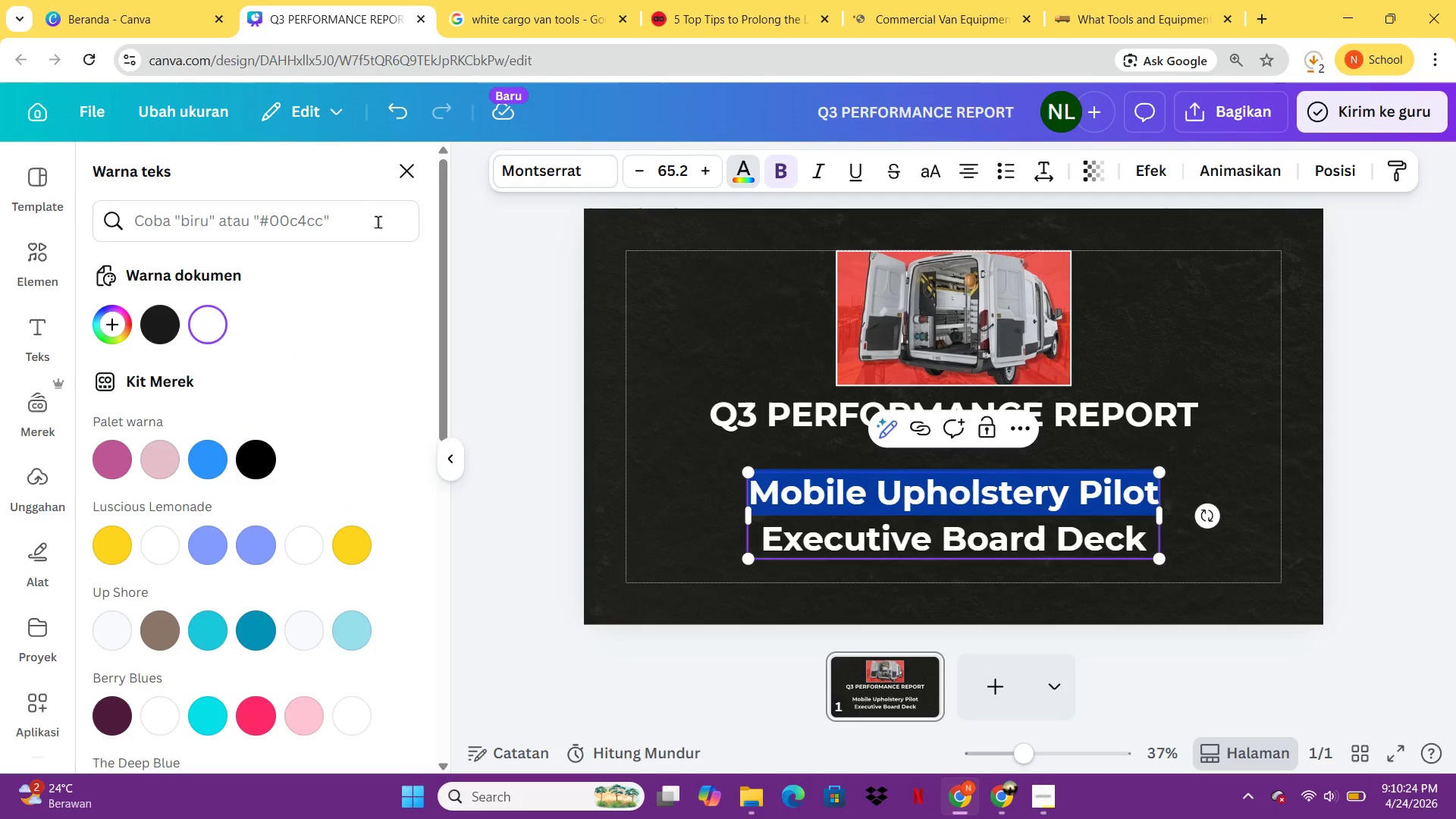 
left_click([285, 221])
 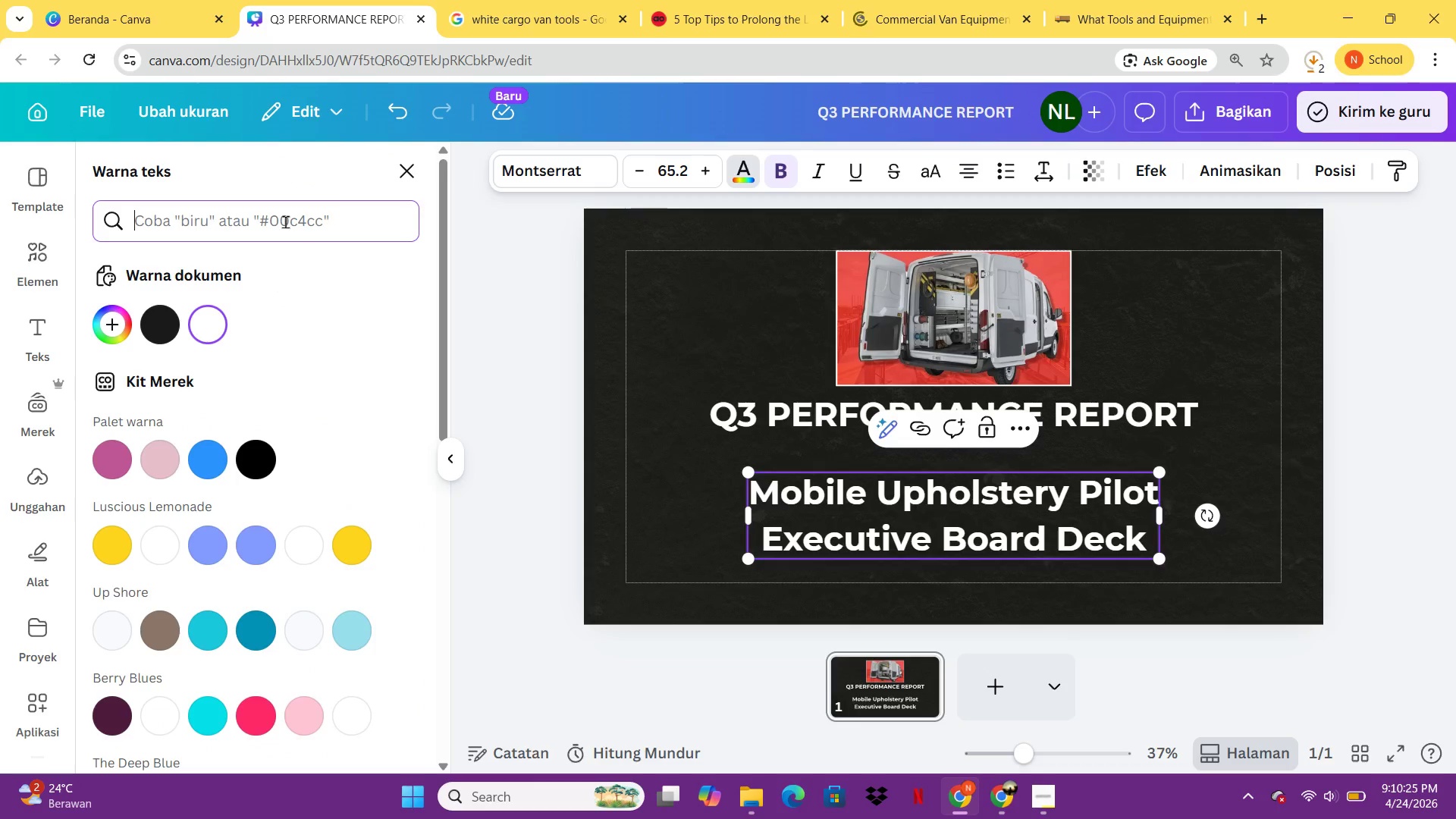 
type(e8d)
key(Backspace)
type(5d04)
 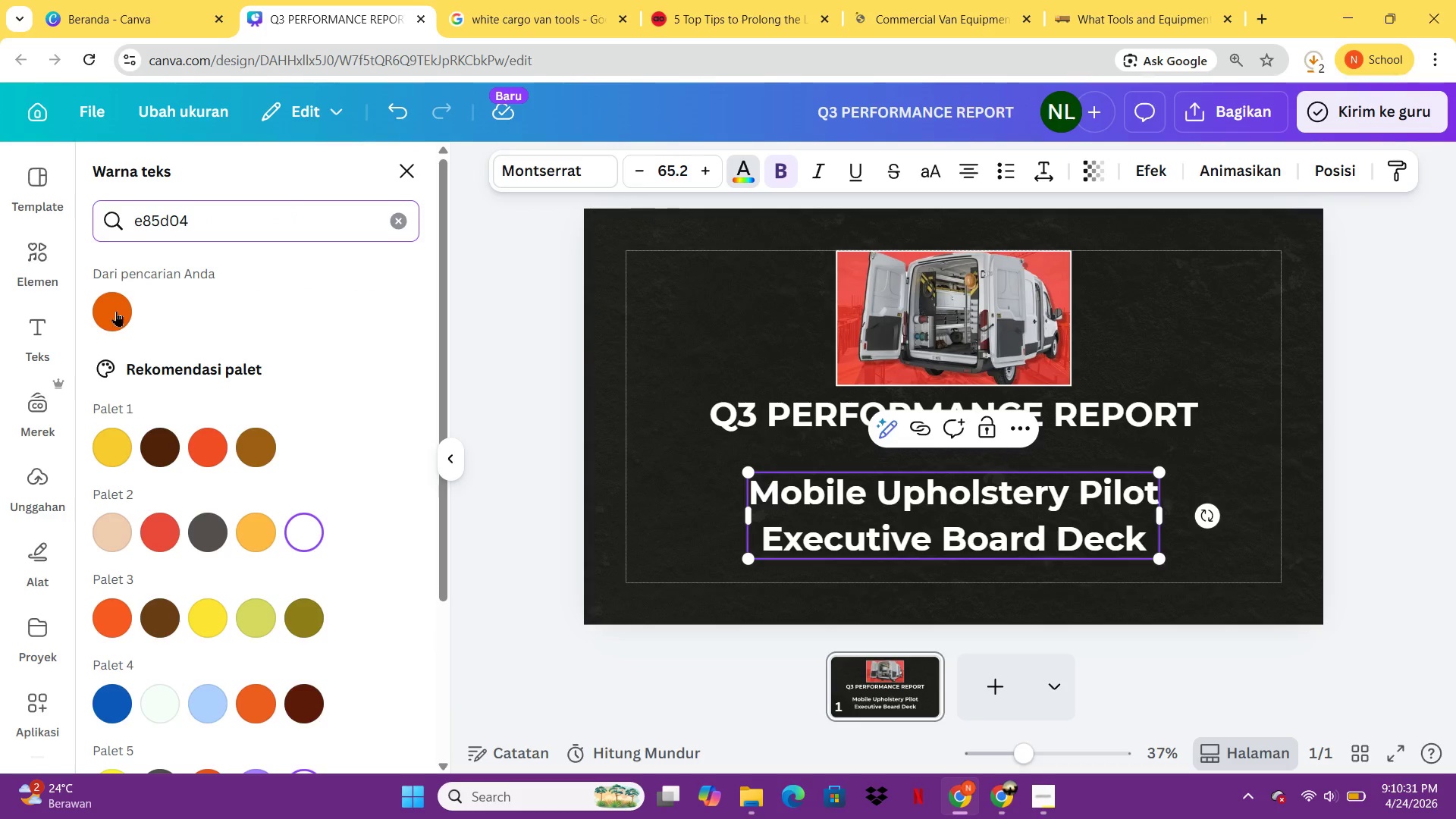 
left_click([113, 309])
 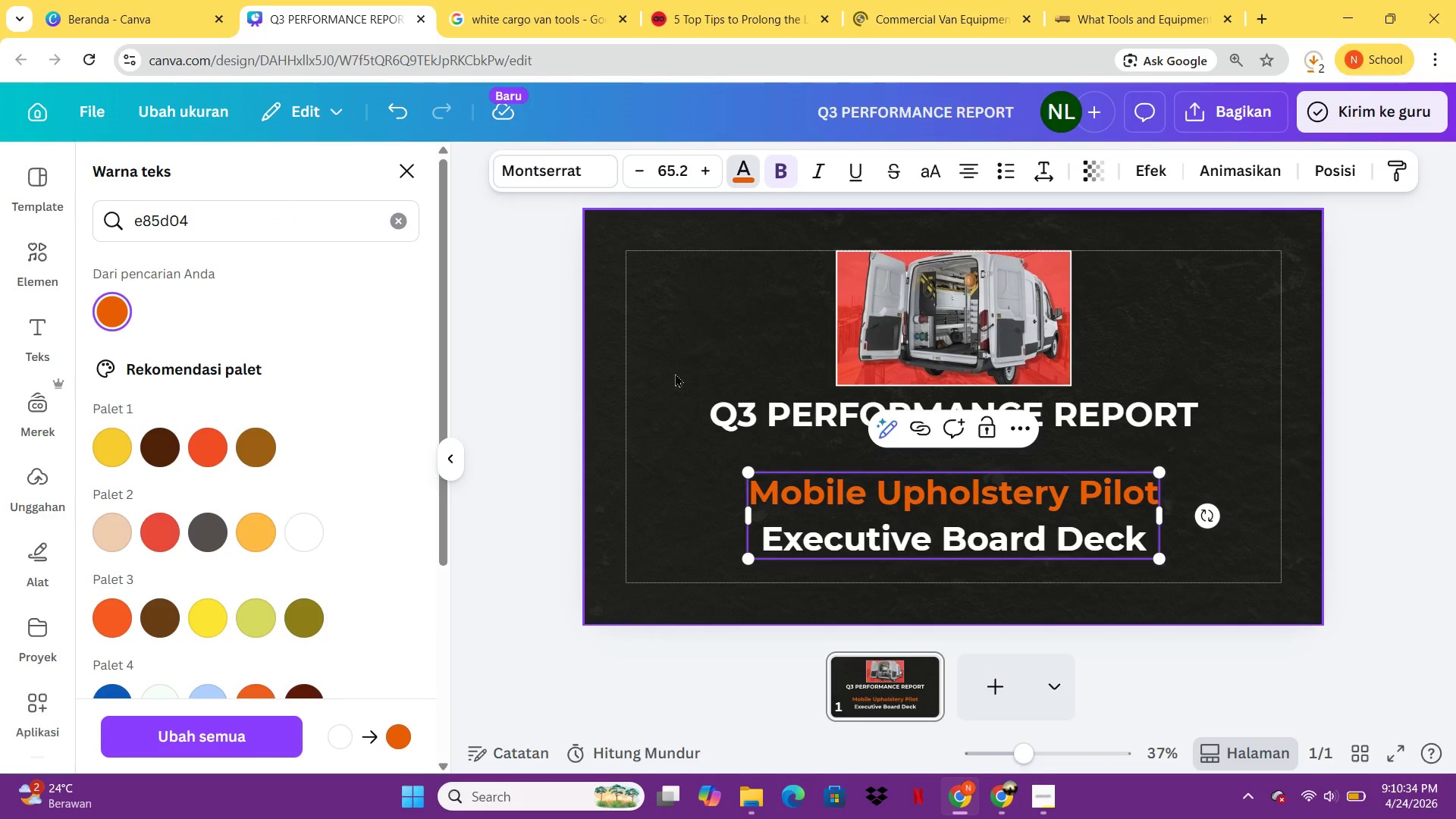 
left_click_drag(start_coordinate=[1145, 548], to_coordinate=[764, 535])
 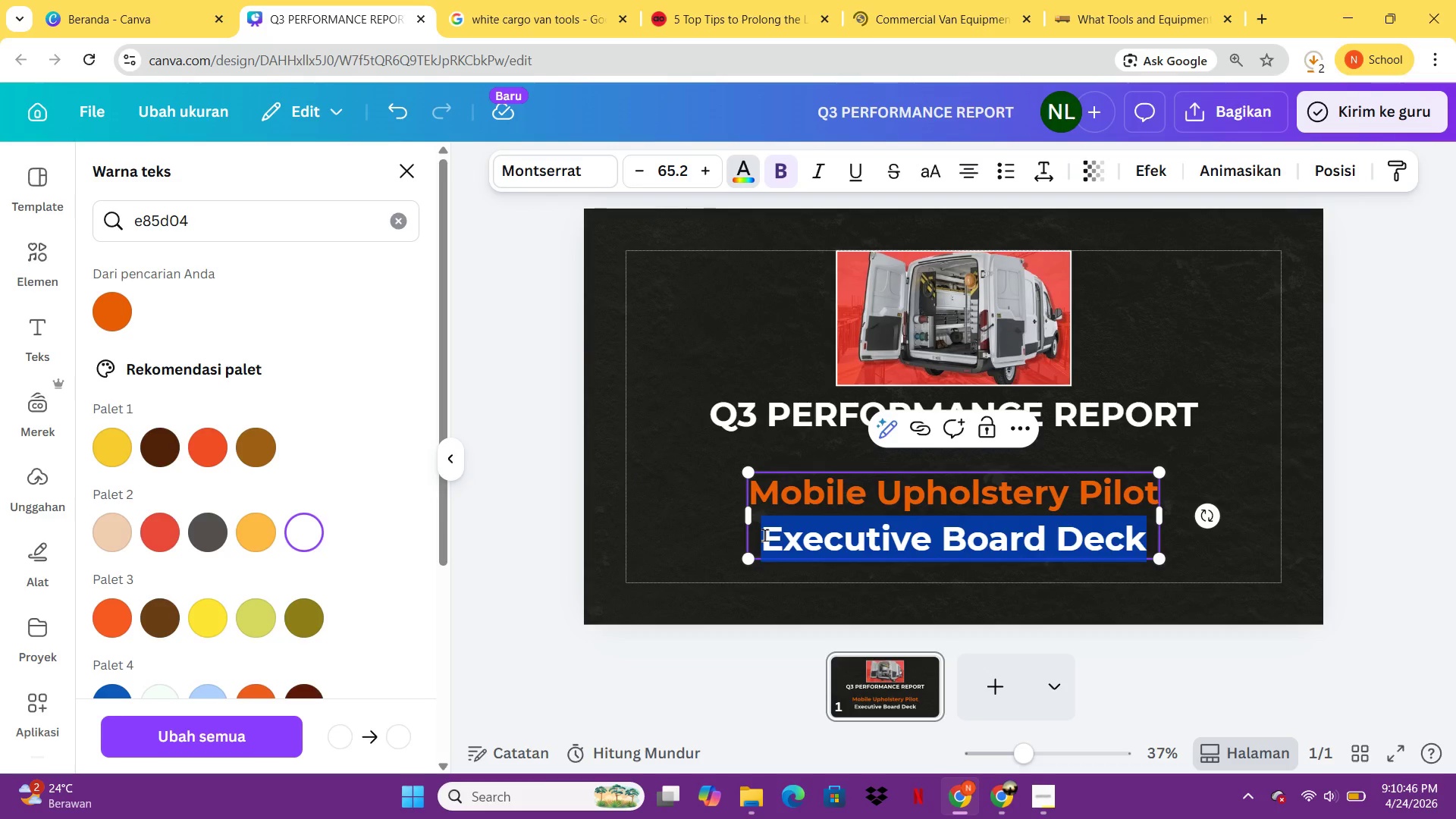 
wait(14.69)
 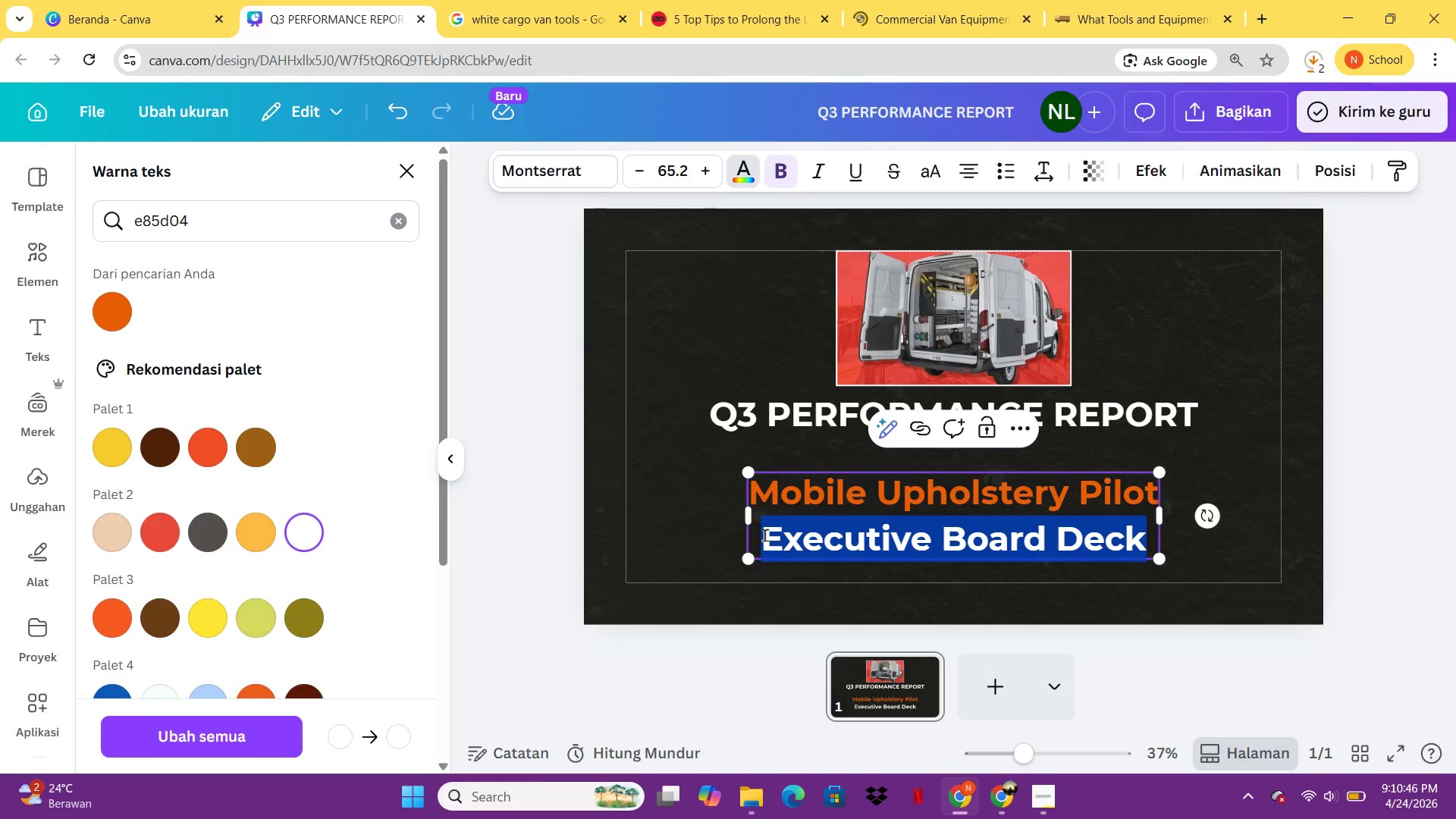 
left_click([392, 214])
 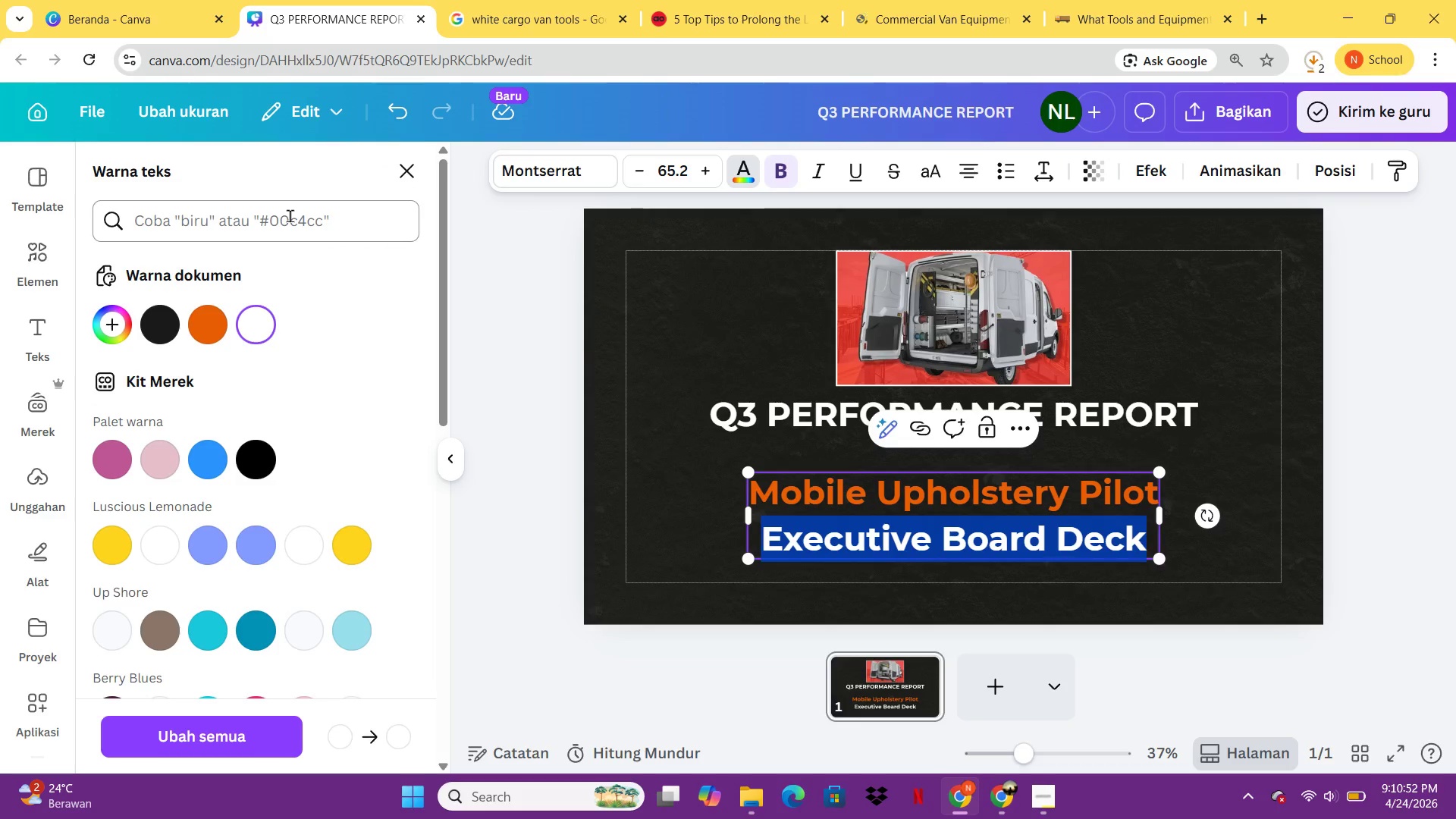 
left_click([290, 215])
 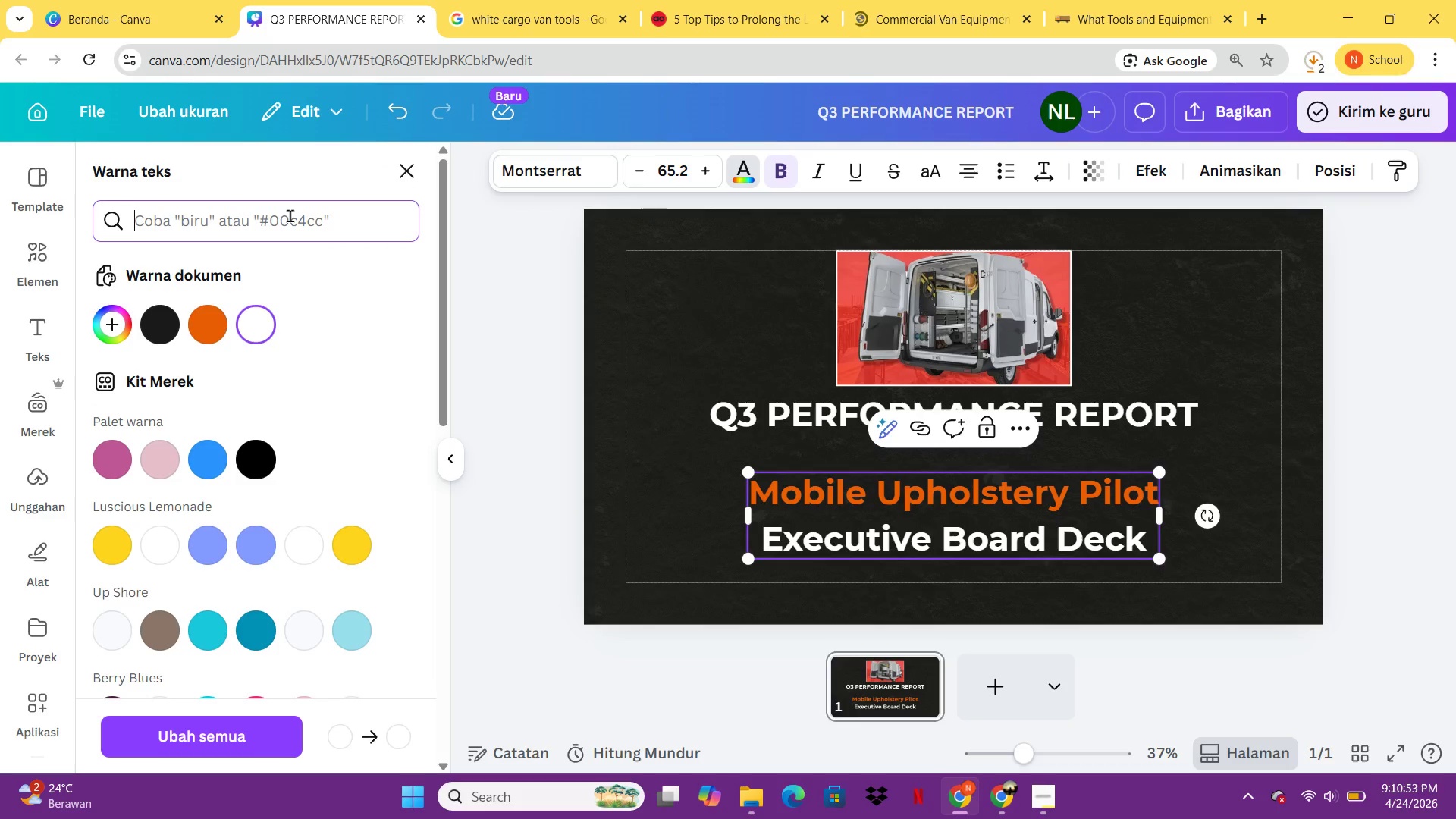 
type(bo)
key(Backspace)
type(0b0b0)
 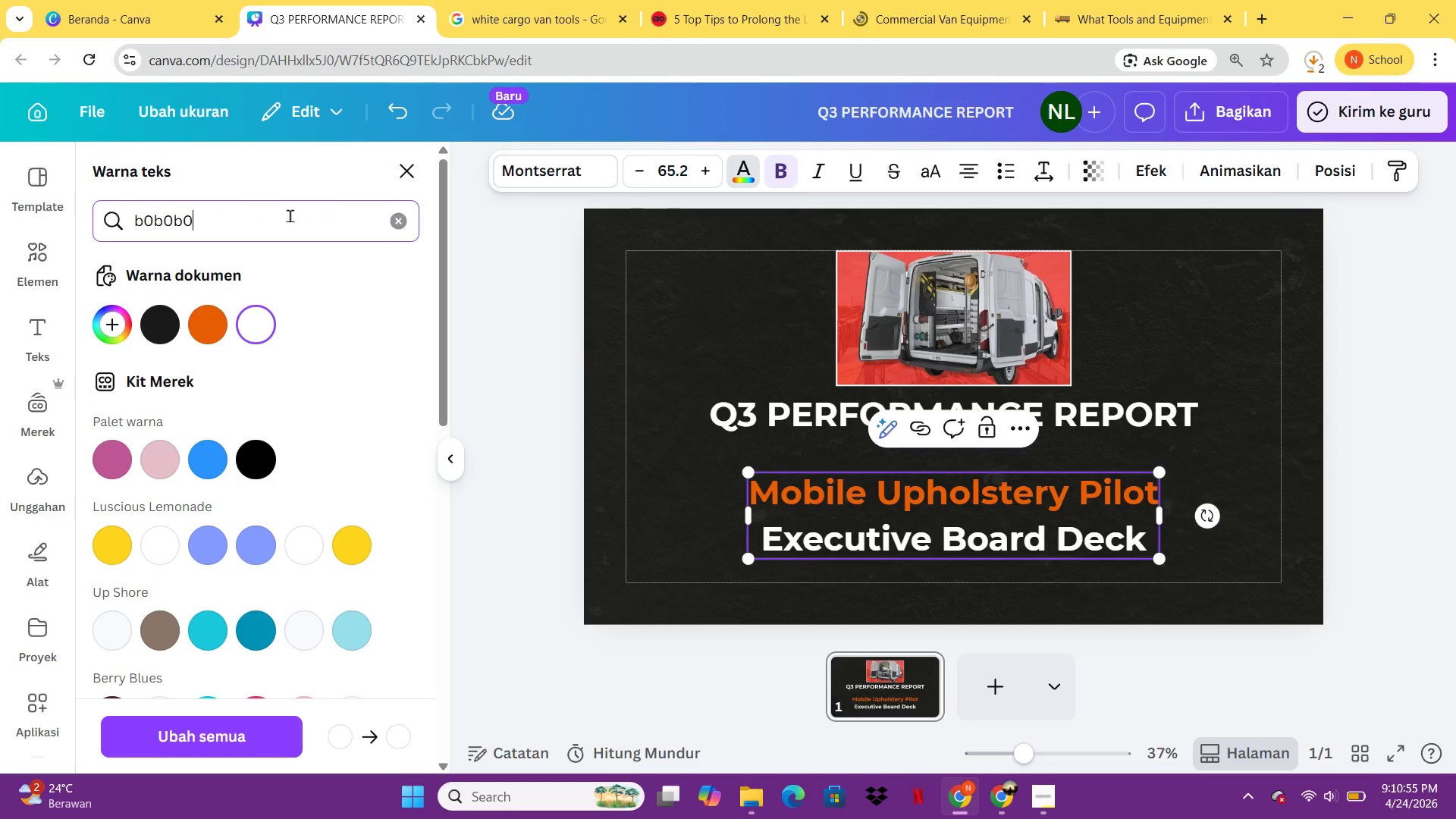 
key(Enter)
 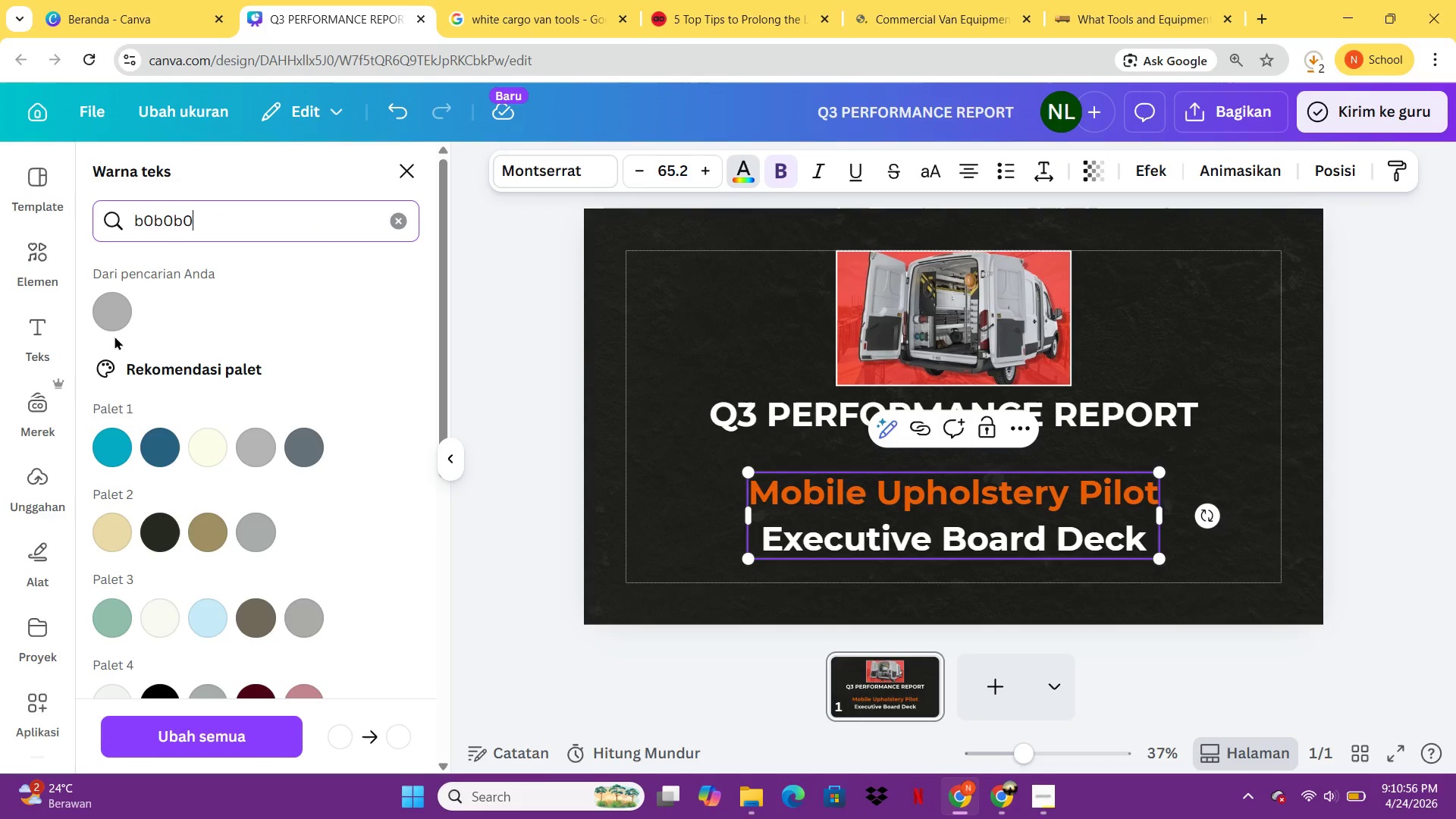 
left_click([109, 324])
 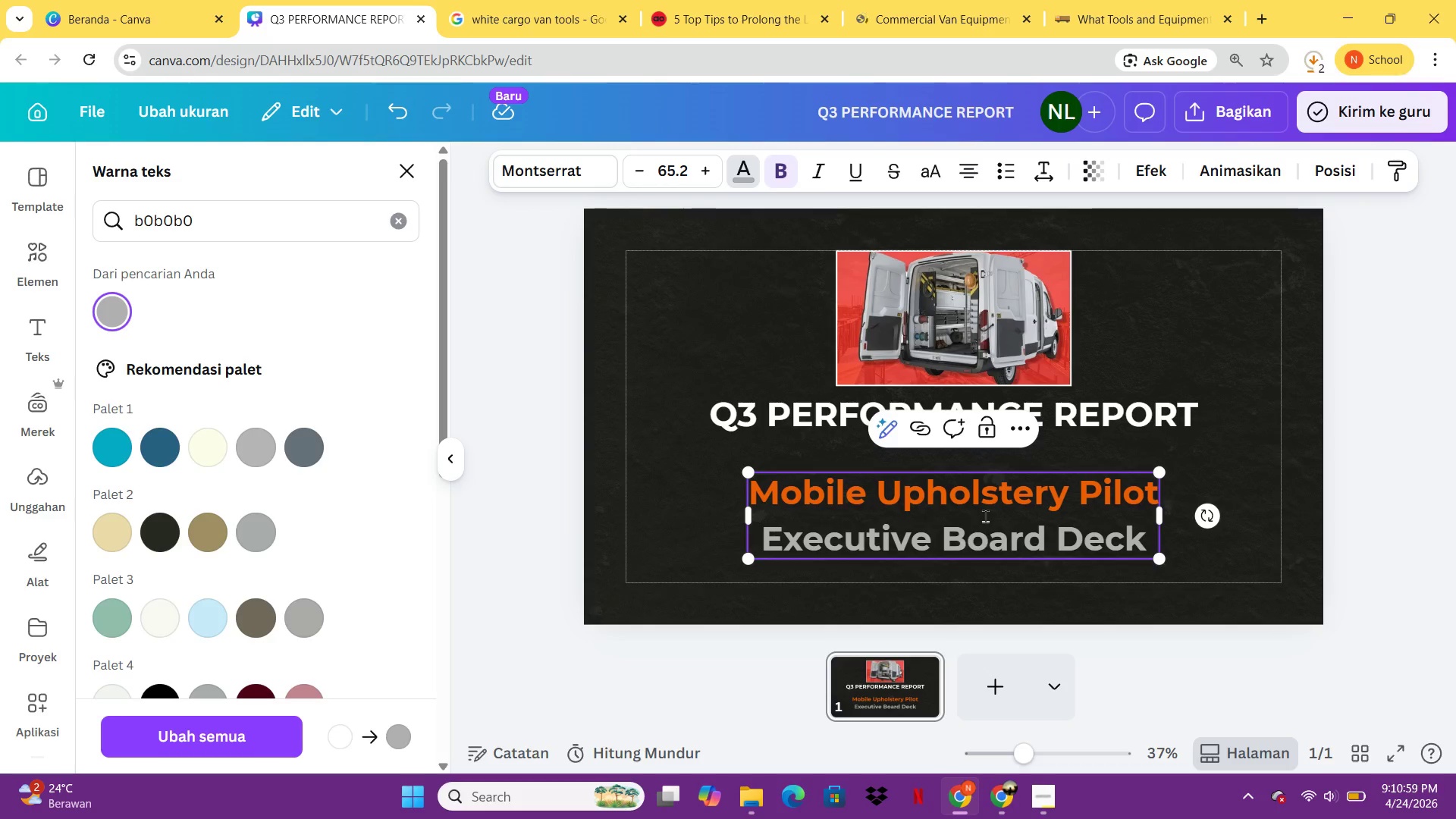 
left_click_drag(start_coordinate=[1148, 541], to_coordinate=[767, 542])
 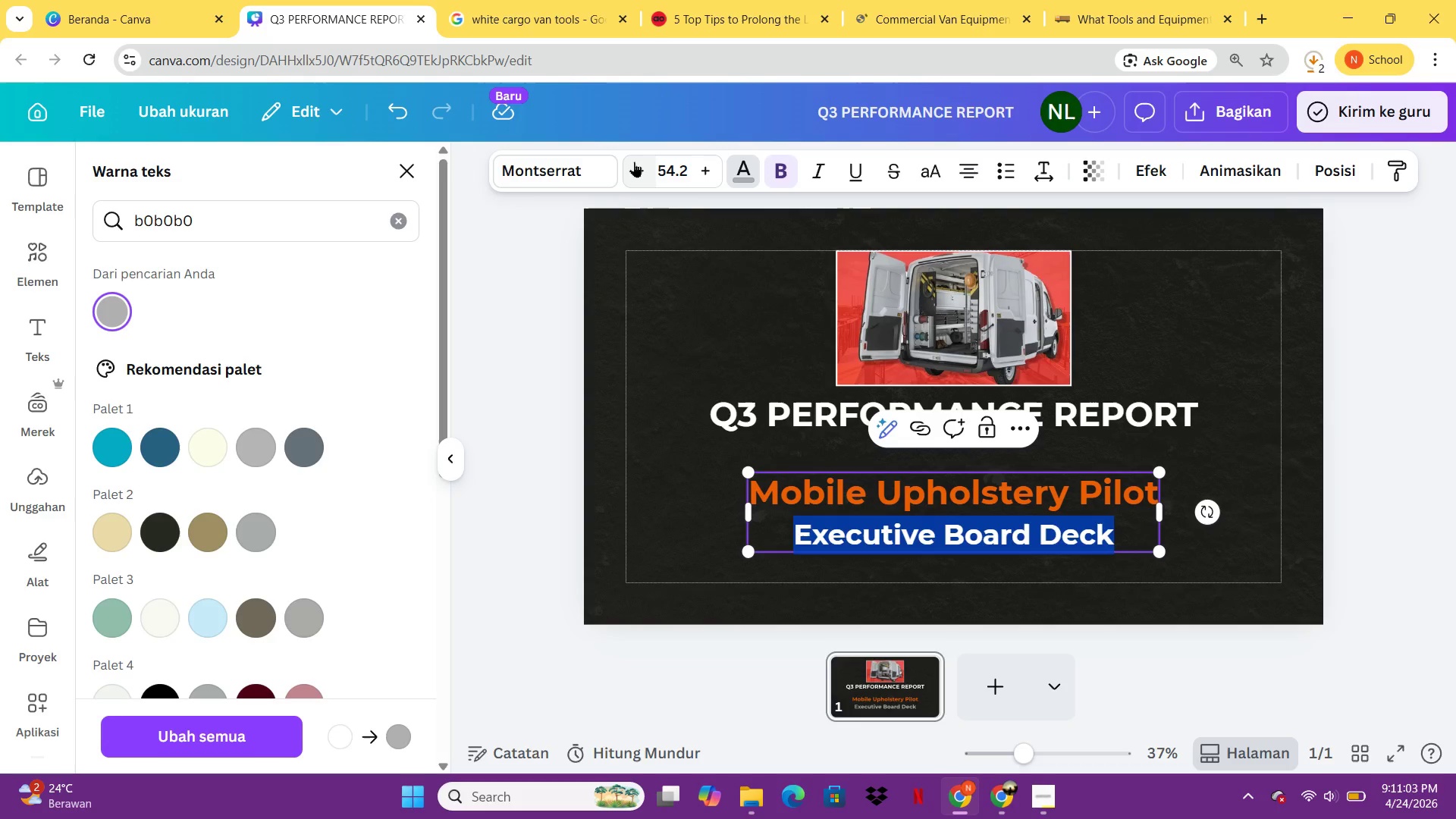 
left_click([634, 162])
 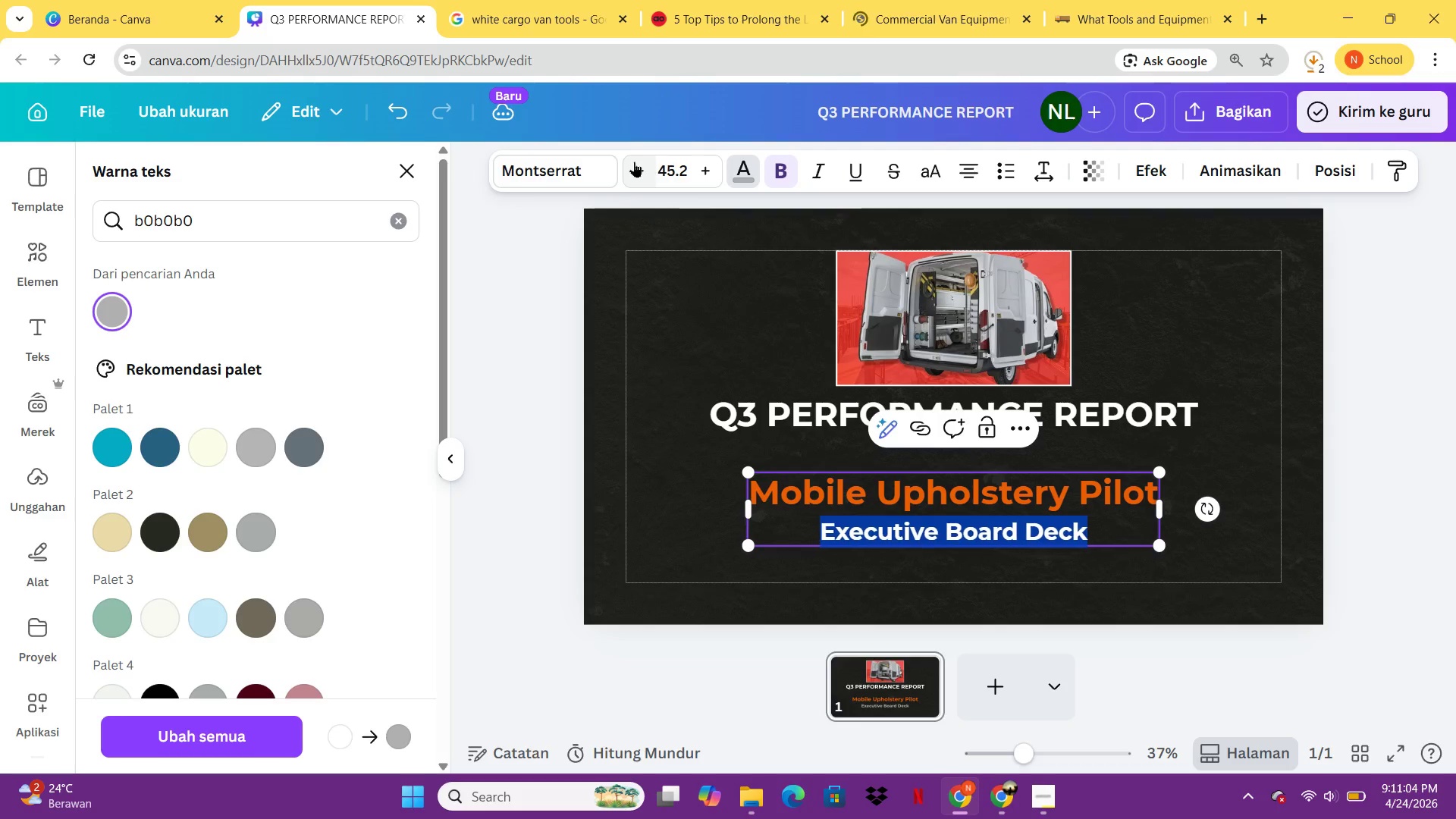 
left_click([634, 162])
 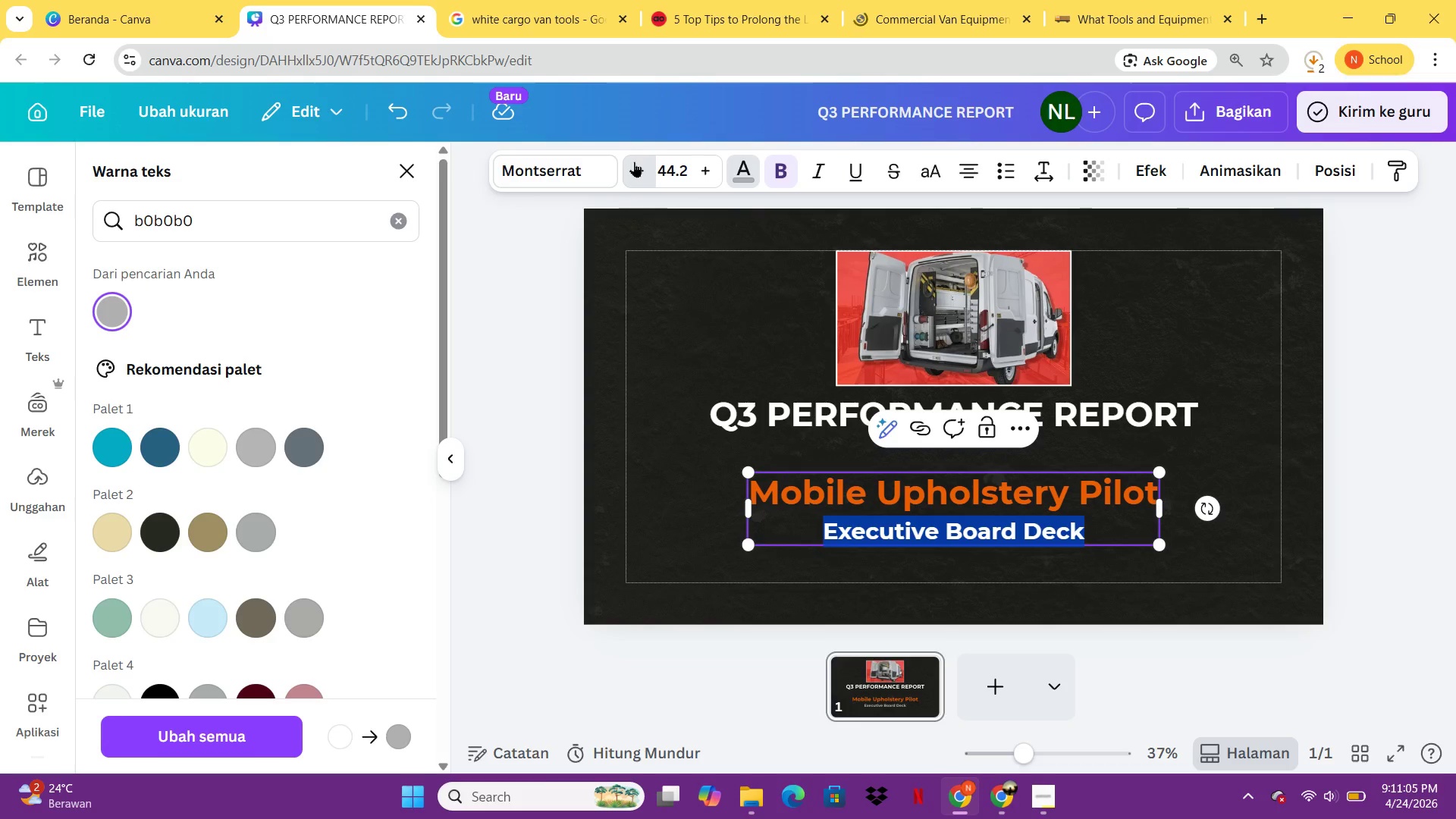 
left_click([634, 162])
 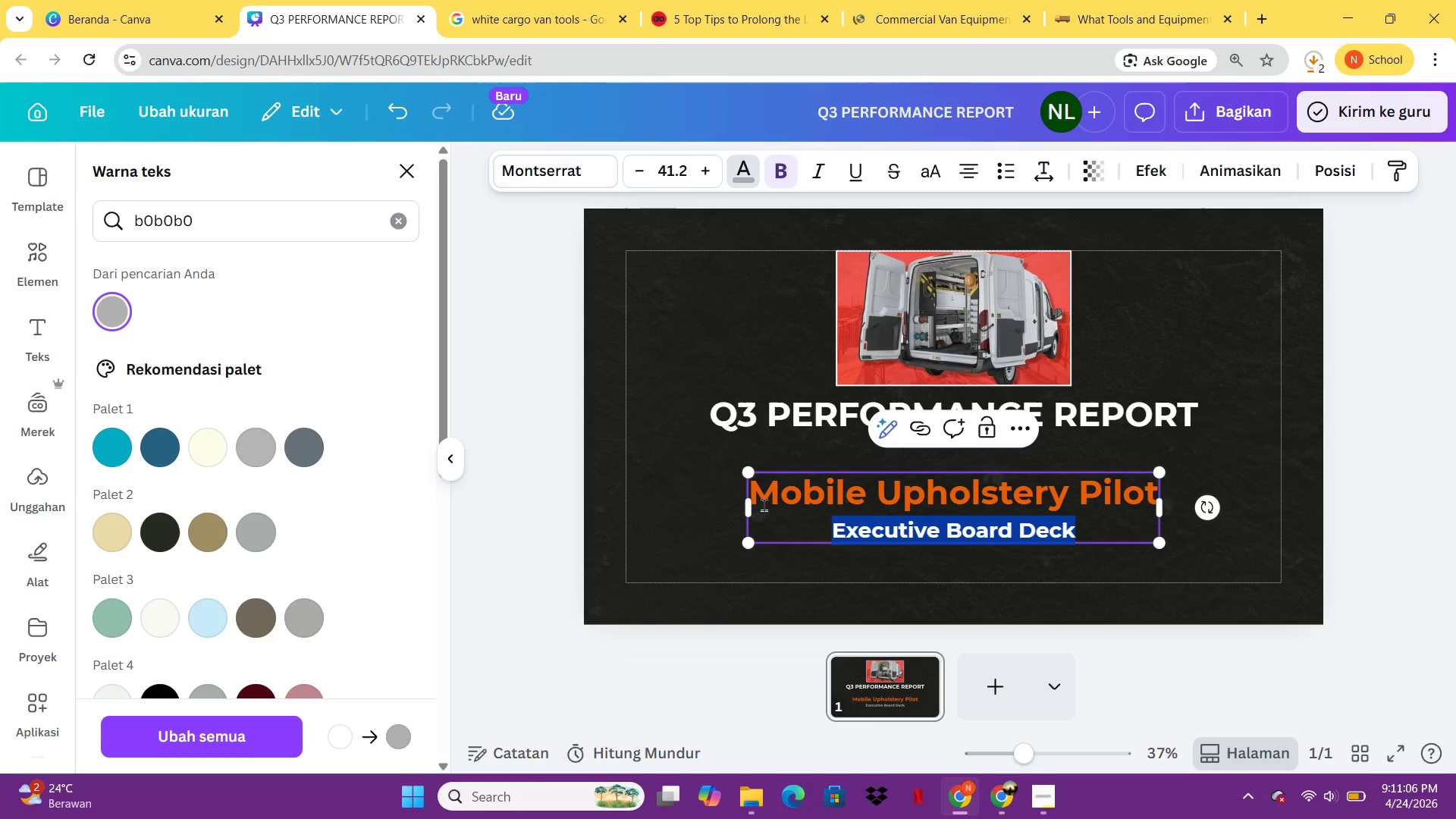 
left_click_drag(start_coordinate=[760, 501], to_coordinate=[1162, 497])
 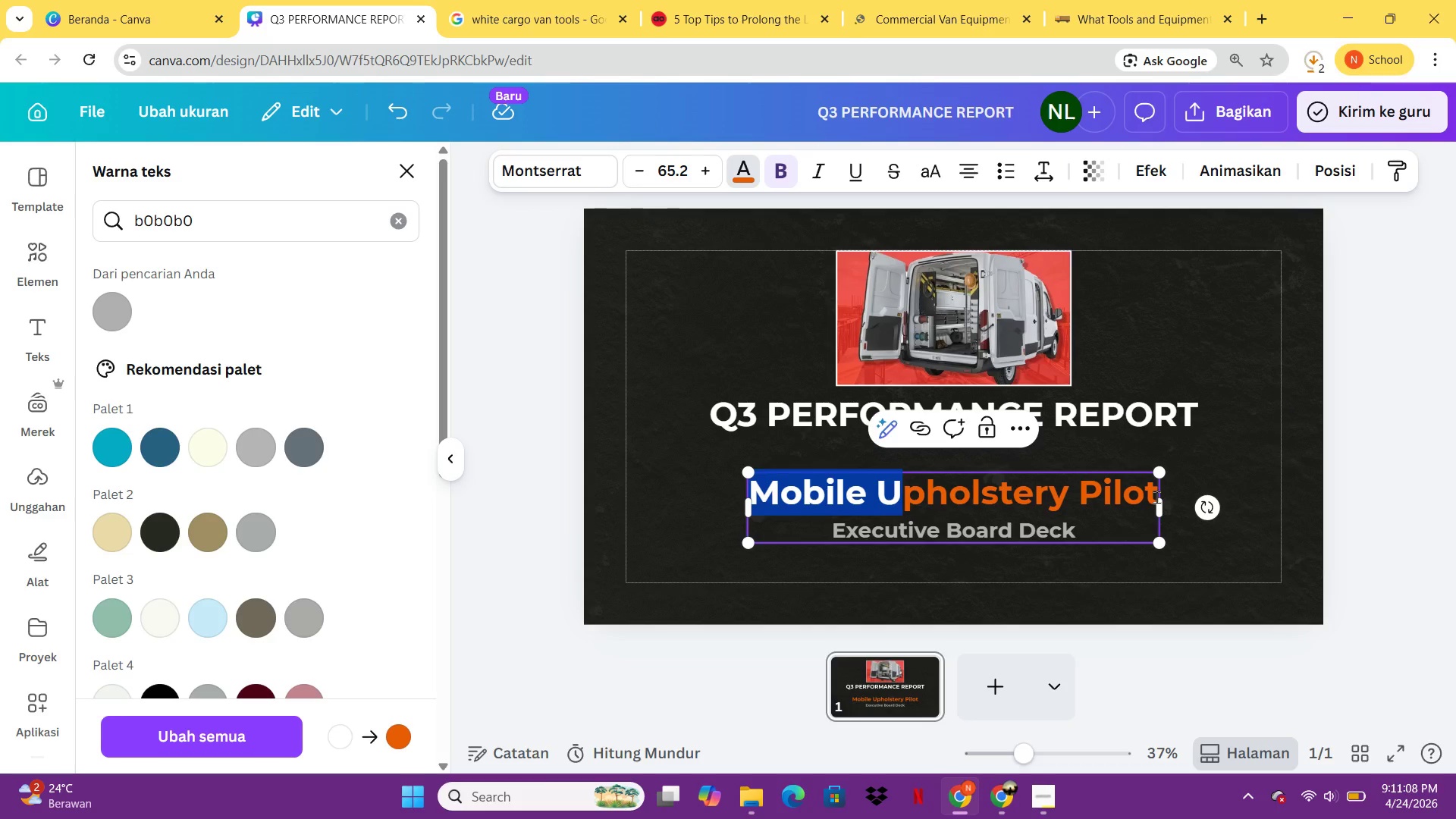 
hold_key(key=ArrowRight, duration=0.89)
 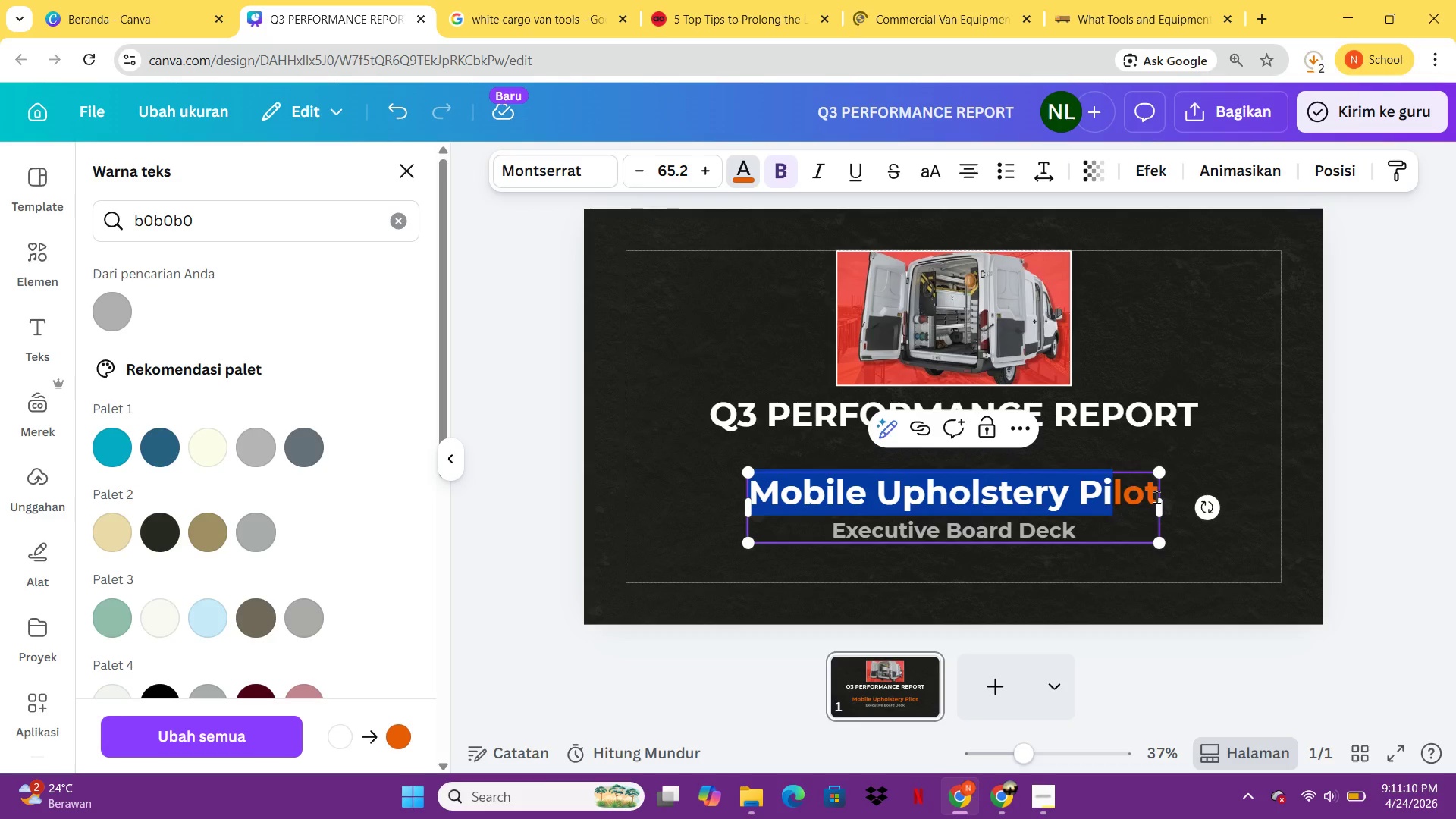 
key(Shift+ArrowRight)
 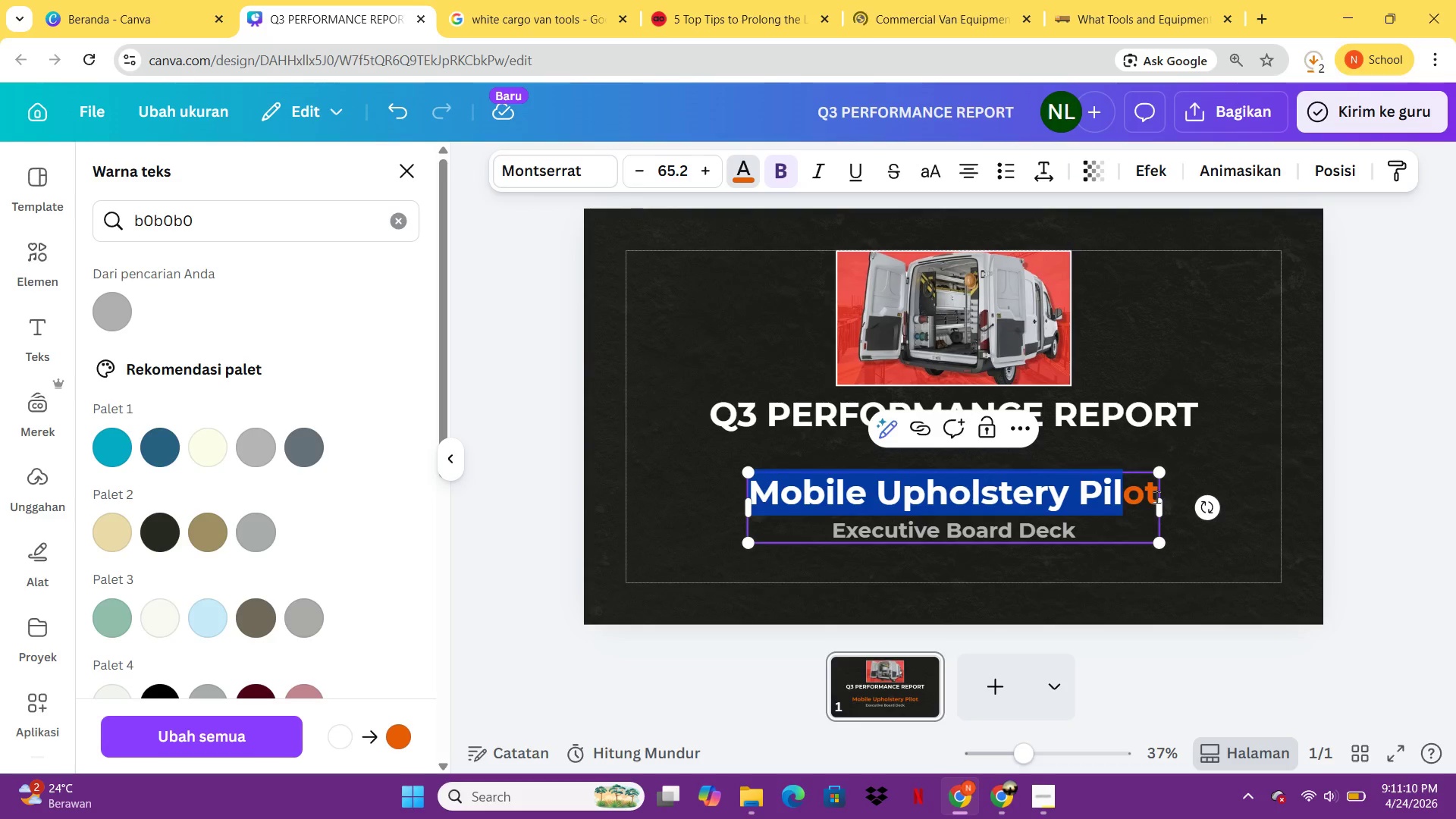 
key(Shift+ArrowRight)
 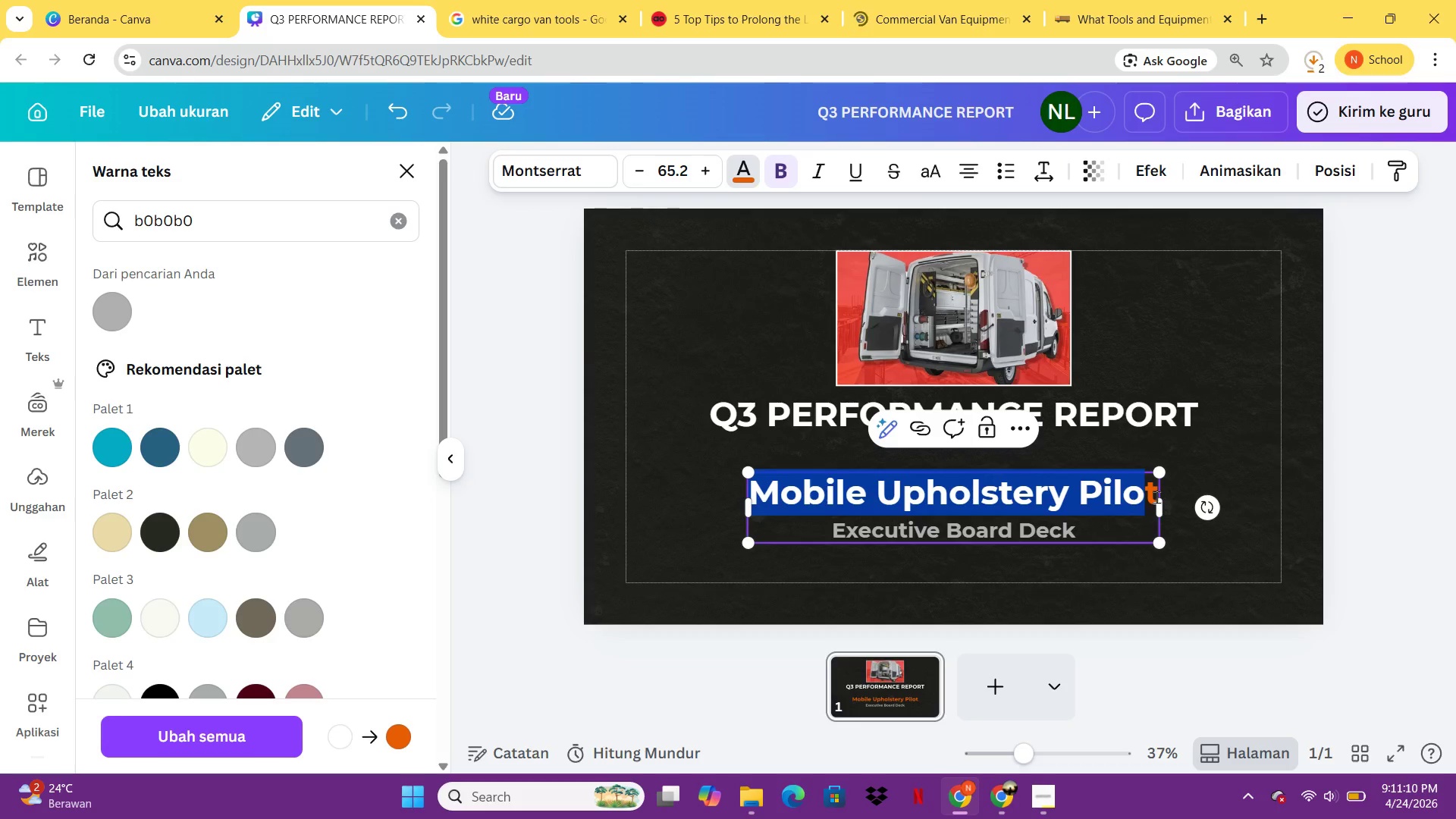 
key(Shift+ArrowRight)
 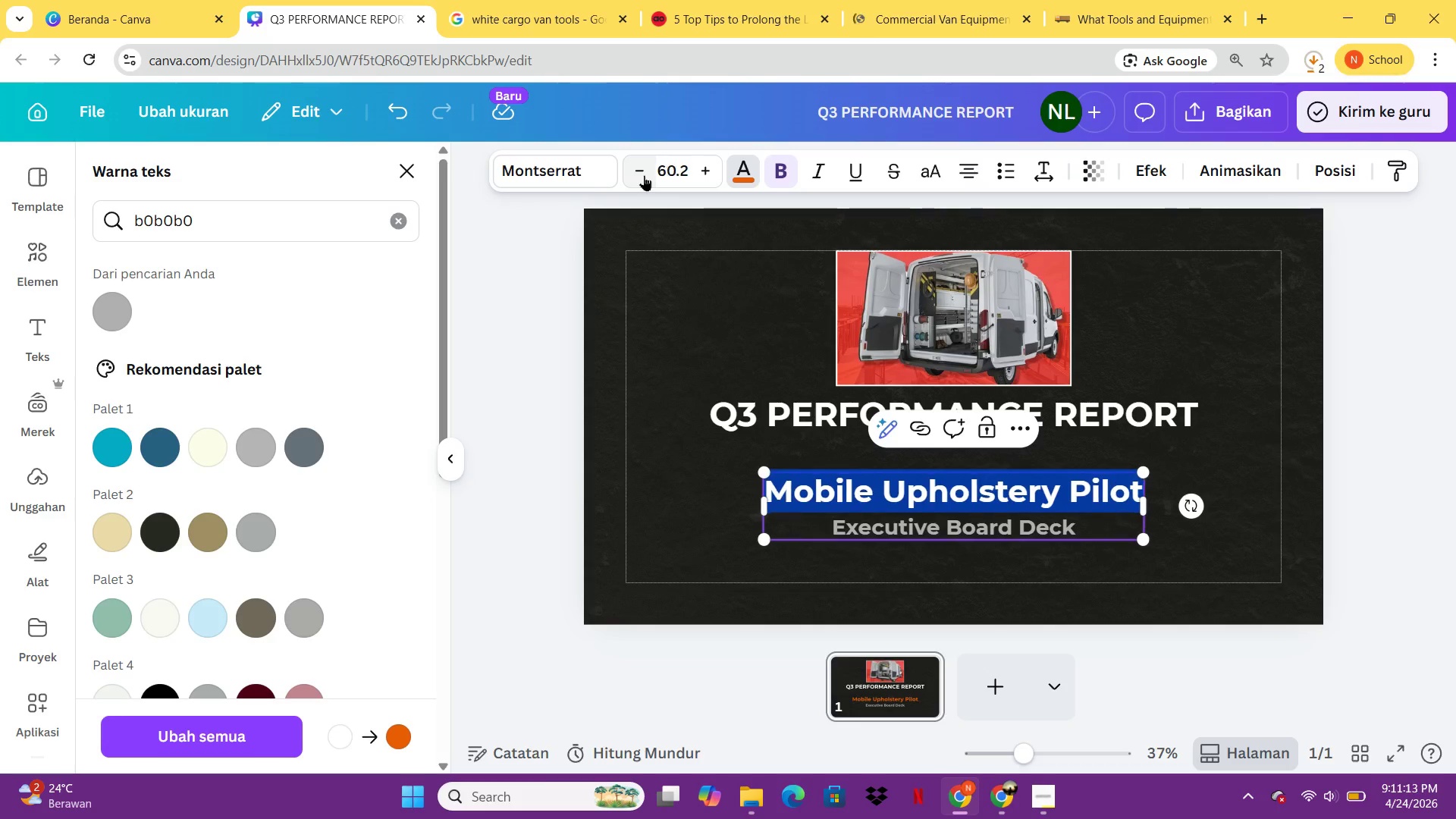 
left_click([644, 175])
 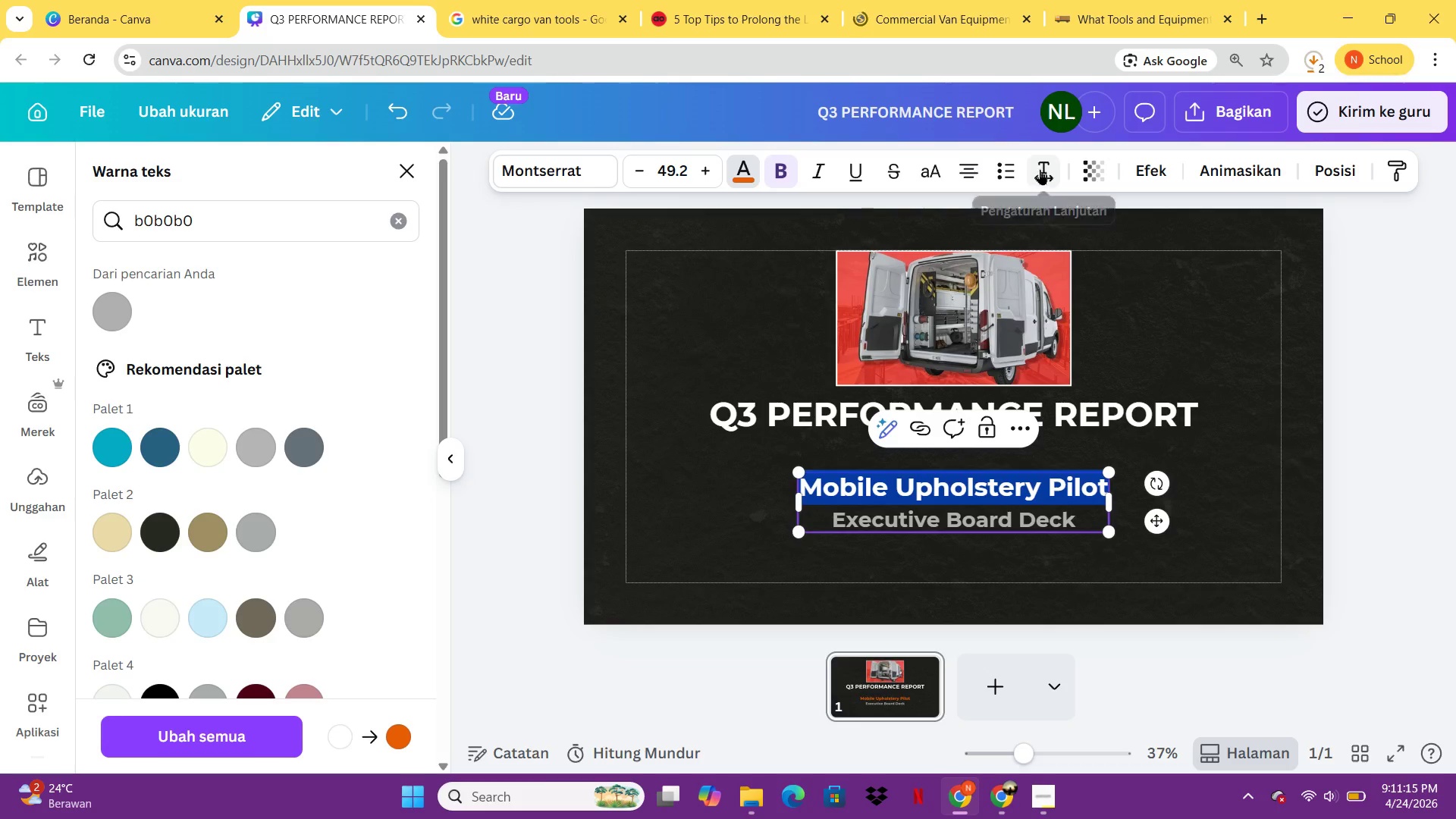 
left_click([1041, 169])
 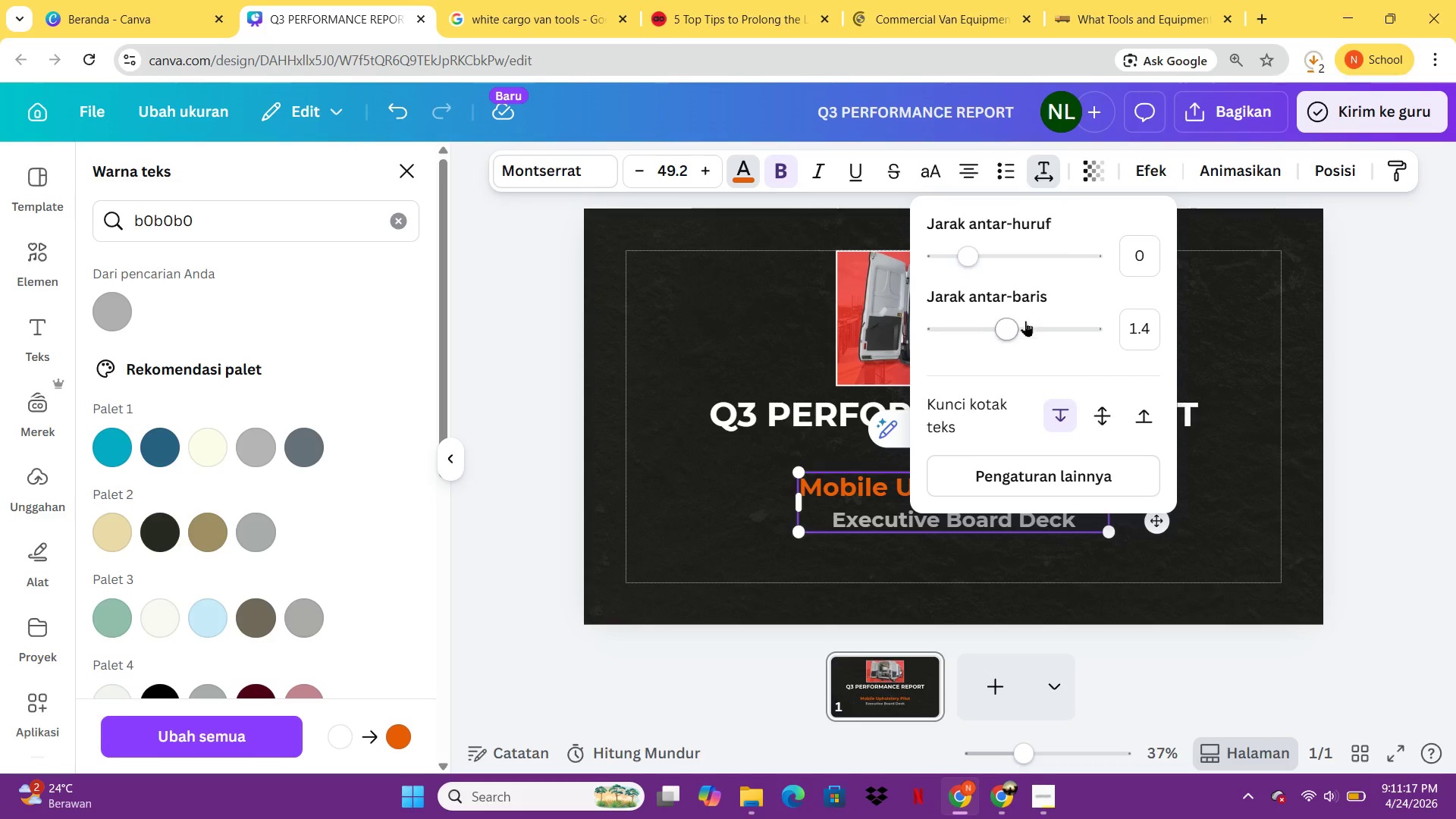 
left_click_drag(start_coordinate=[1025, 325], to_coordinate=[1116, 342])
 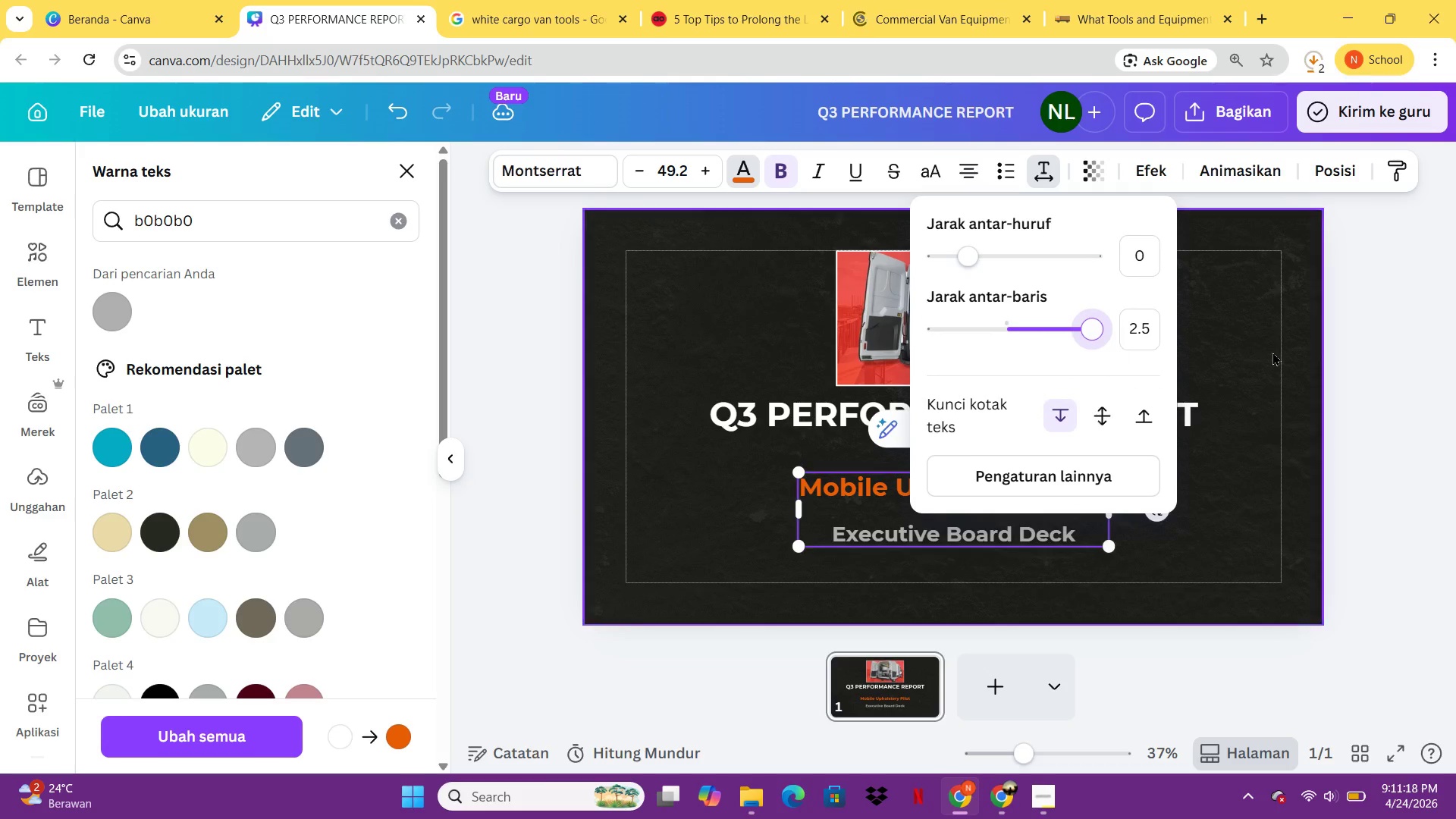 
left_click([1274, 352])
 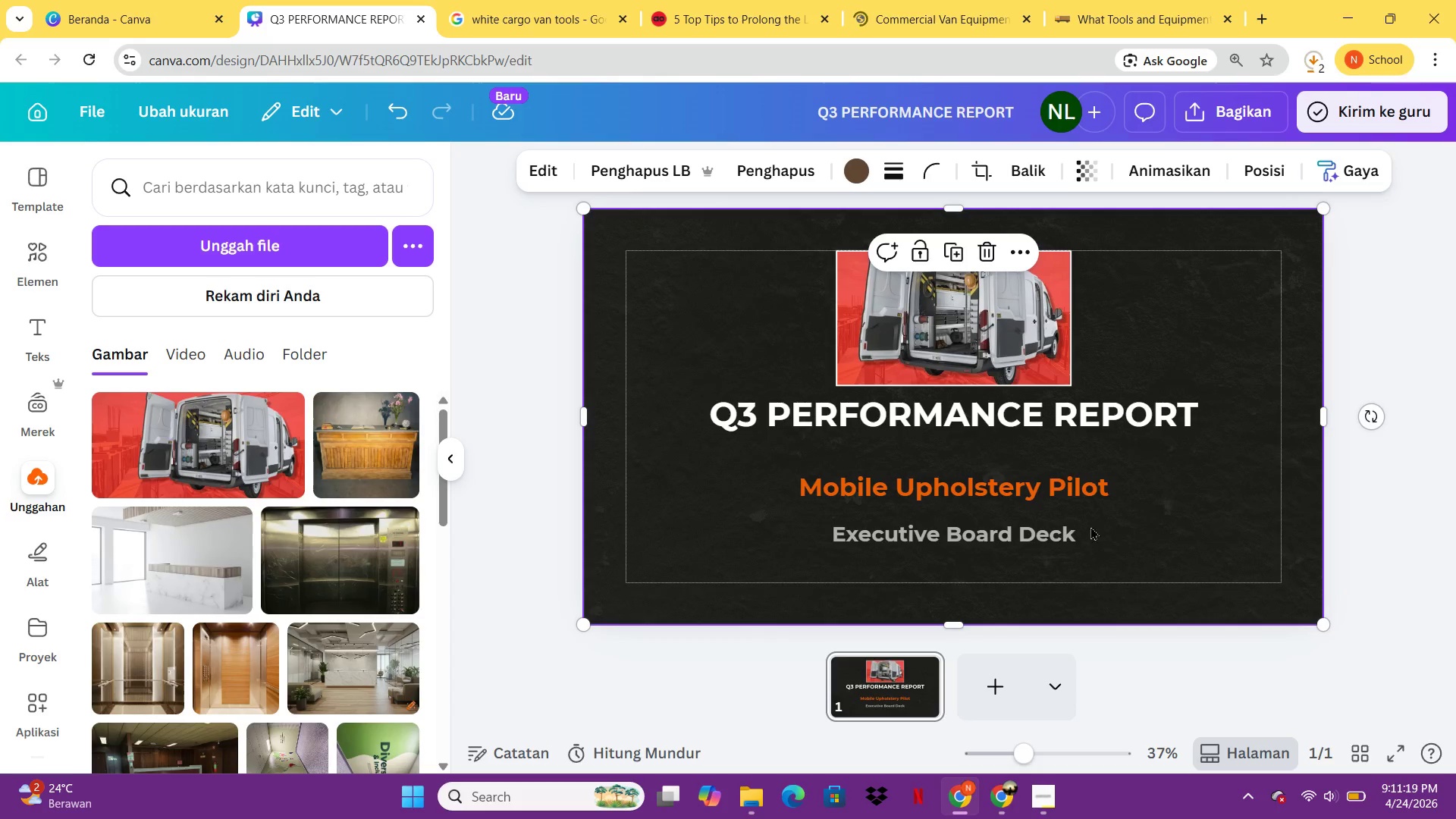 
left_click_drag(start_coordinate=[1016, 534], to_coordinate=[1014, 519])
 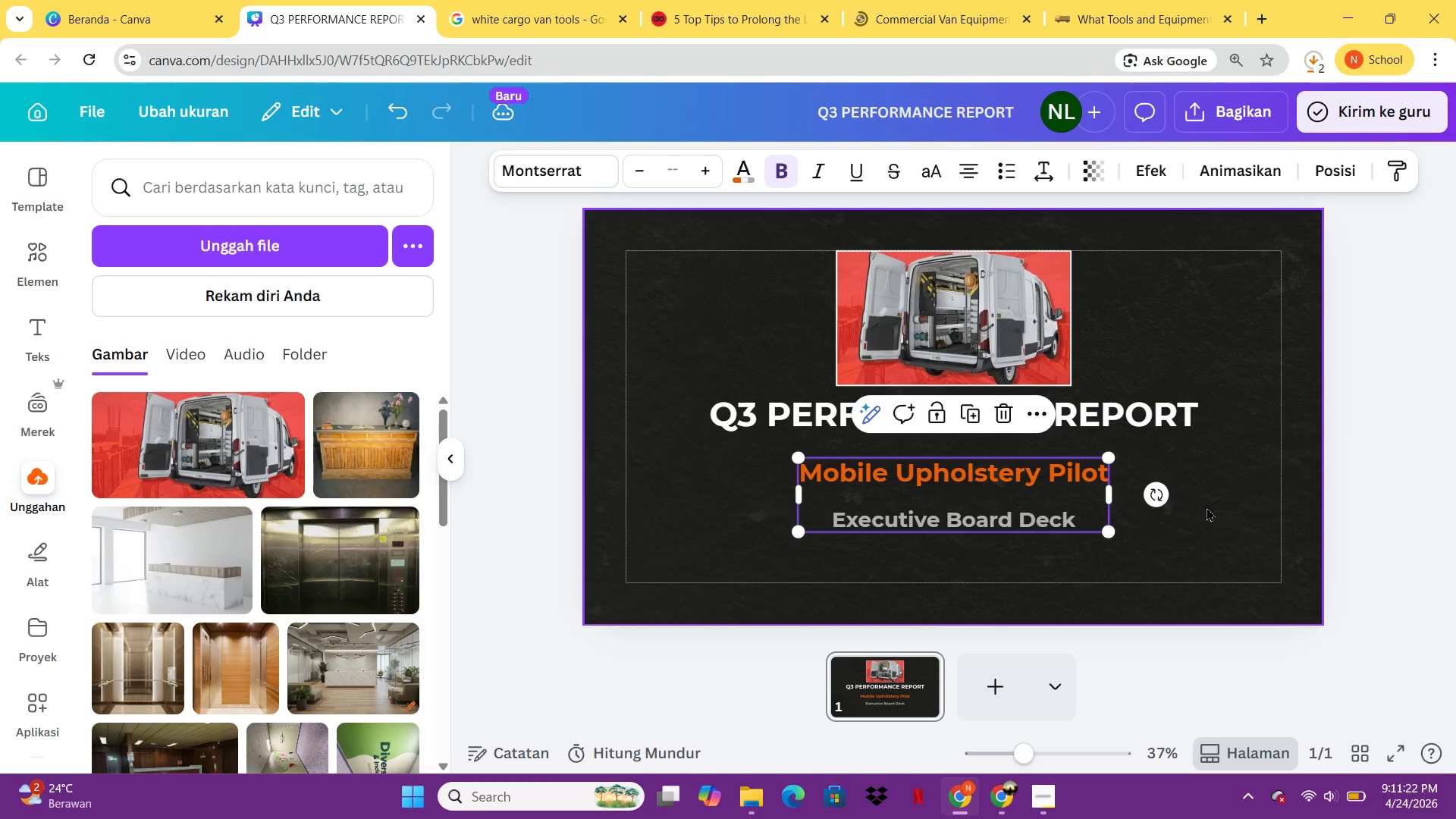 
left_click([1207, 507])
 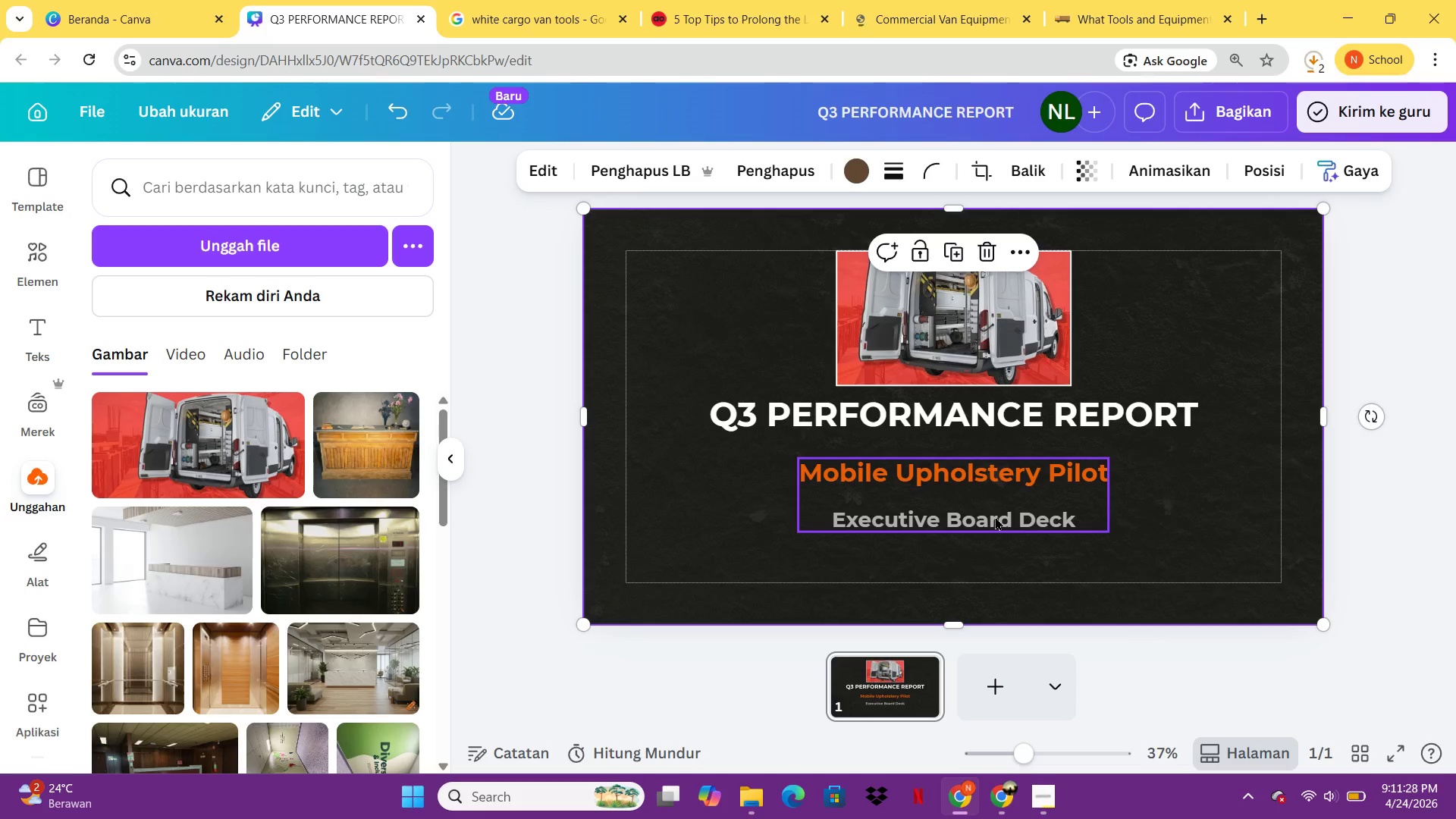 
wait(7.91)
 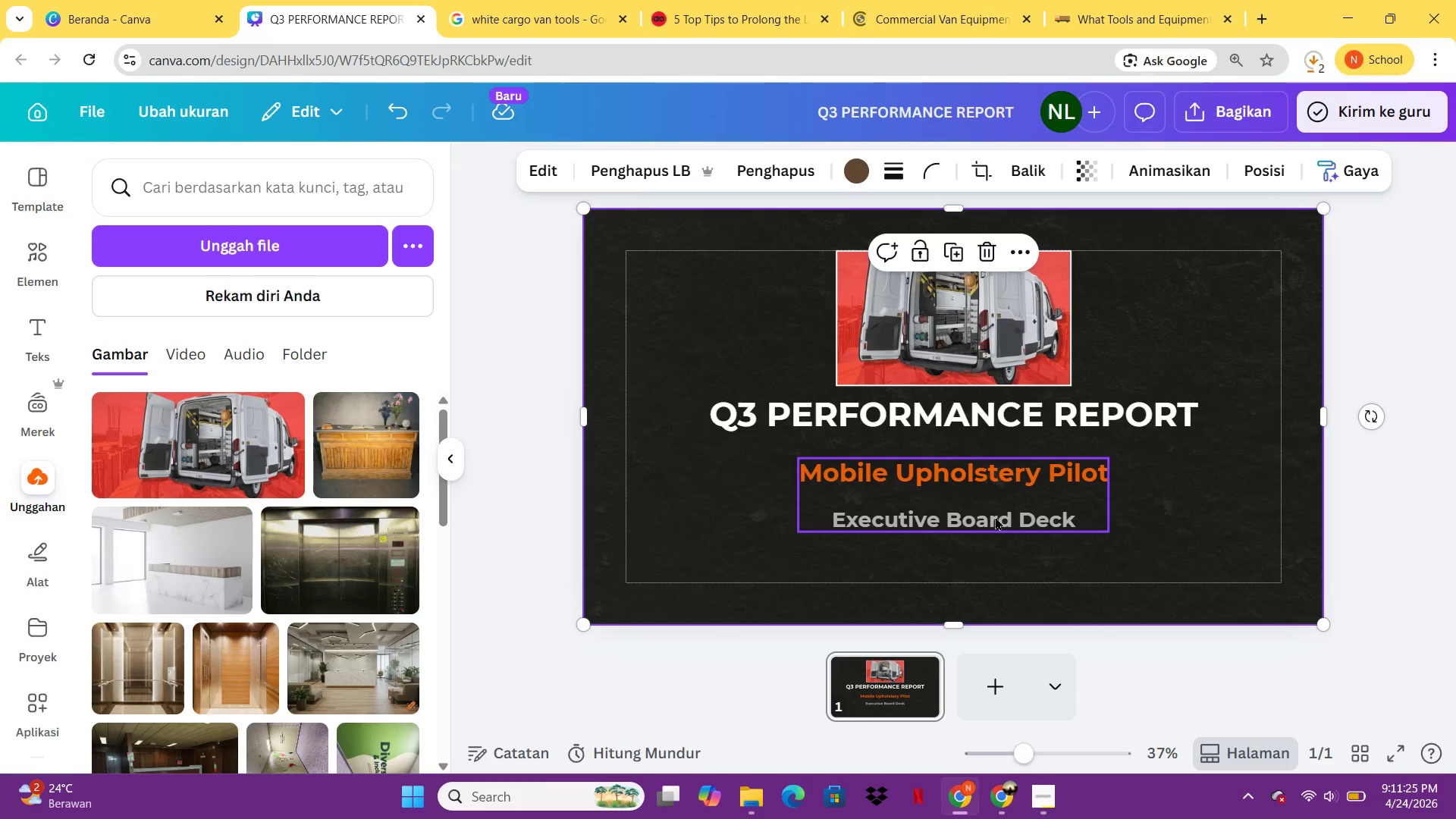 
left_click([995, 516])
 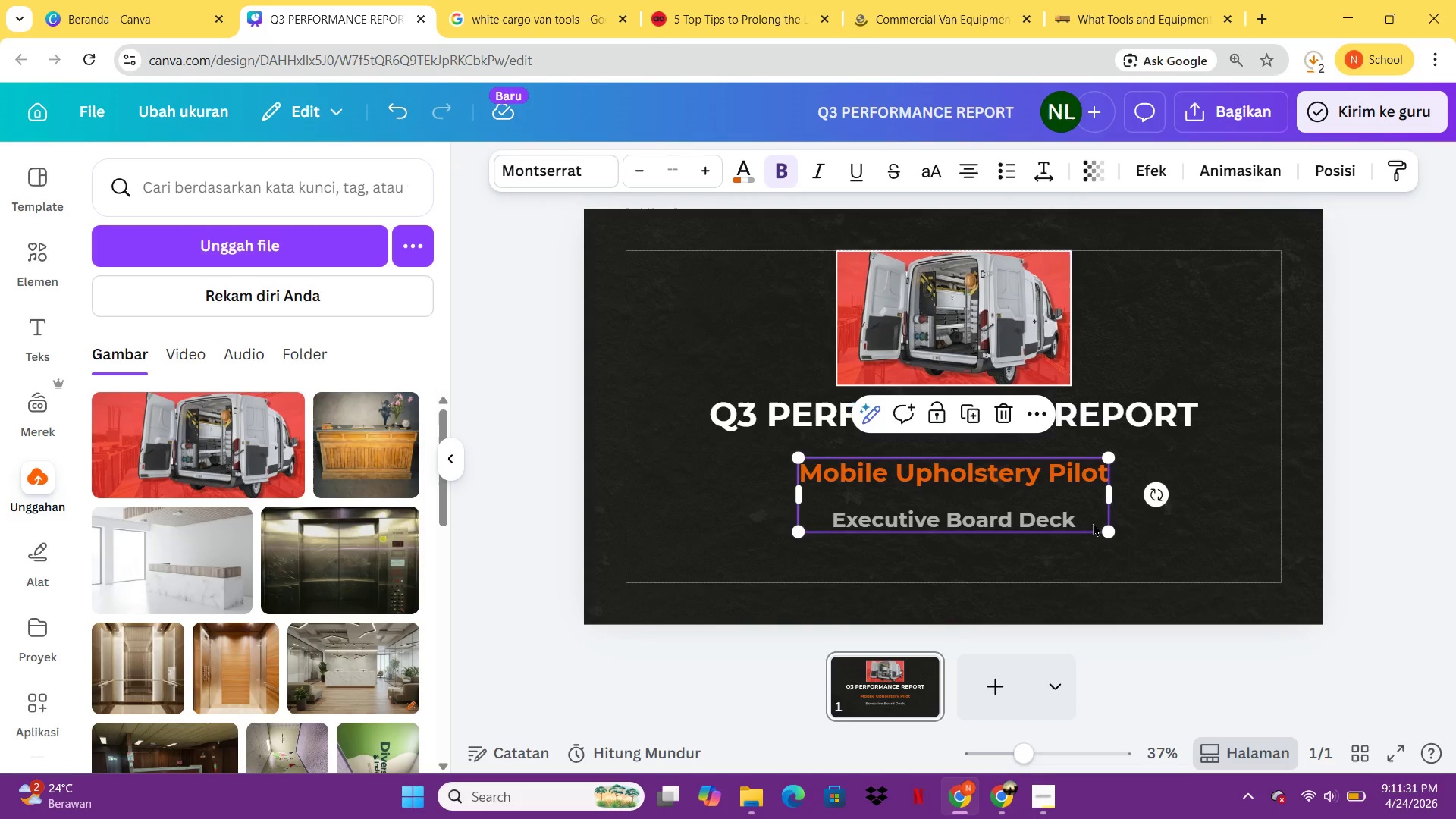 
left_click([1094, 522])
 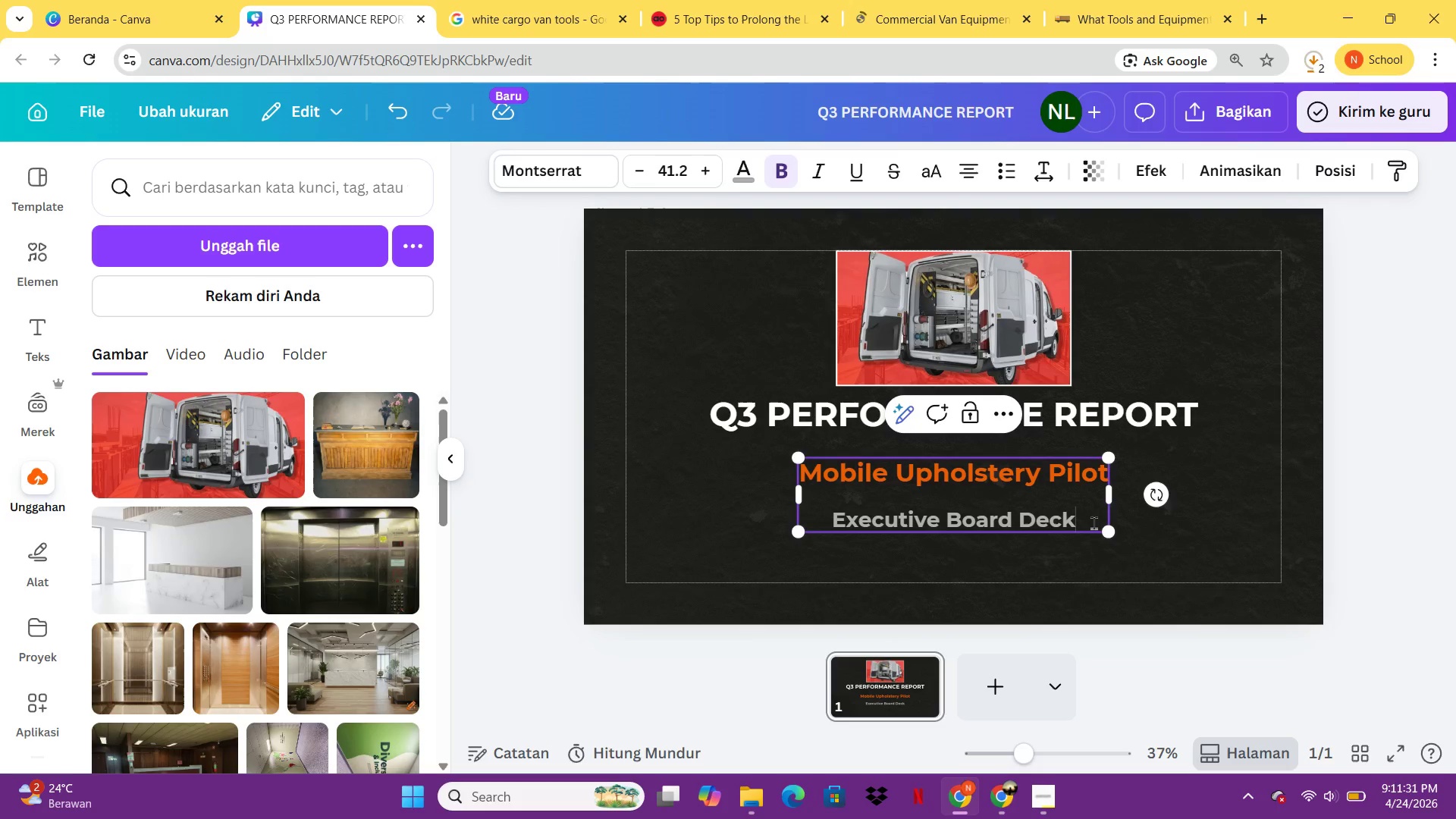 
left_click_drag(start_coordinate=[1094, 522], to_coordinate=[828, 516])
 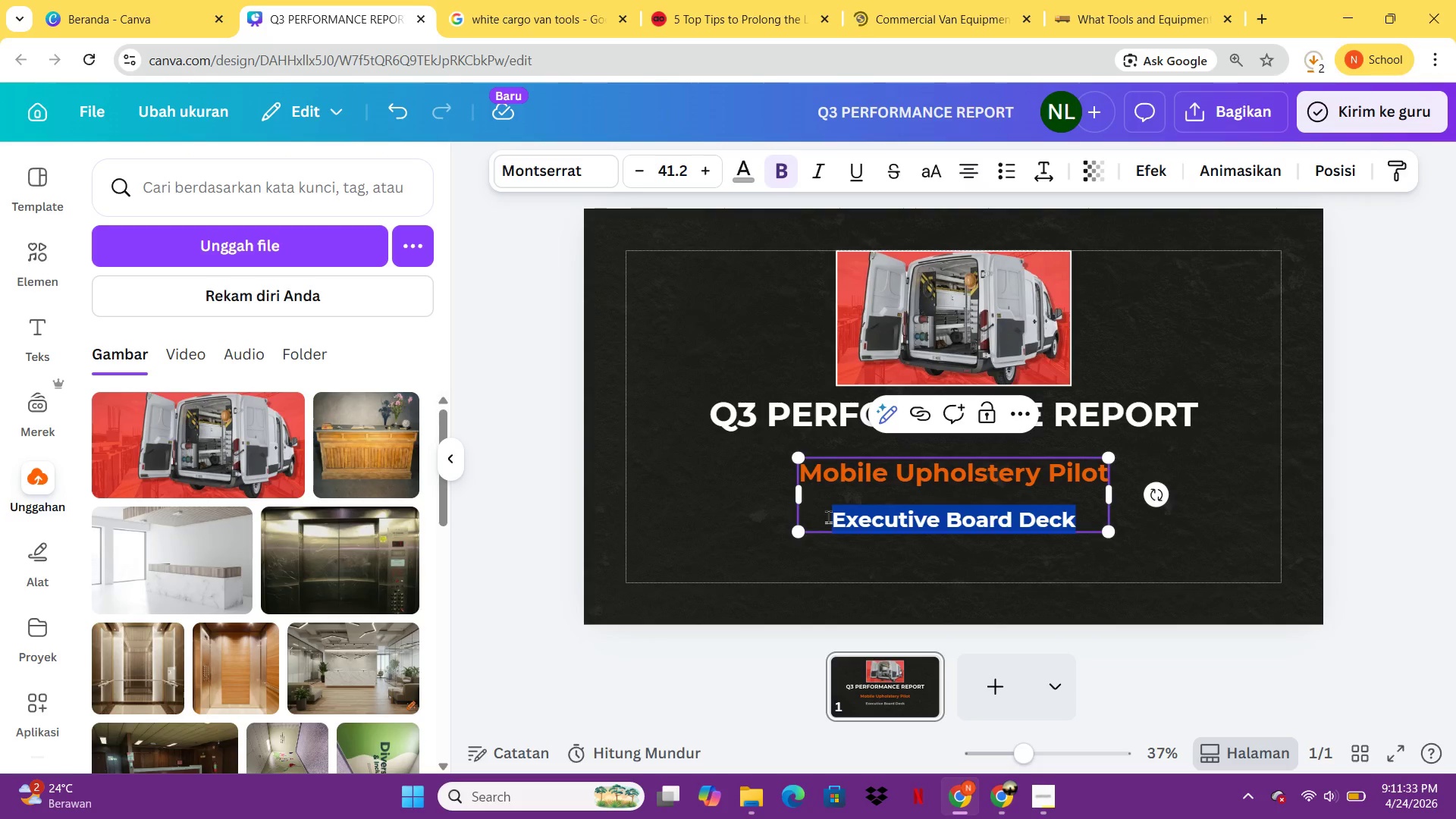 
key(Control+B)
 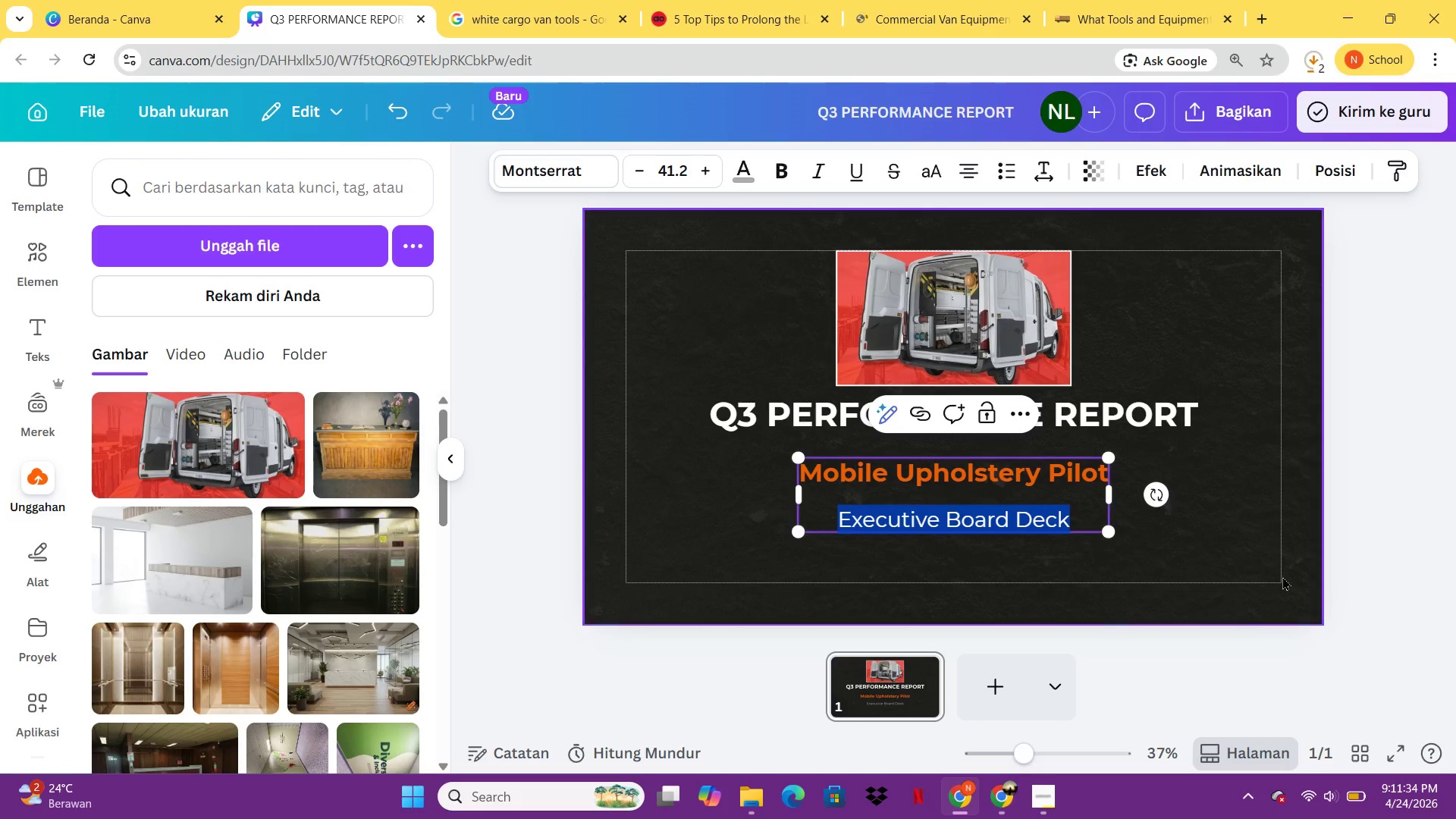 
left_click([1282, 576])
 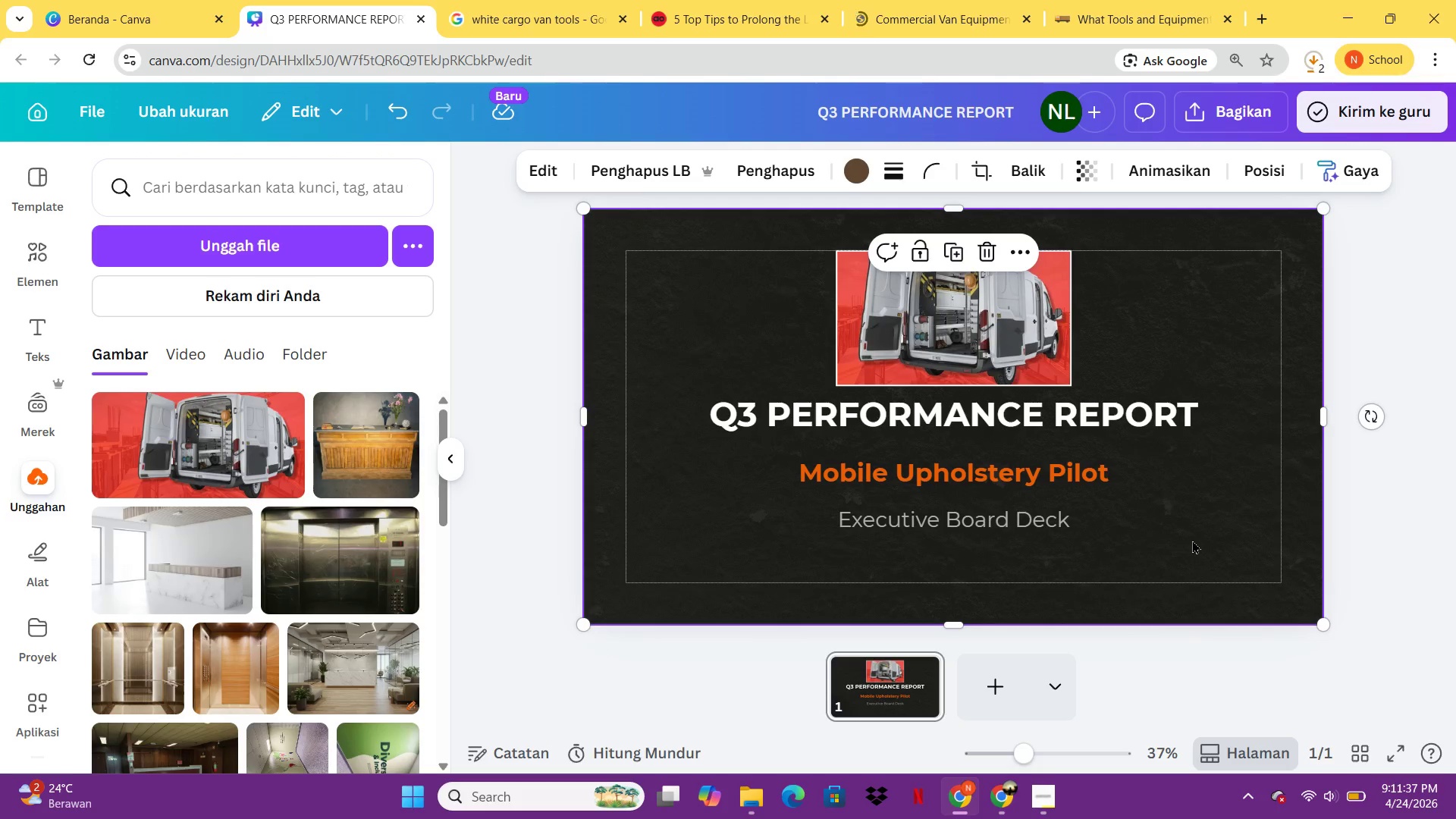 
left_click([46, 550])
 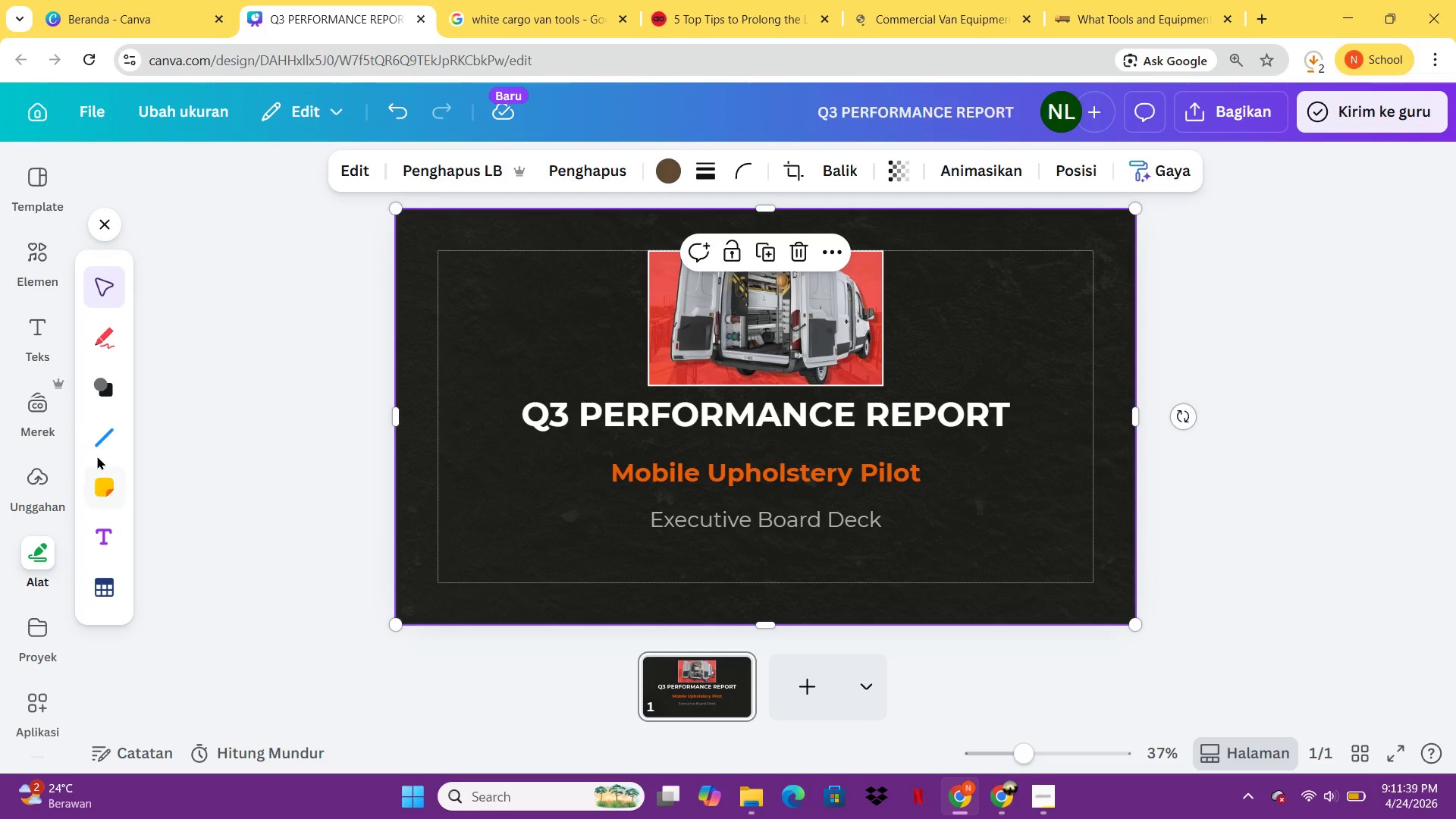 
left_click([99, 452])
 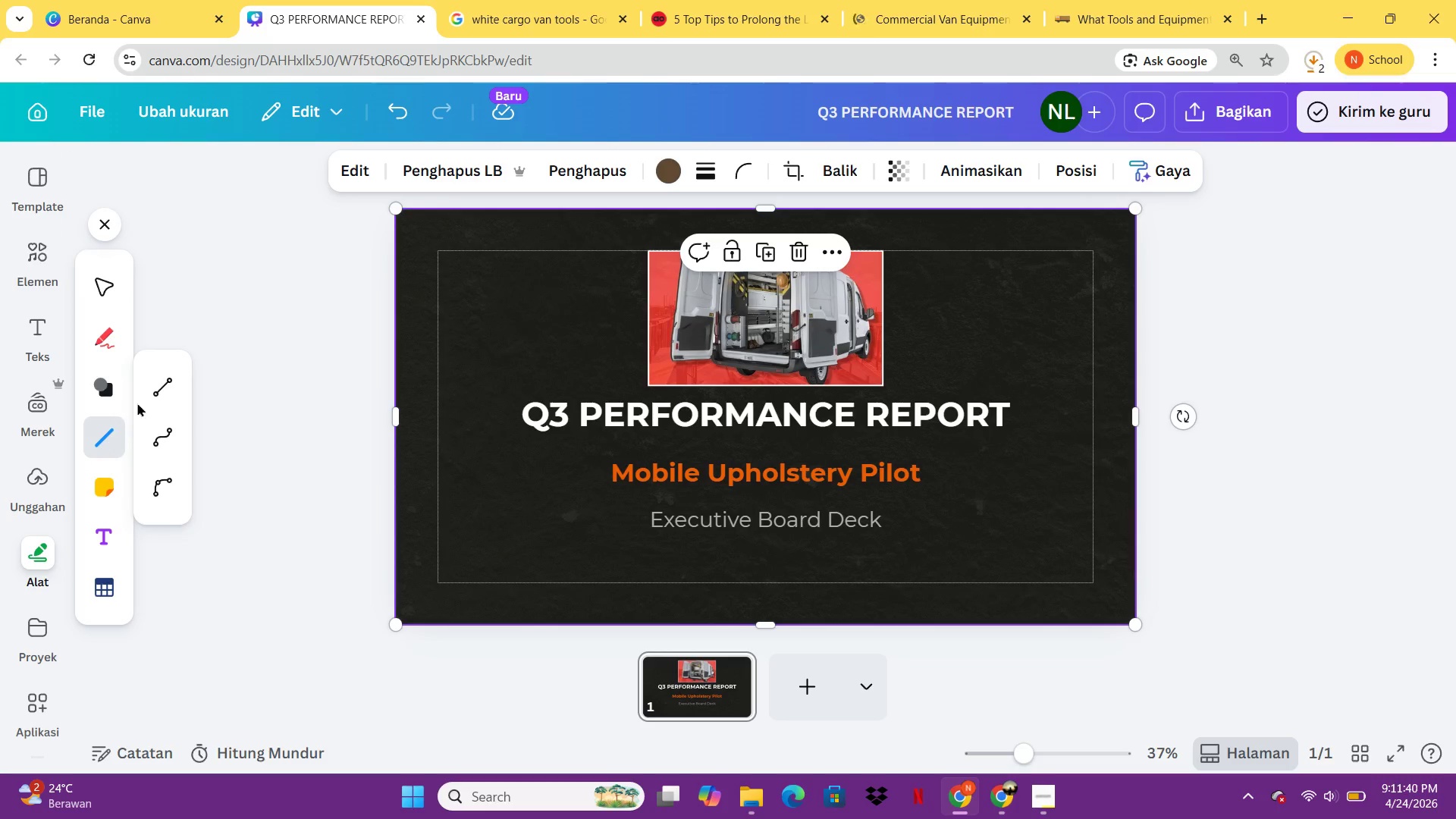 
left_click([149, 394])
 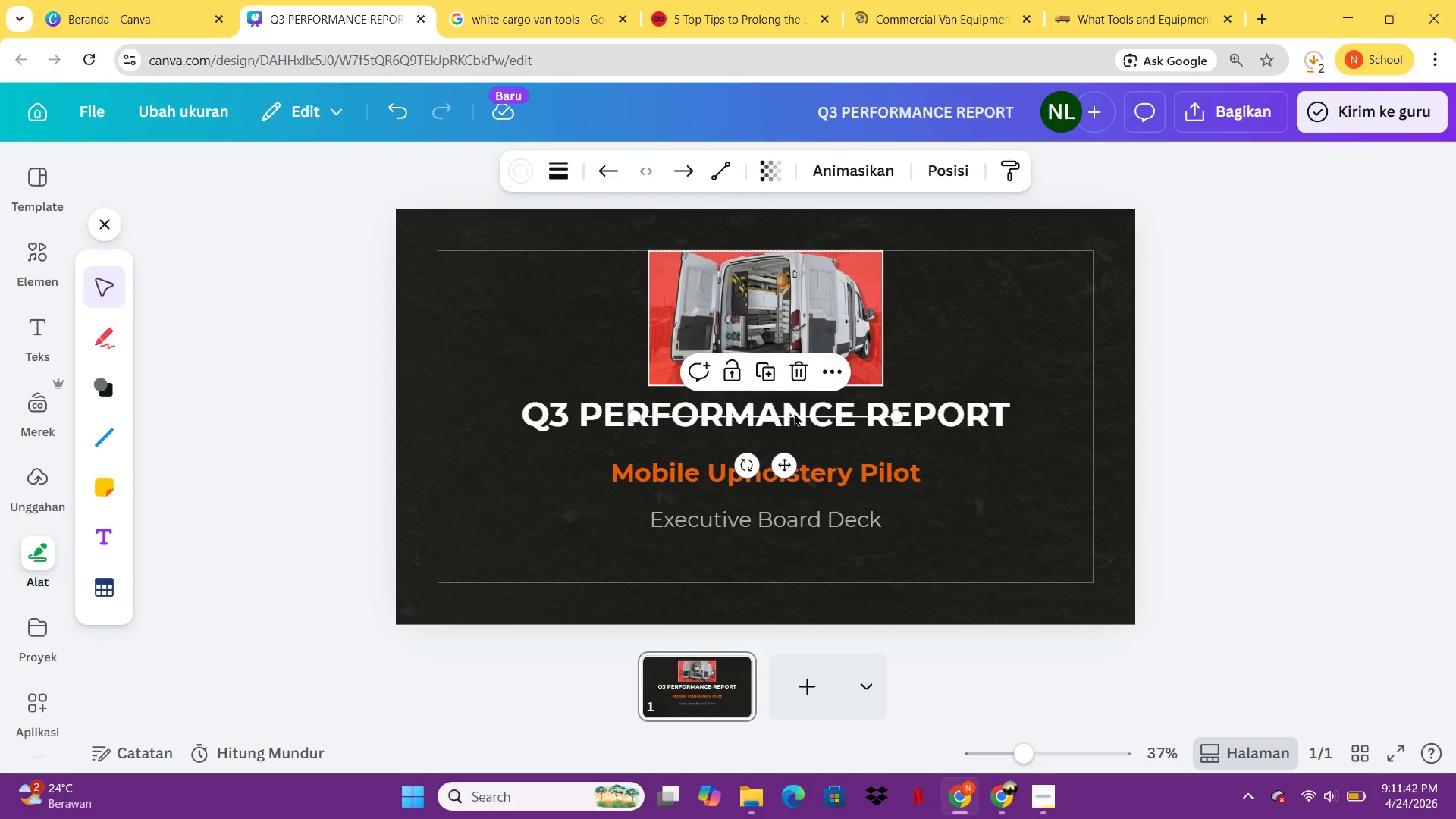 
hold_key(key=ShiftLeft, duration=1.56)
left_click_drag(start_coordinate=[796, 414], to_coordinate=[624, 526])
 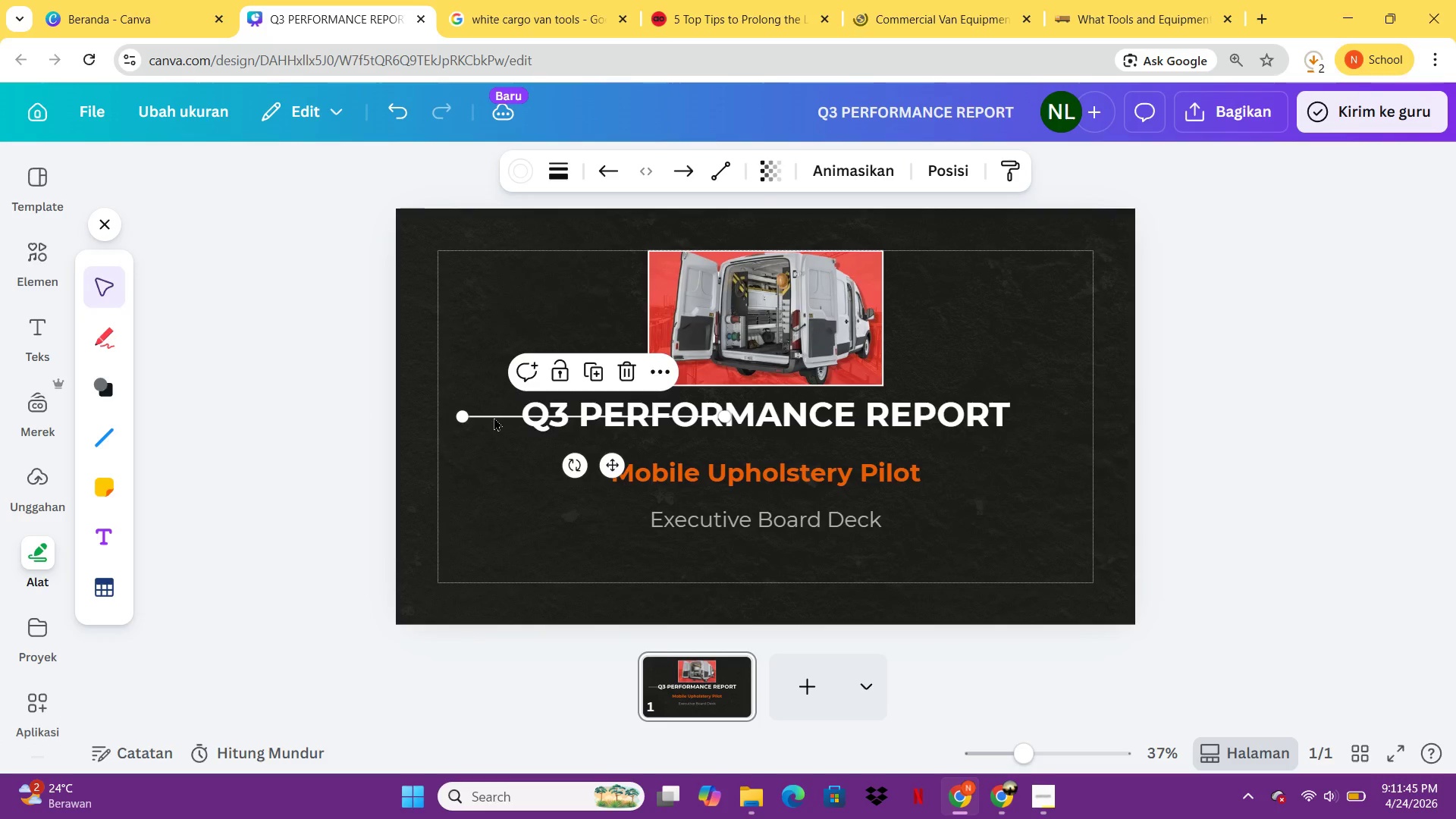 
left_click_drag(start_coordinate=[493, 417], to_coordinate=[470, 537])
 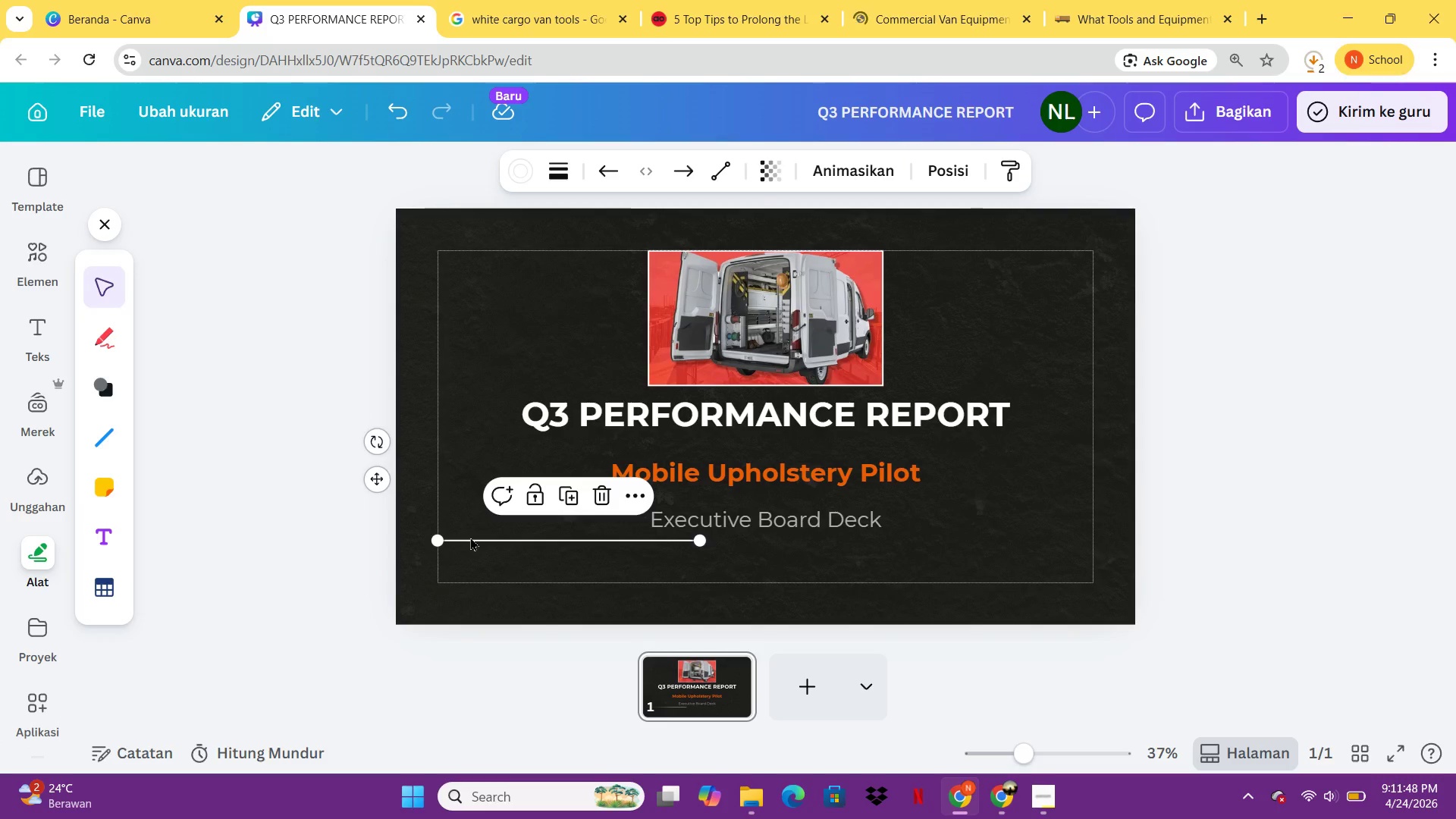 
hold_key(key=ShiftLeft, duration=2.17)
left_click_drag(start_coordinate=[695, 538], to_coordinate=[1087, 540])
 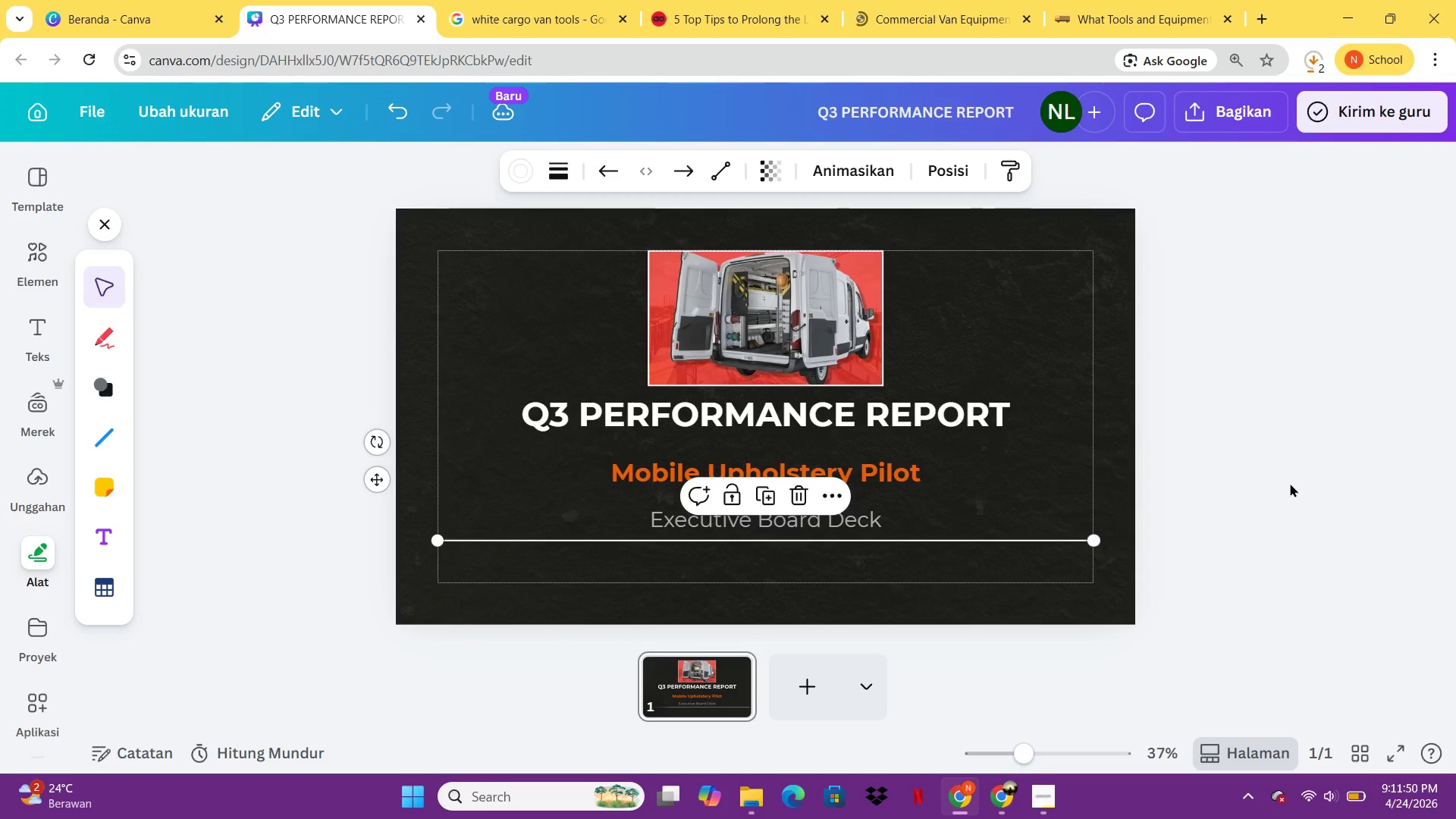 
left_click([1290, 483])
 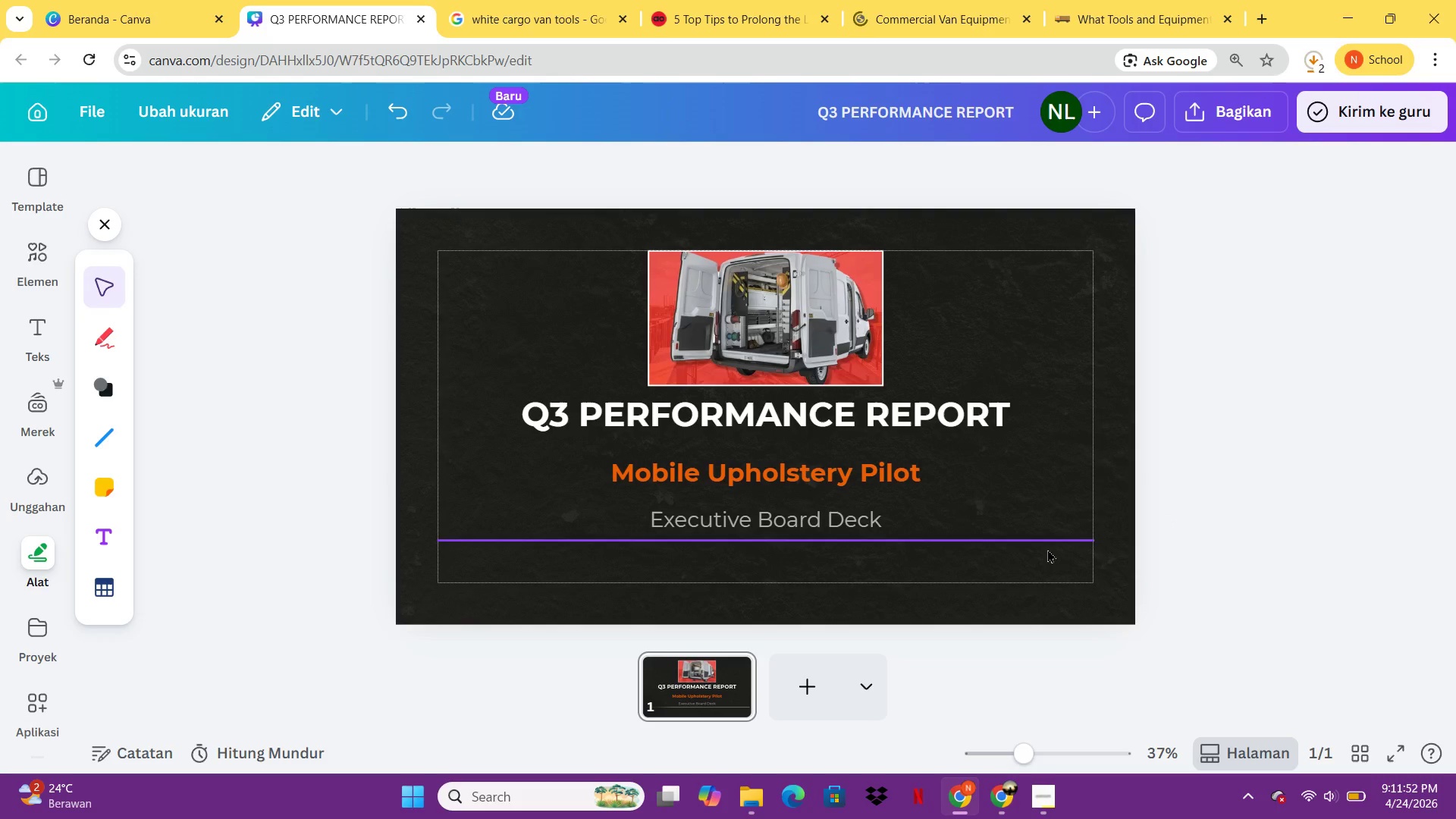 
left_click_drag(start_coordinate=[1047, 548], to_coordinate=[1044, 542])
 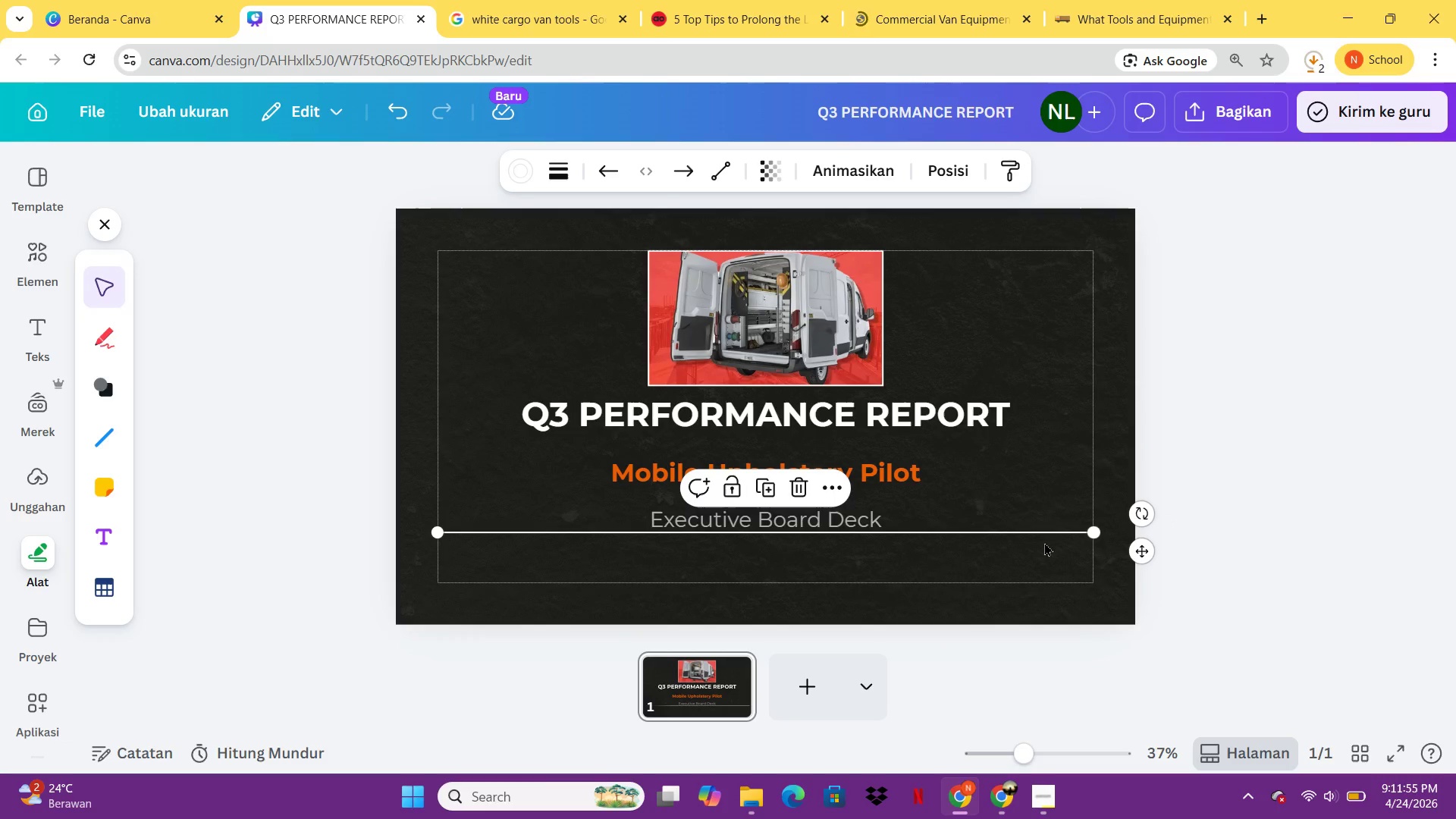 
left_click([526, 158])
 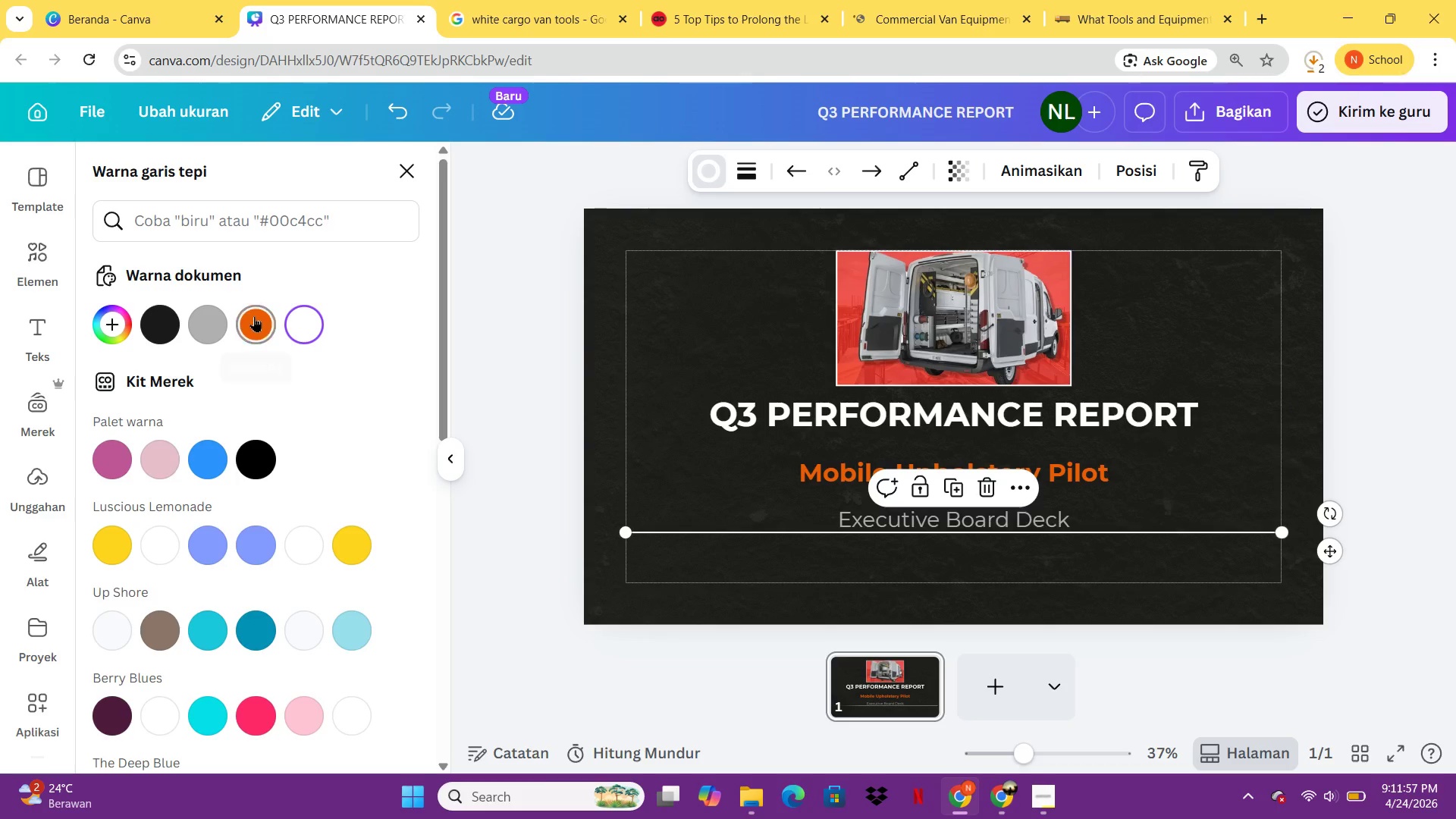 
left_click([254, 316])
 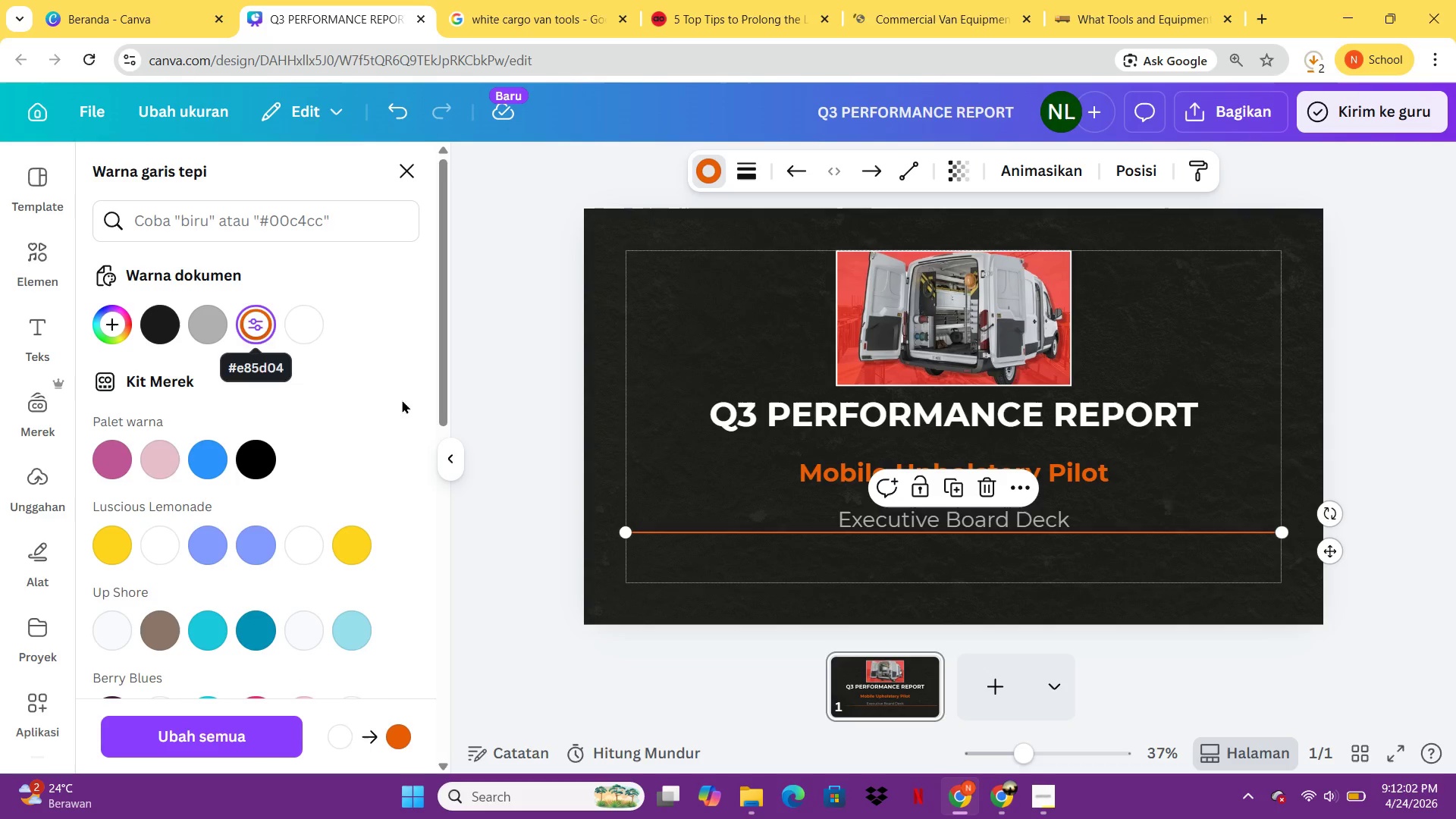 
wait(5.22)
 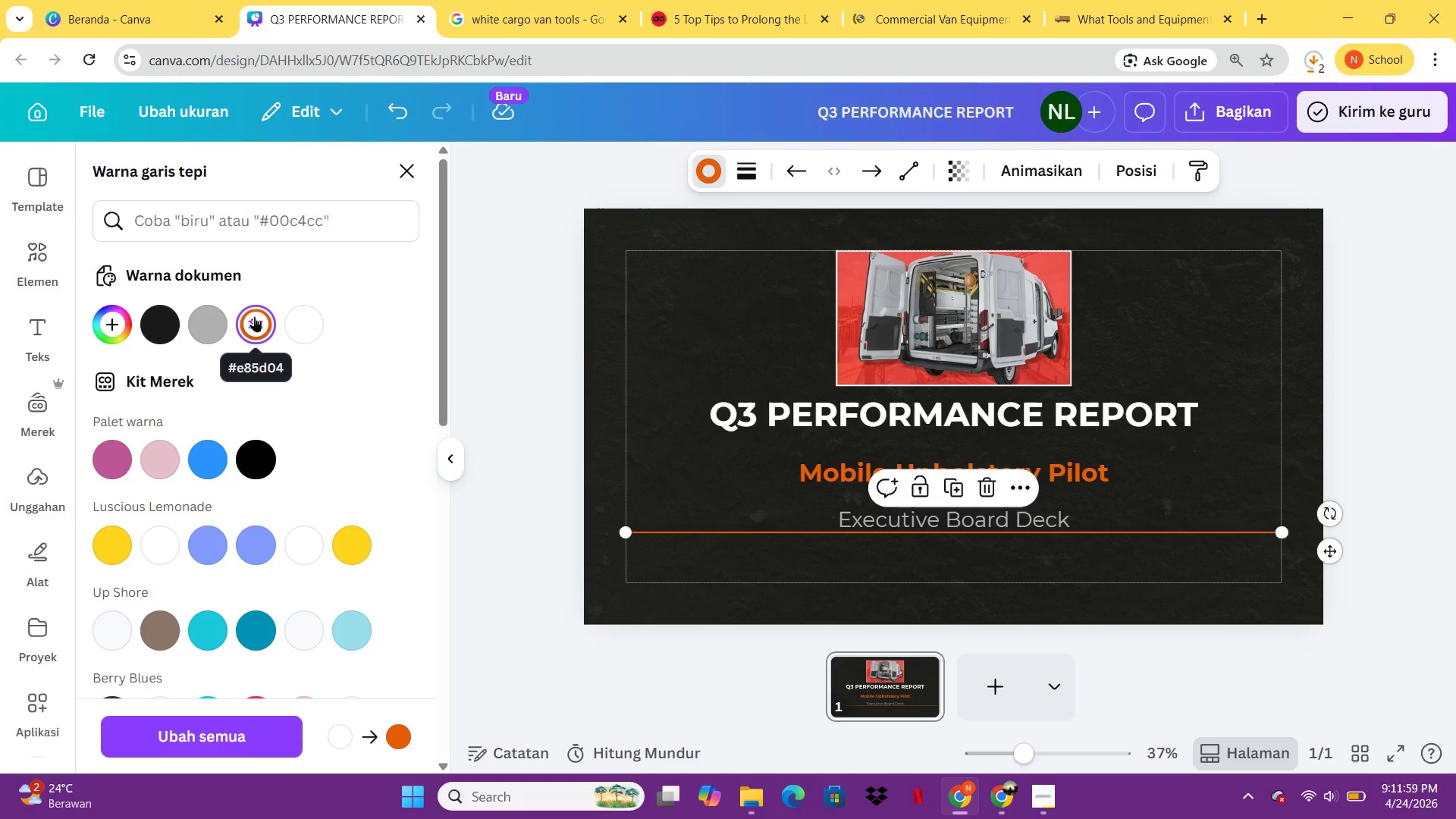 
left_click([824, 508])
 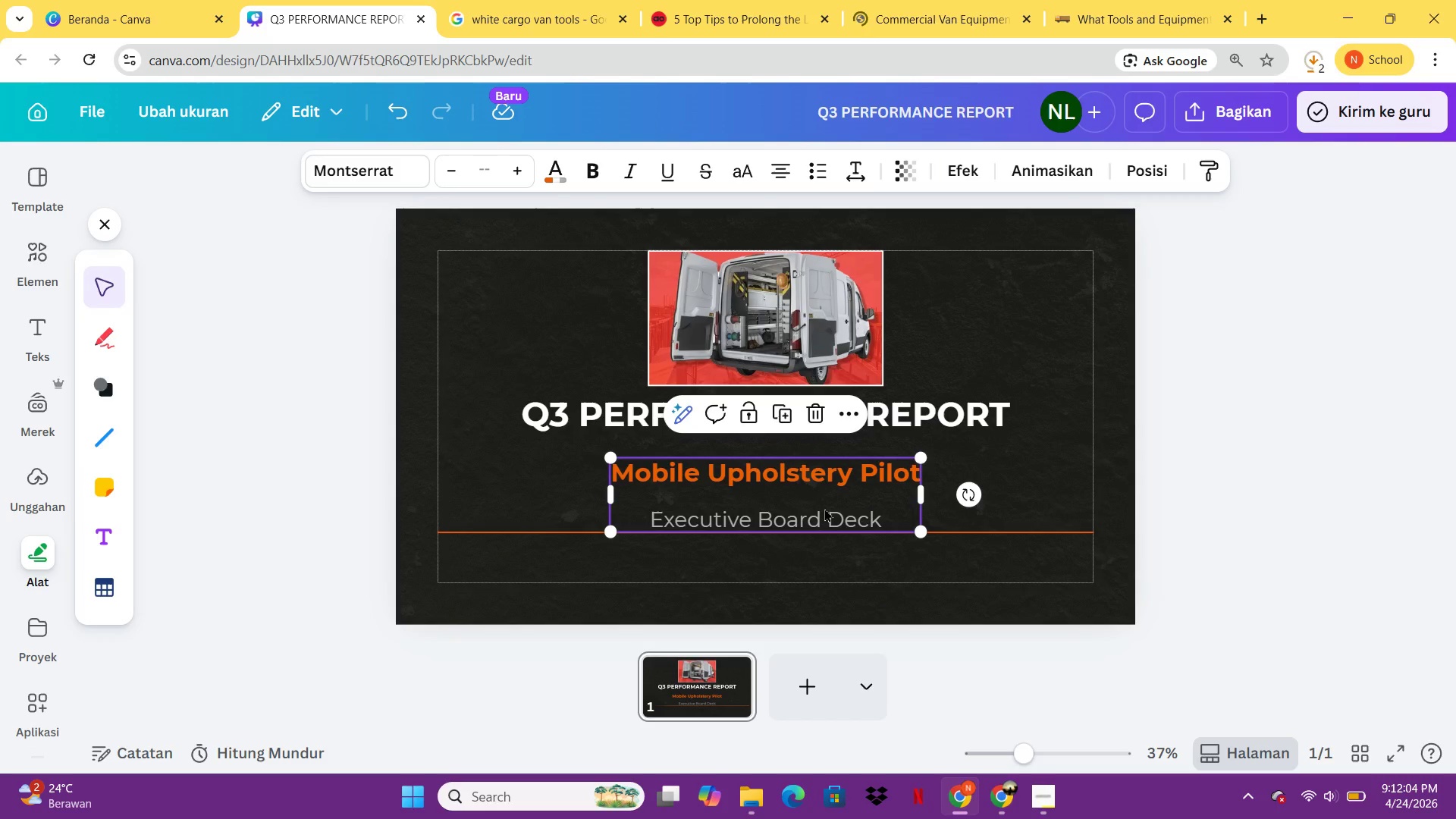 
key(Control+C)
 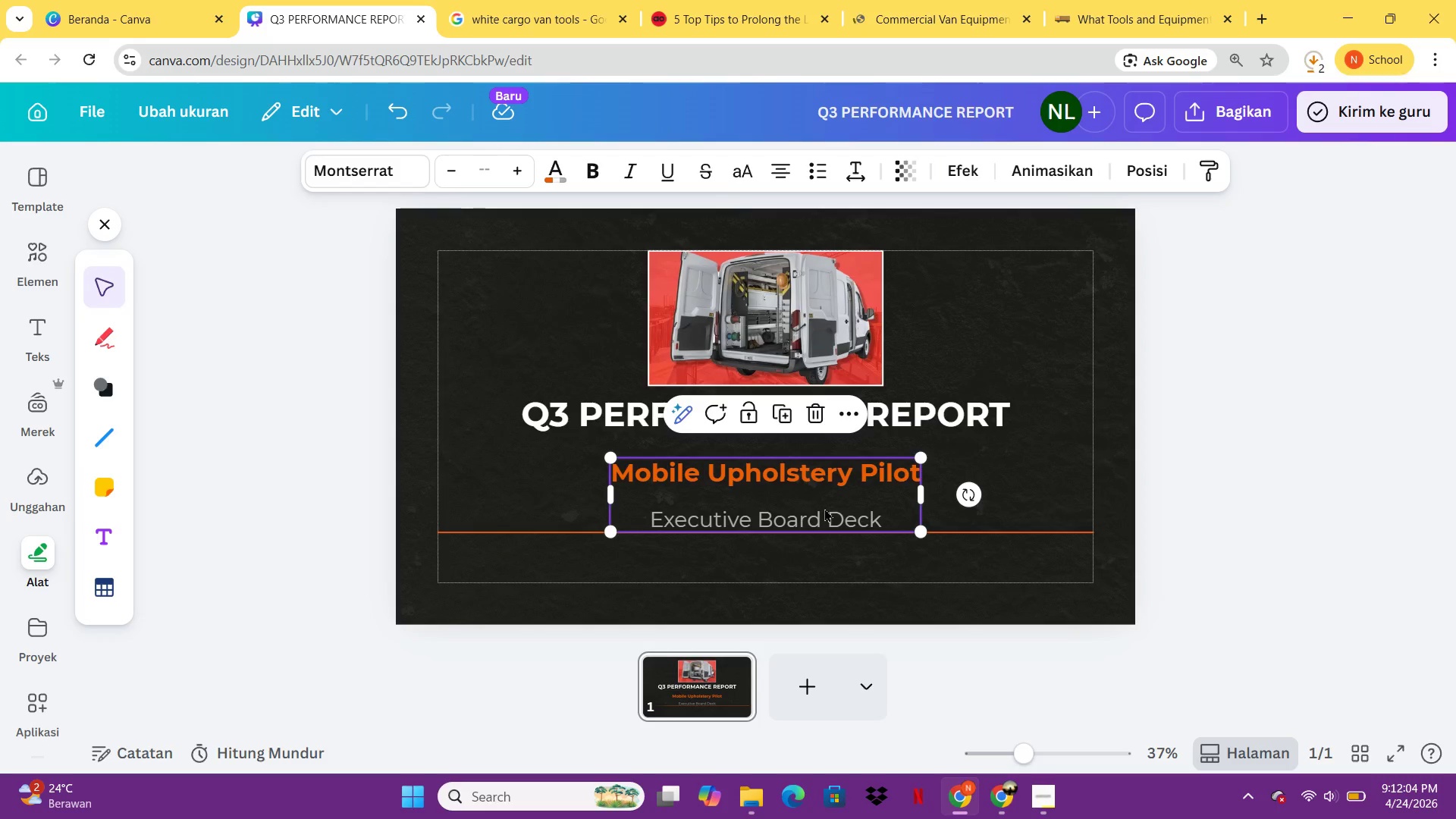 
key(Control+V)
 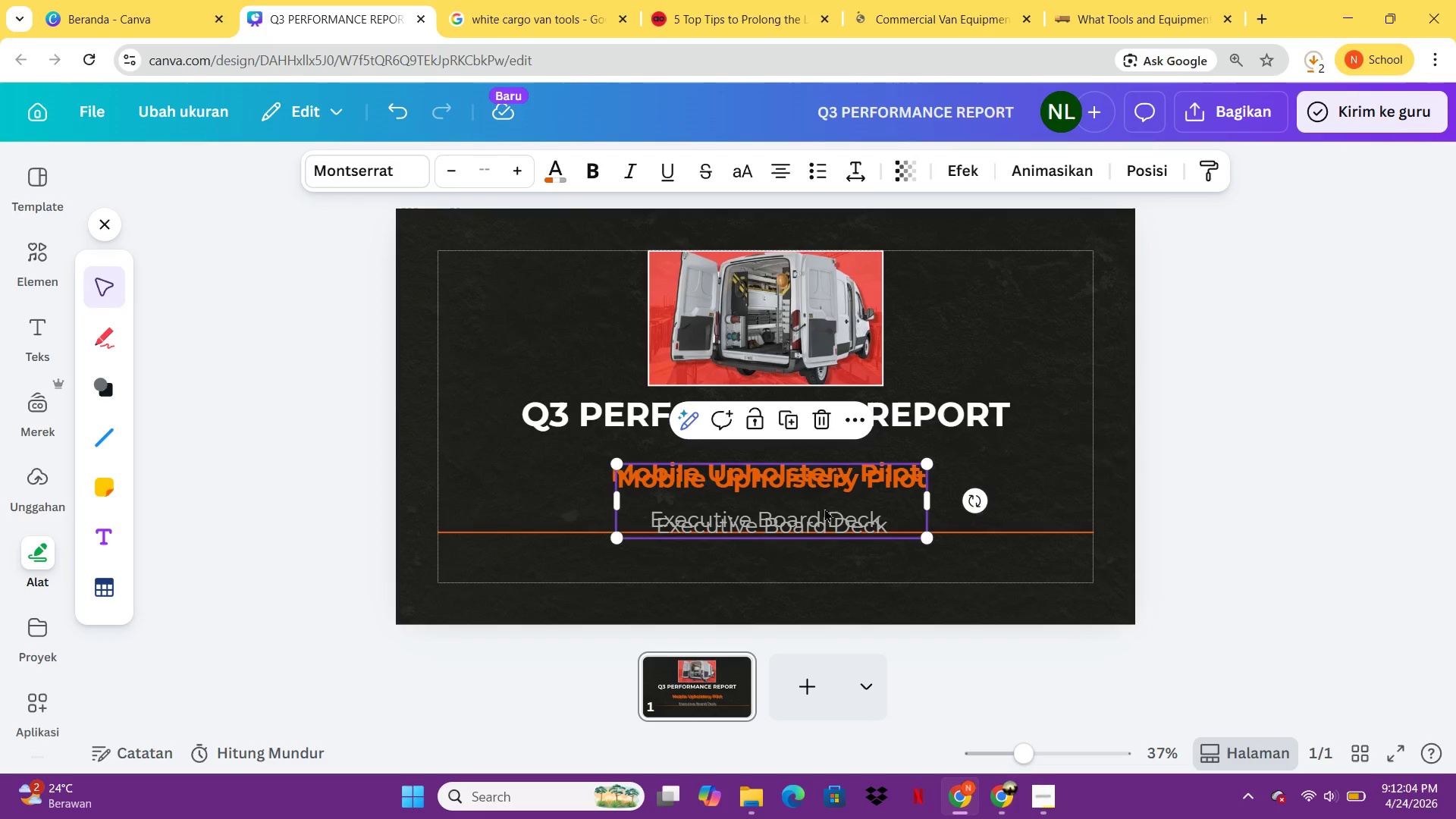 
left_click_drag(start_coordinate=[824, 508], to_coordinate=[799, 543])
 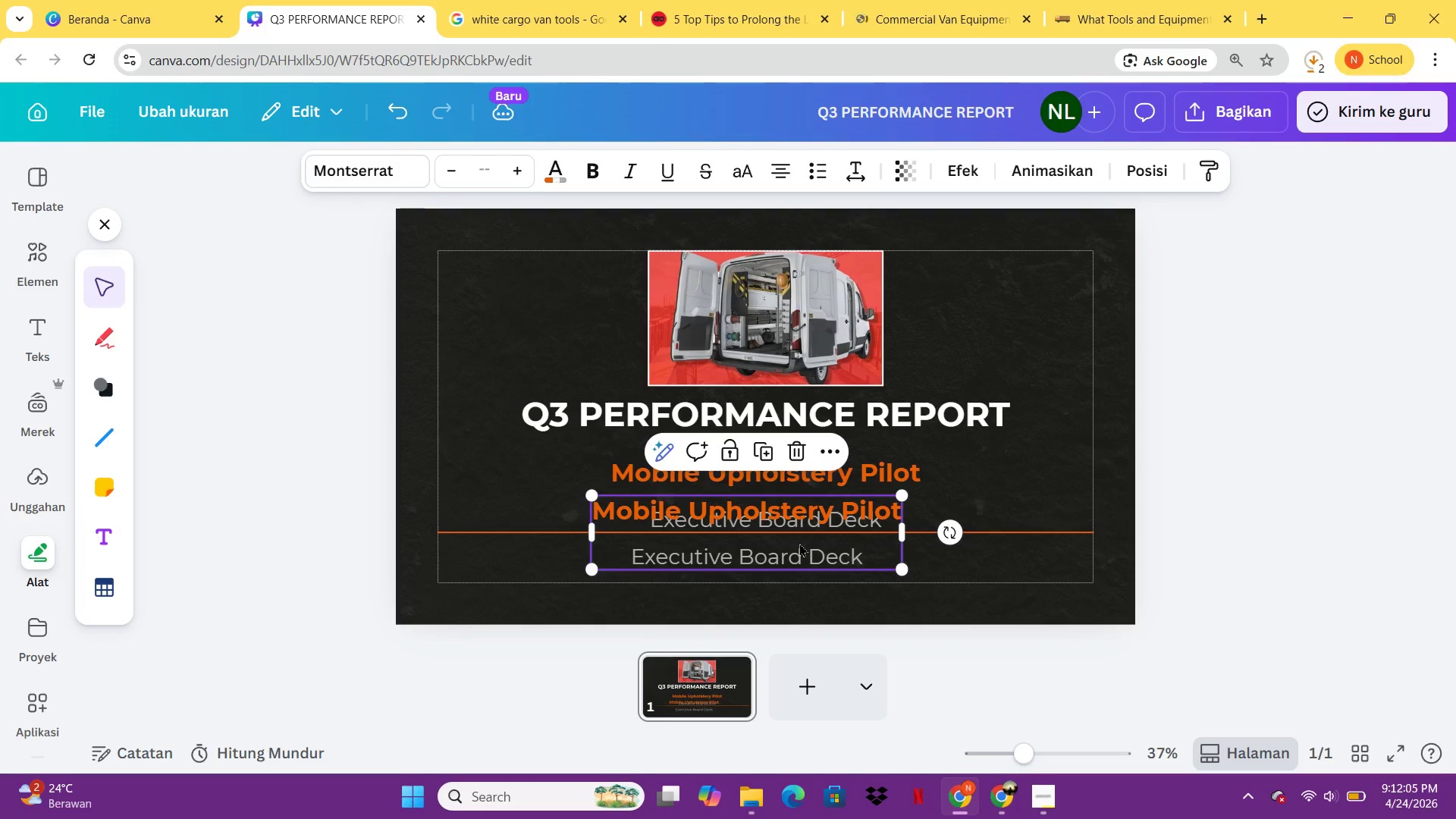 
left_click([799, 543])
 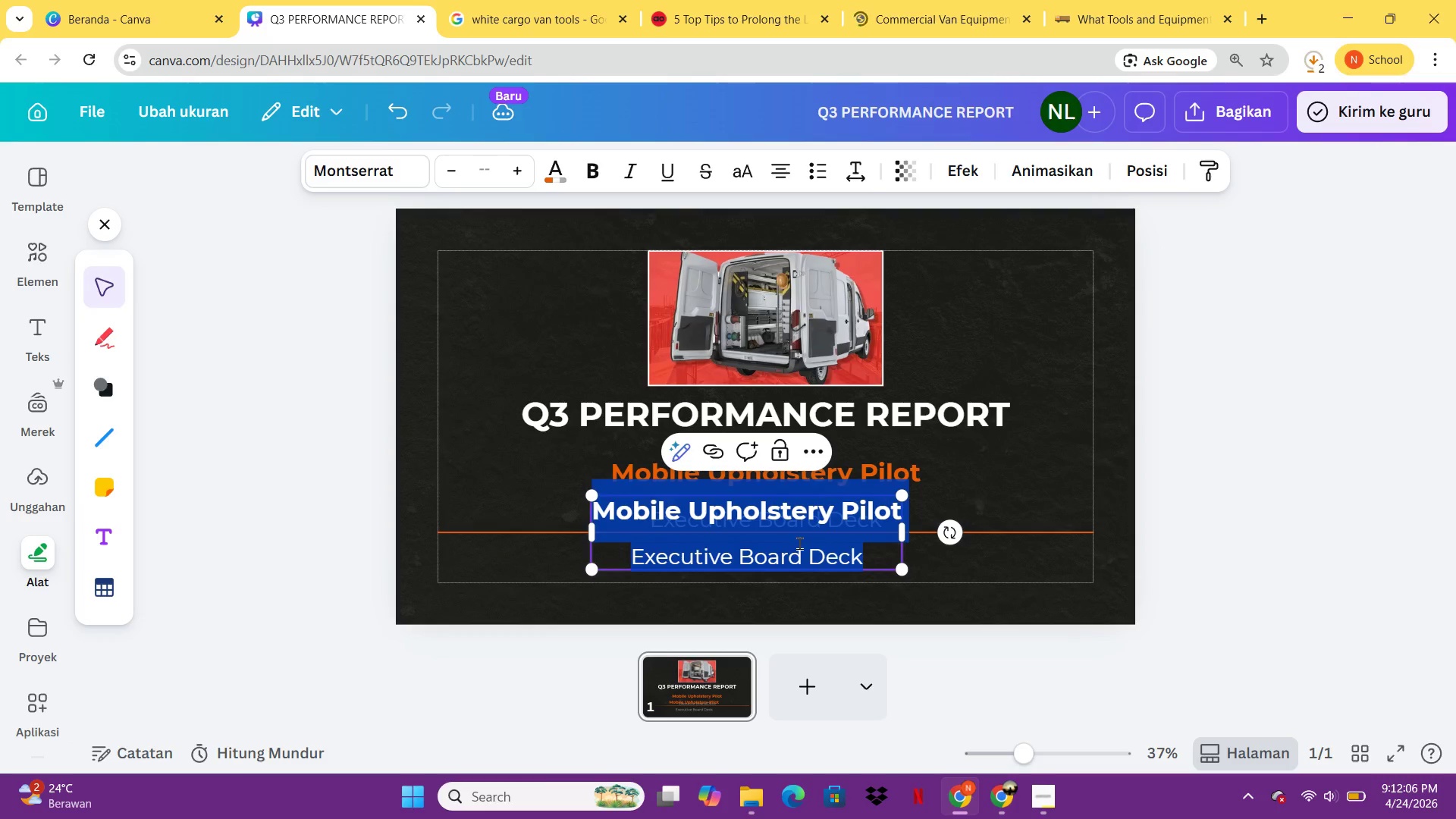 
type(90-Day Pilot Summary)
 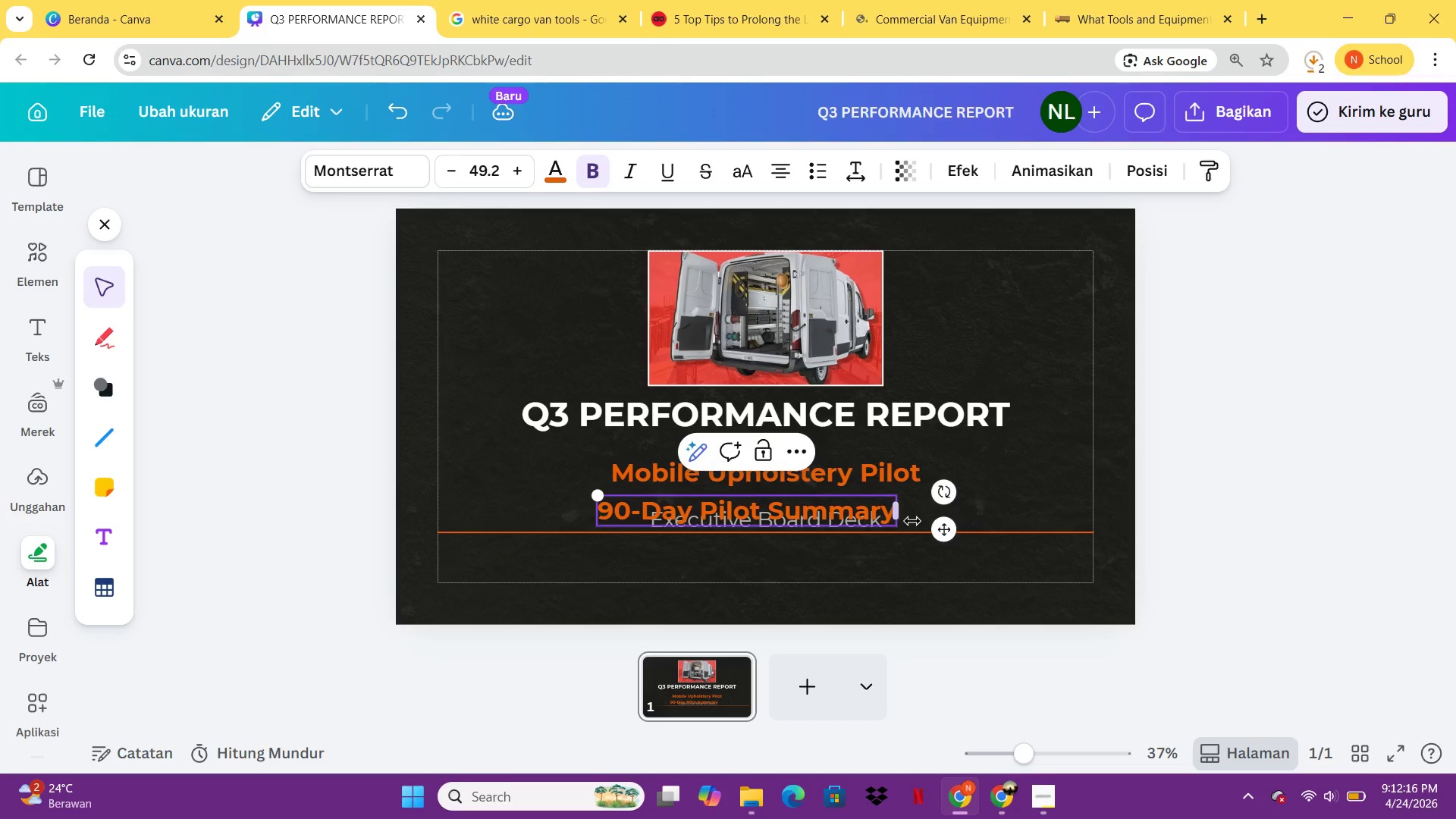 
key(Control+A)
 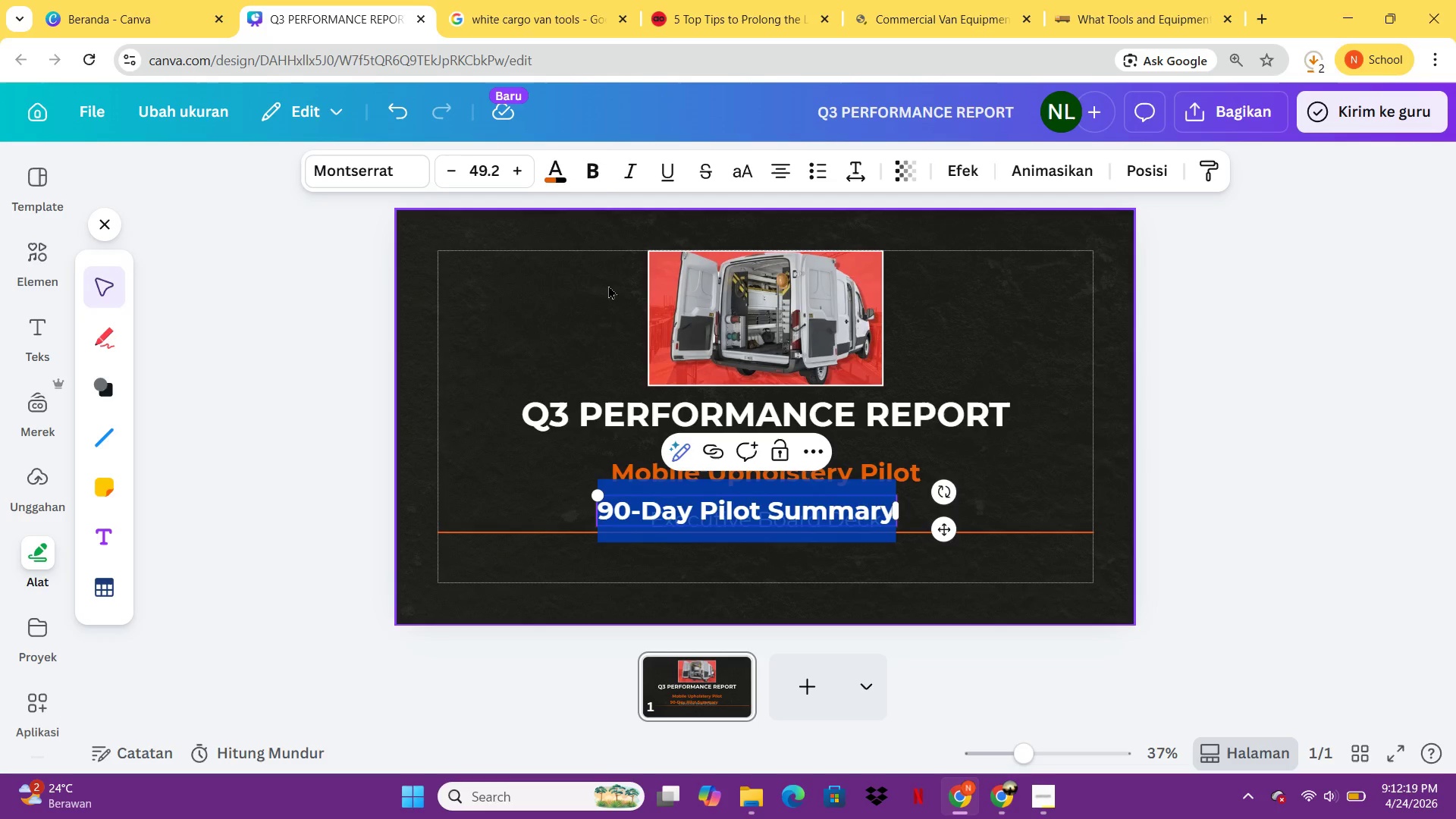 
left_click([475, 168])
 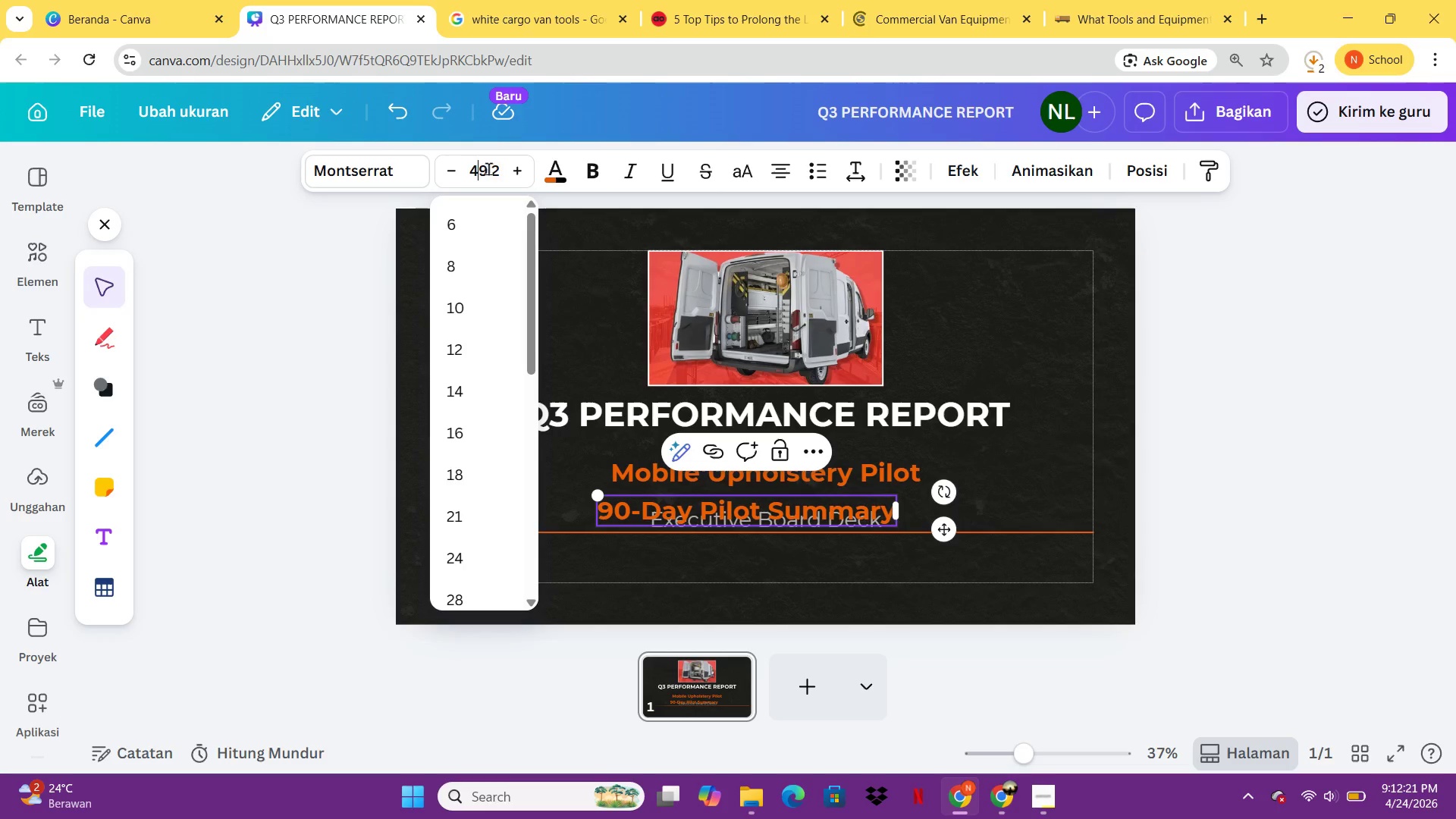 
left_click_drag(start_coordinate=[501, 171], to_coordinate=[476, 171])
 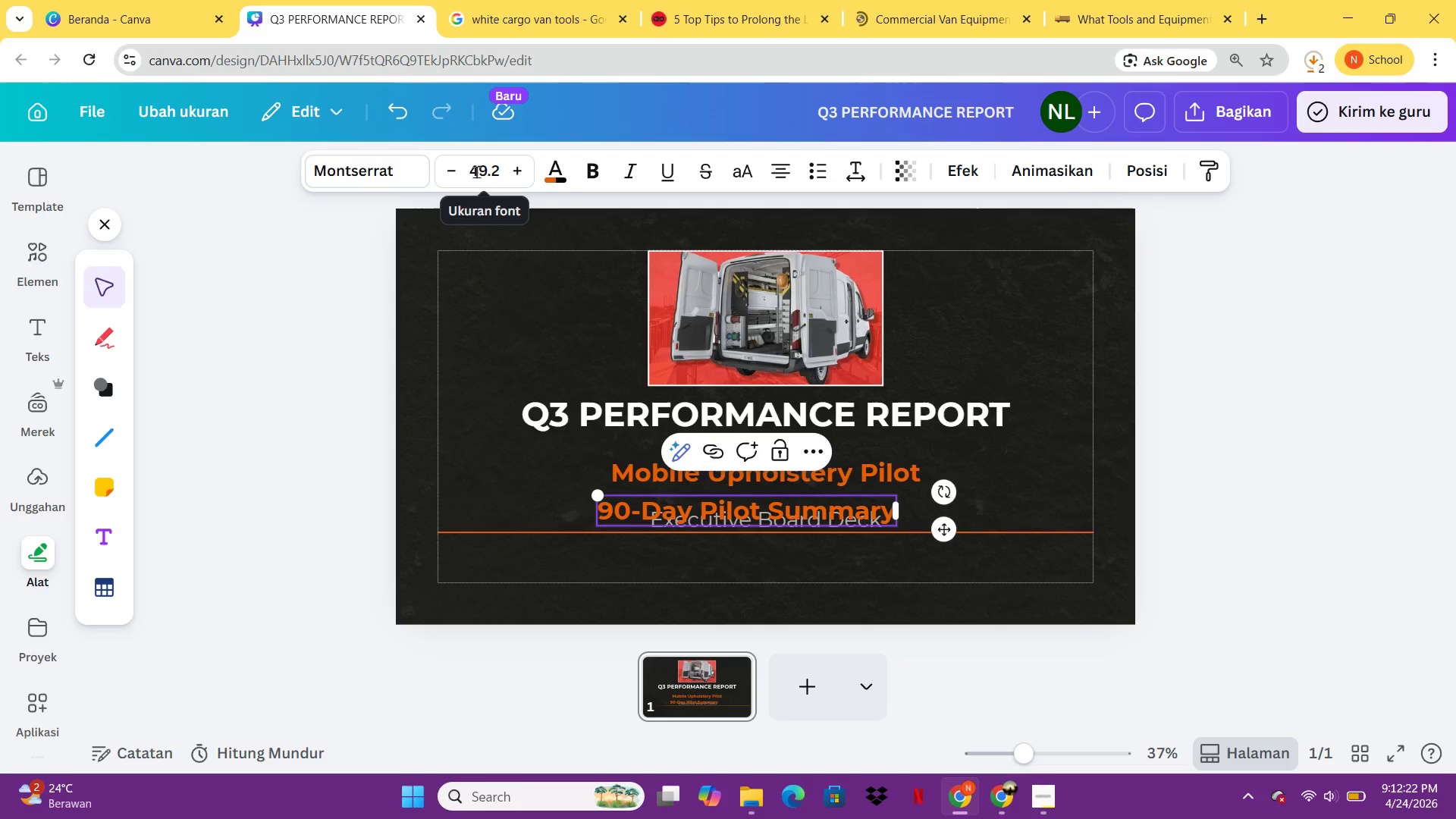 
left_click([476, 171])
 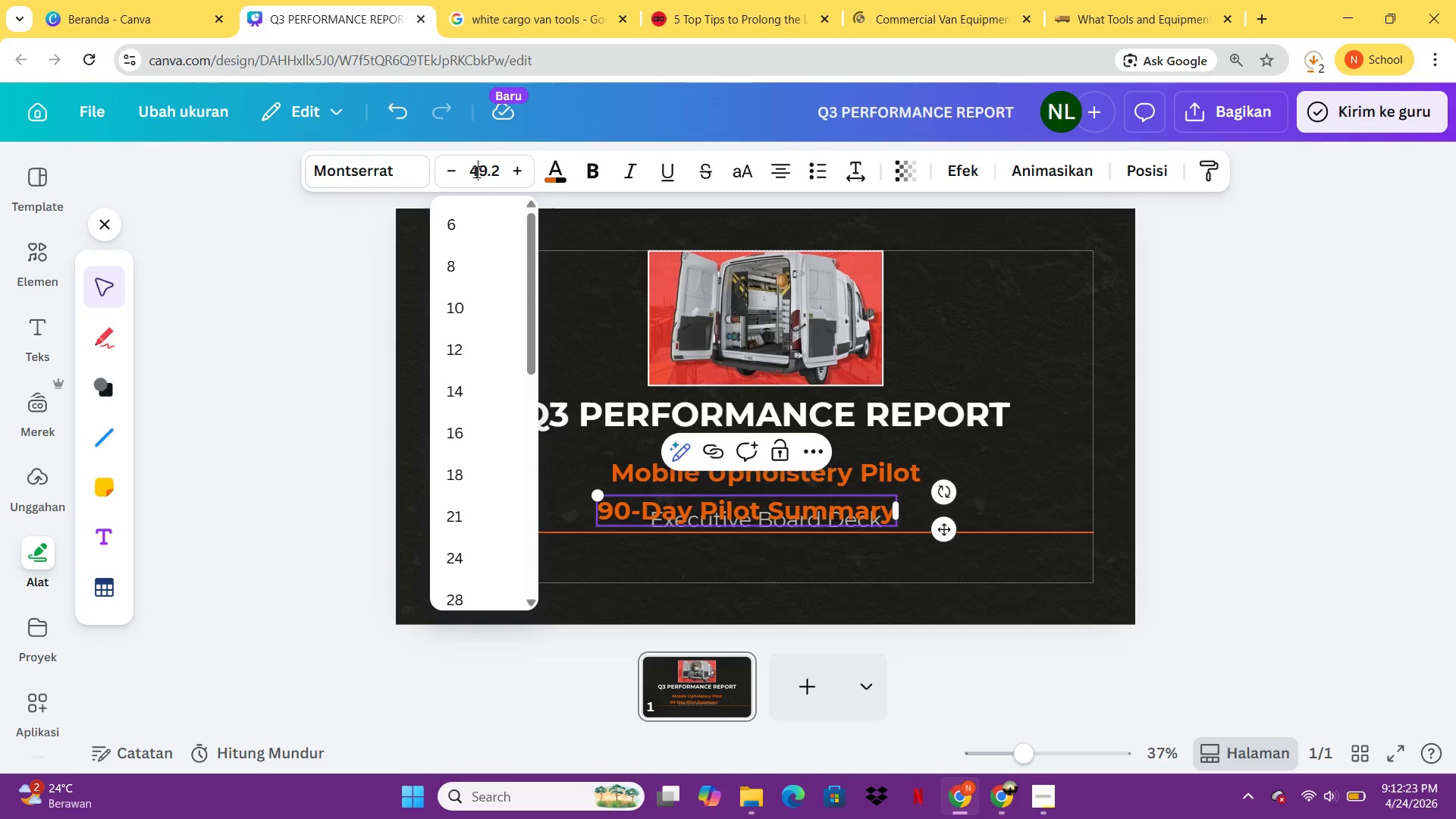 
key(Control+A)
 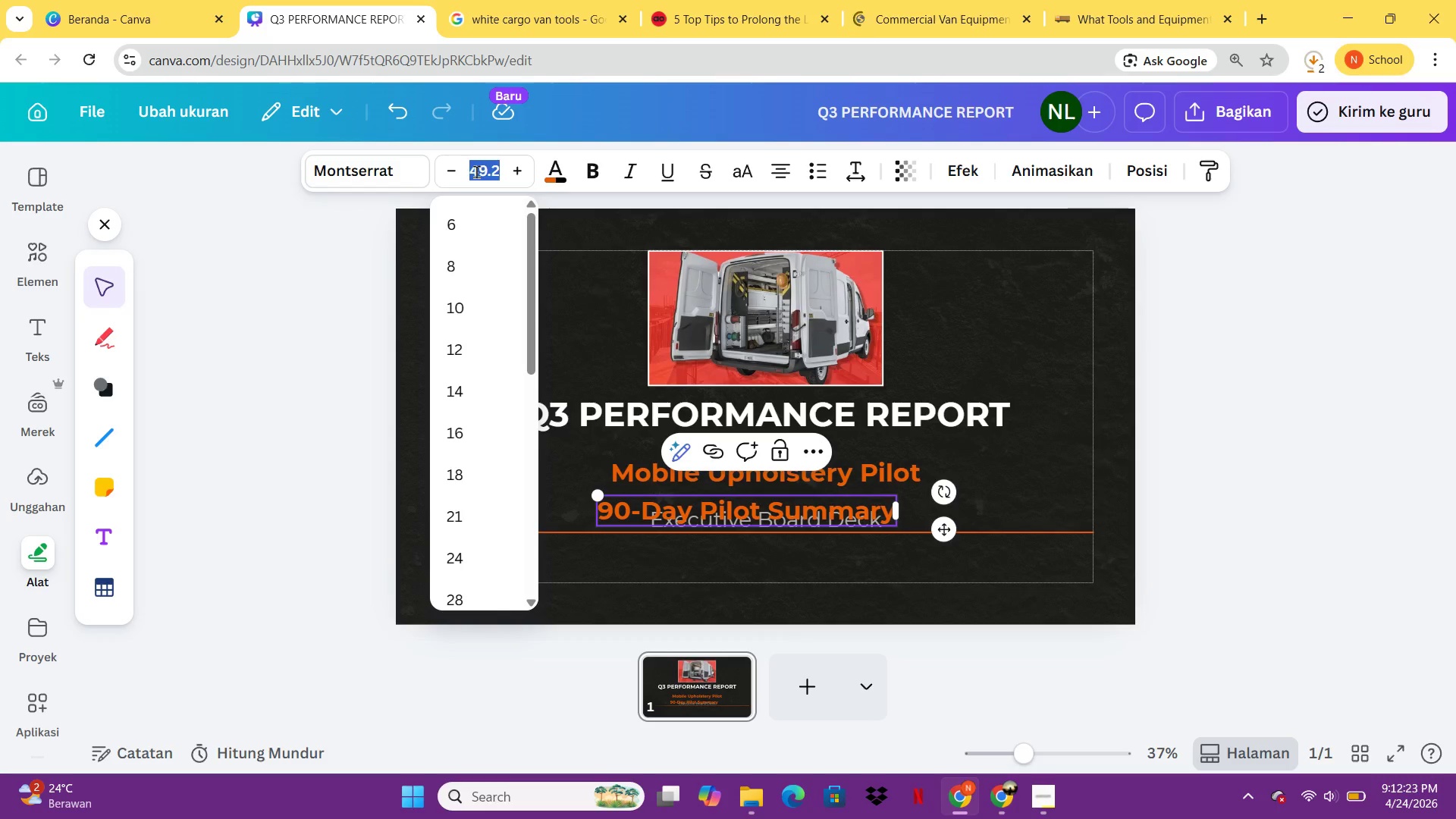 
type(20)
 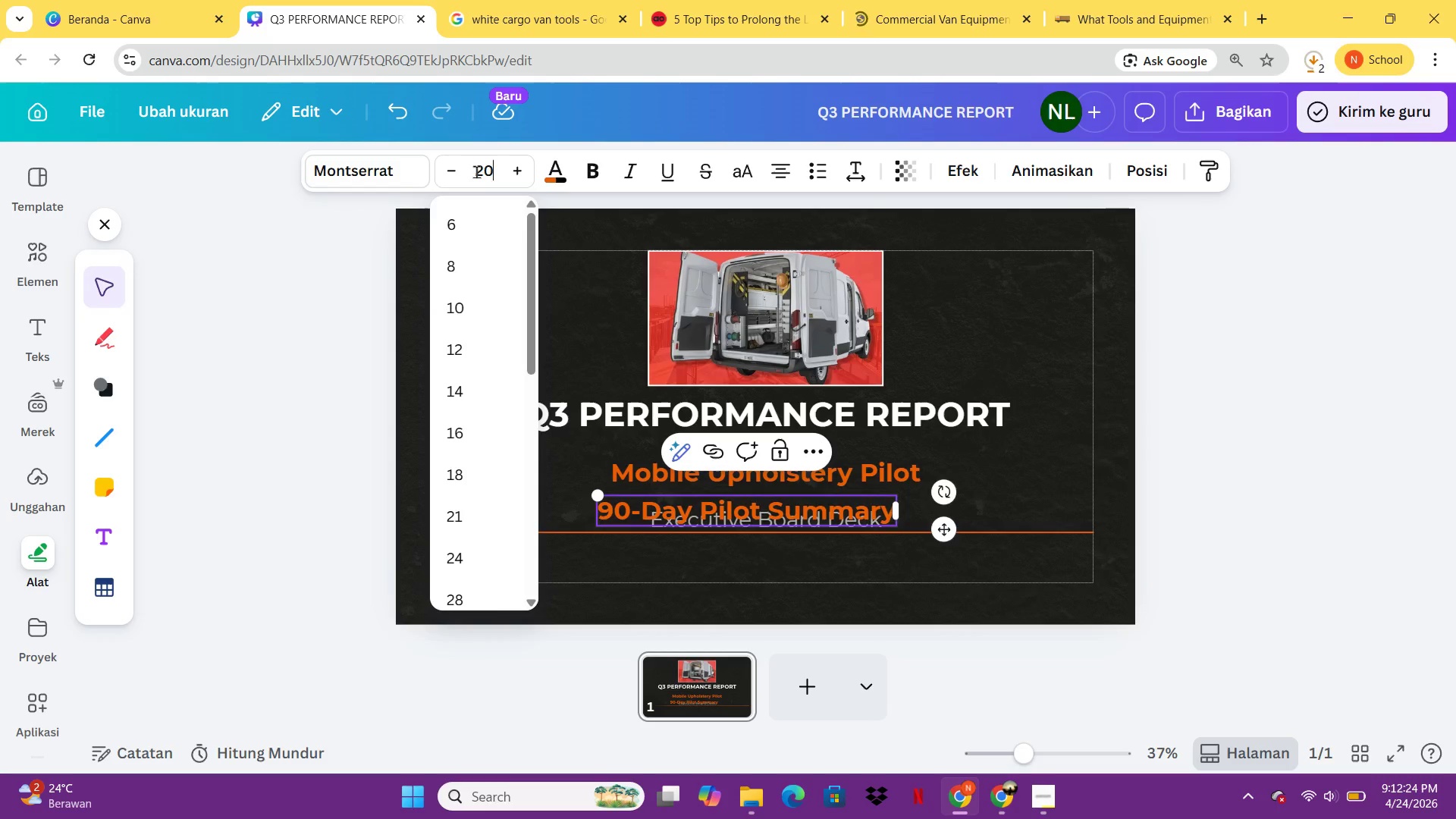 
key(Enter)
 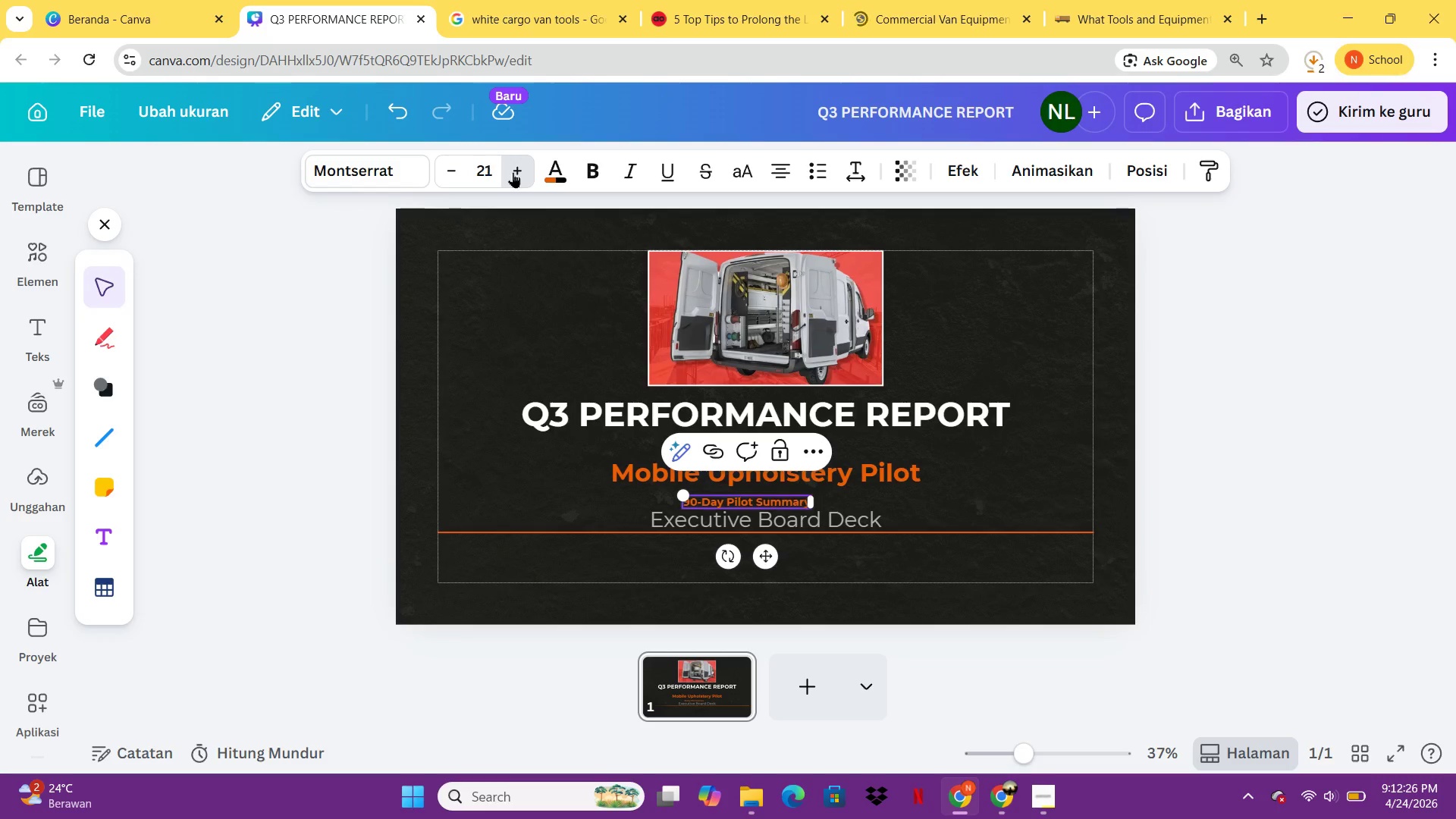 
left_click([513, 172])
 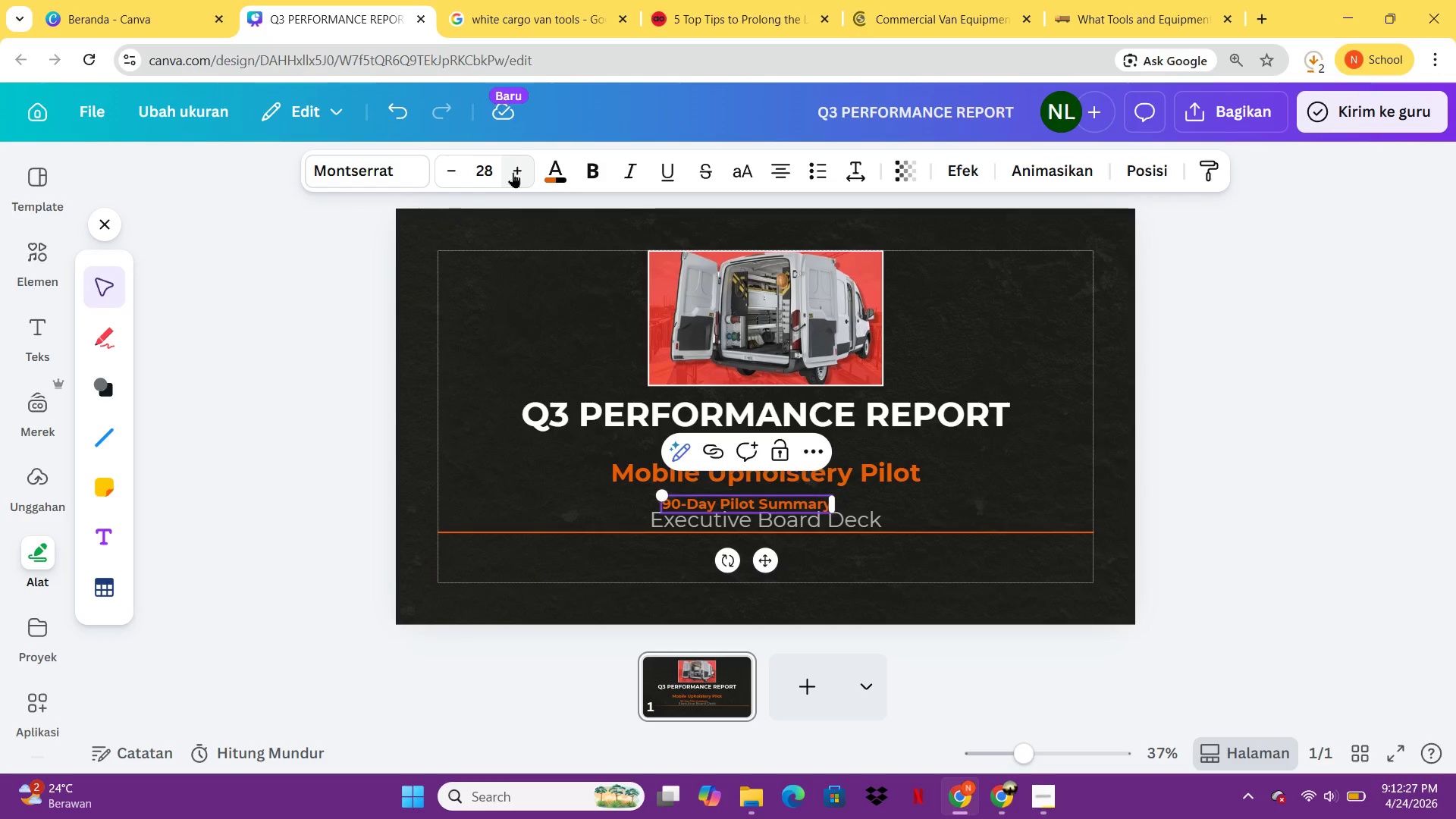 
double_click([513, 172])
 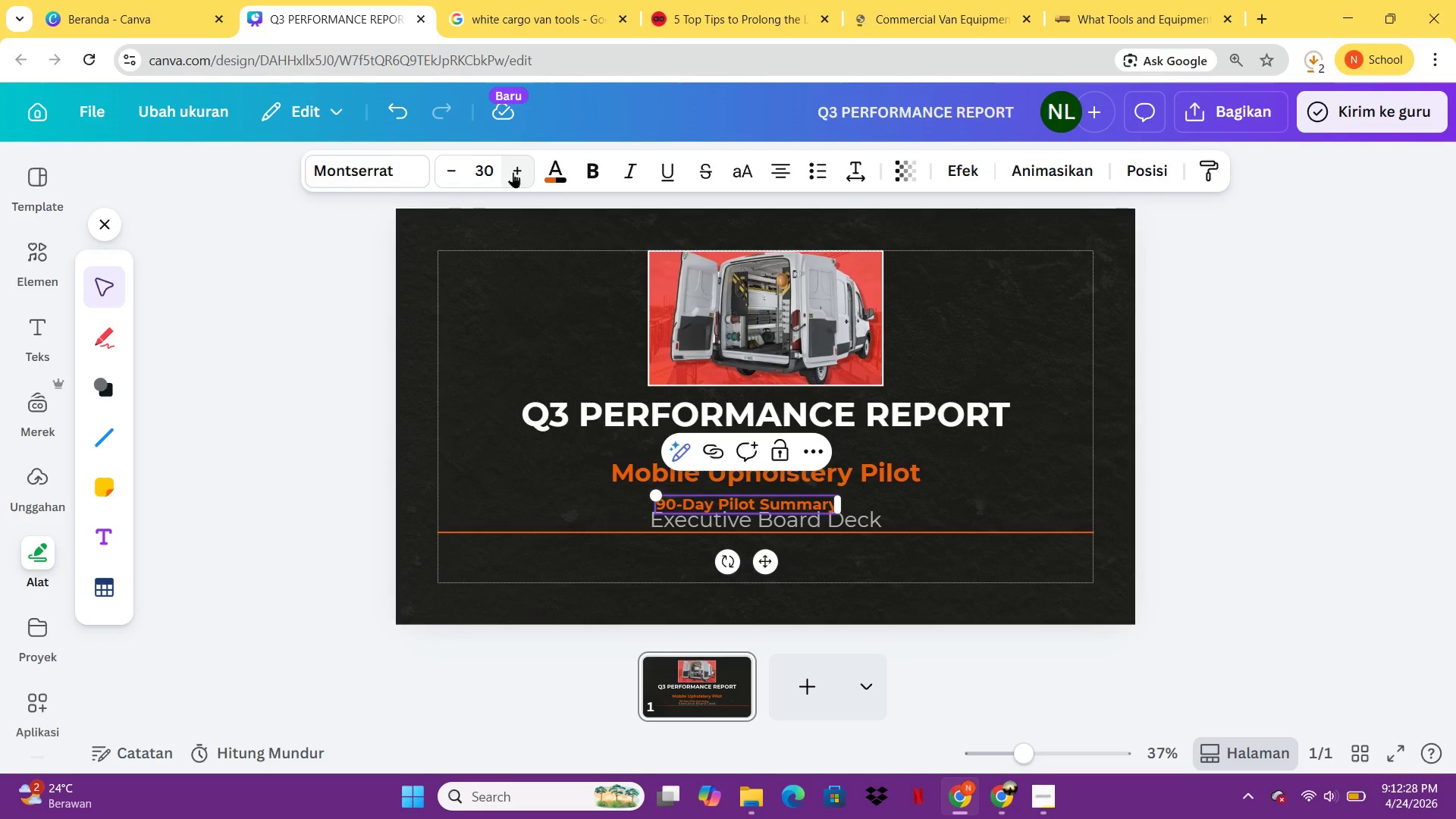 
left_click([513, 172])
 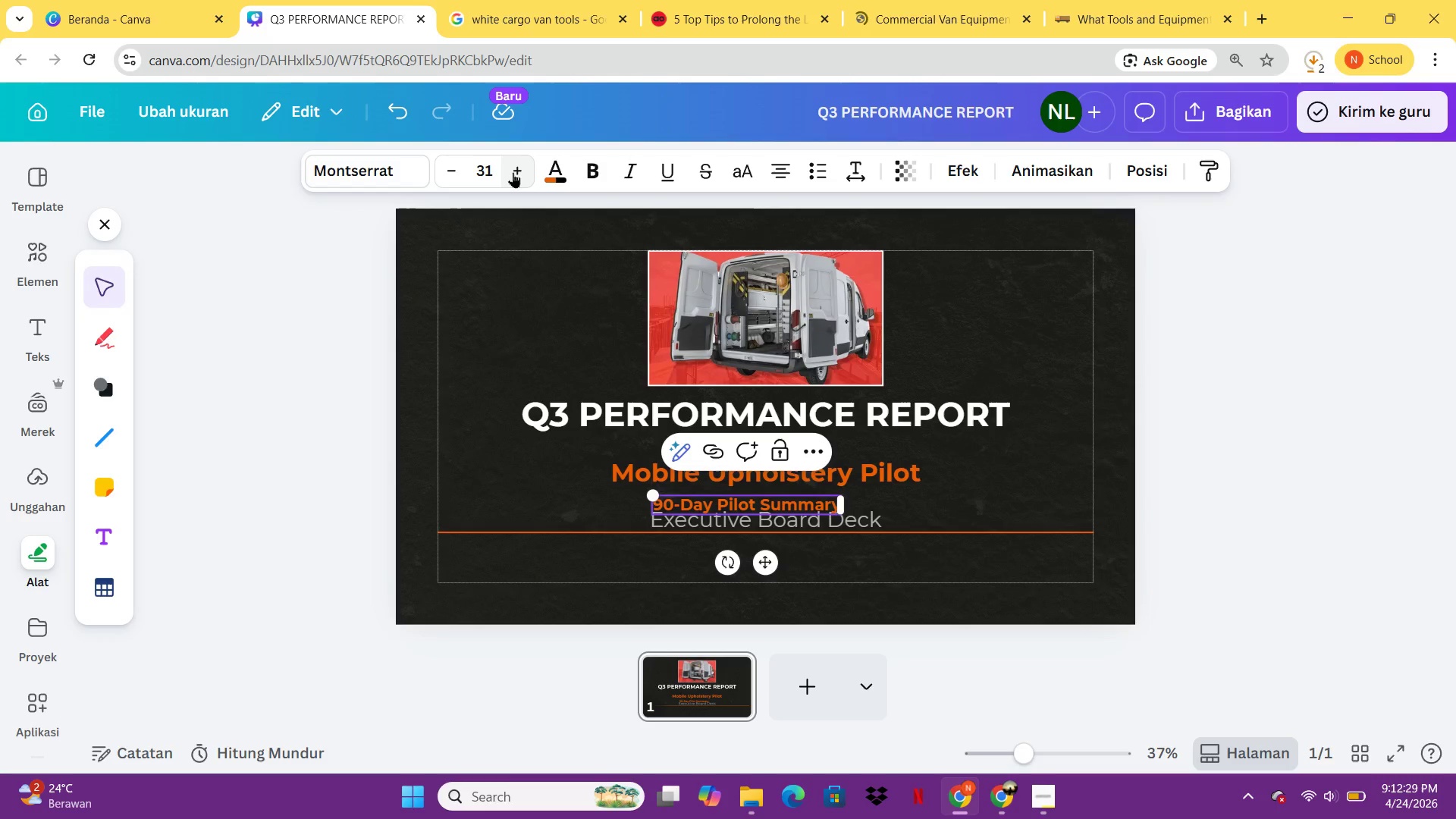 
left_click([513, 172])
 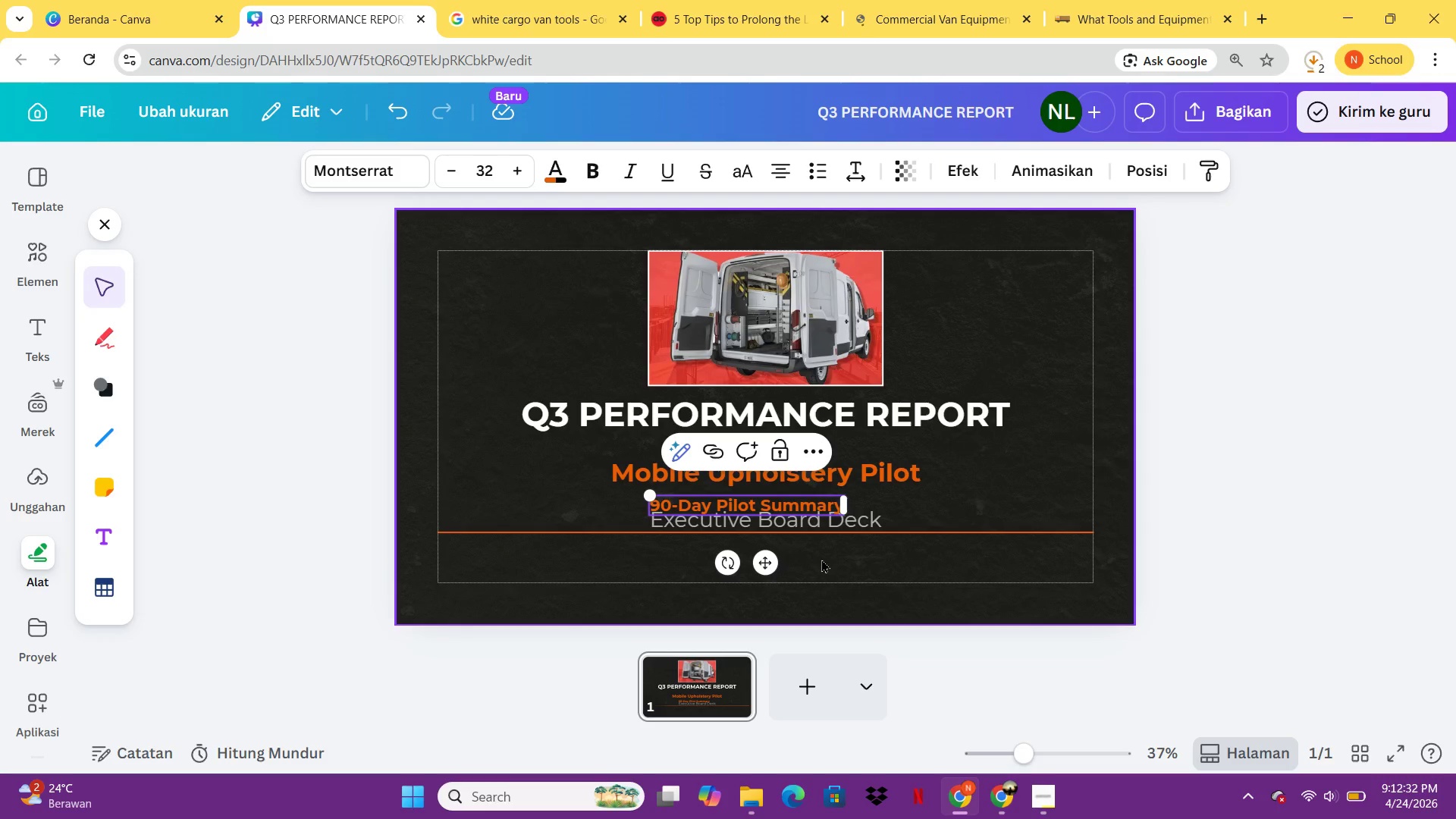 
left_click_drag(start_coordinate=[768, 563], to_coordinate=[768, 580])
 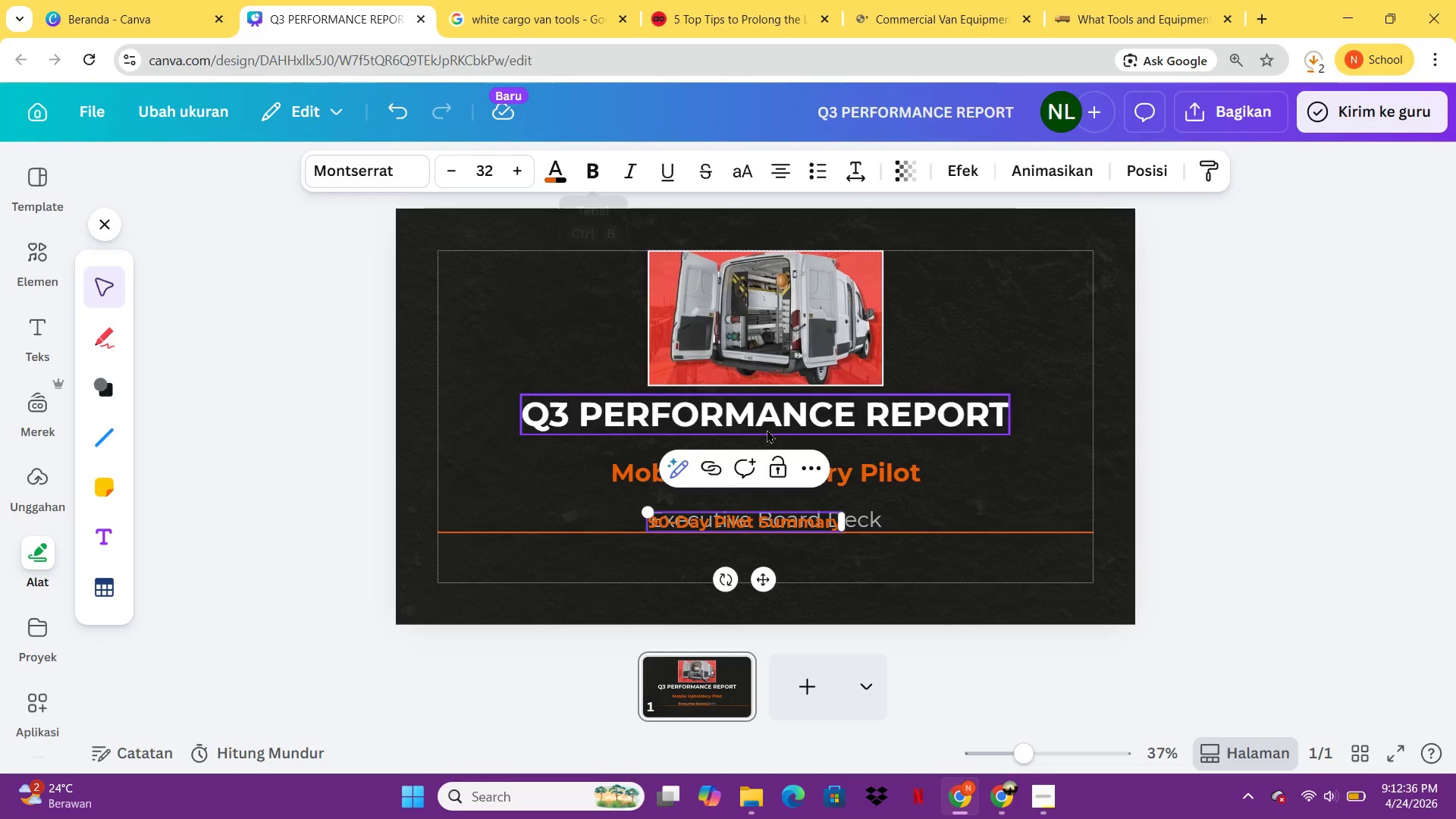 
left_click([592, 169])
 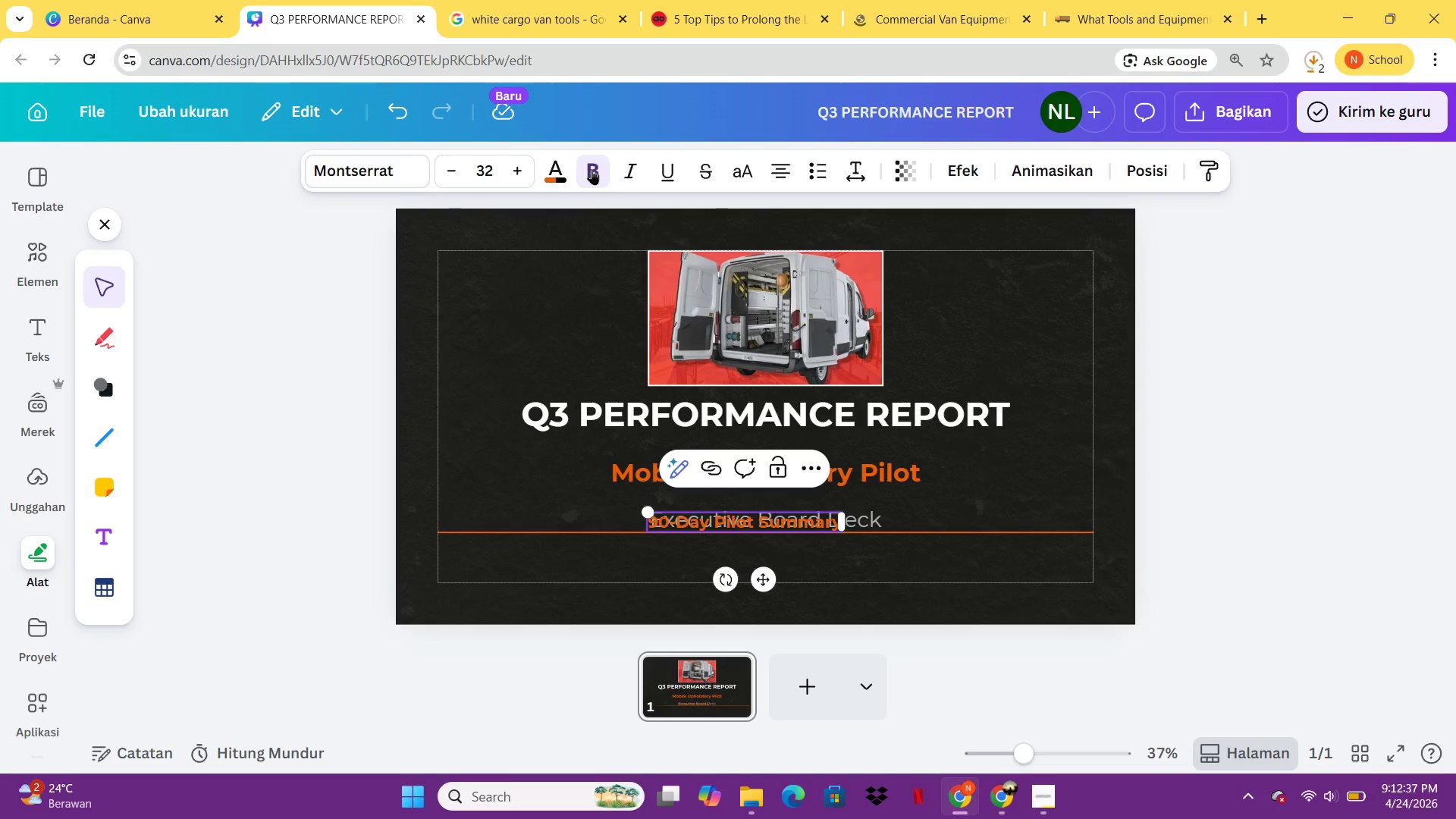 
left_click([592, 169])
 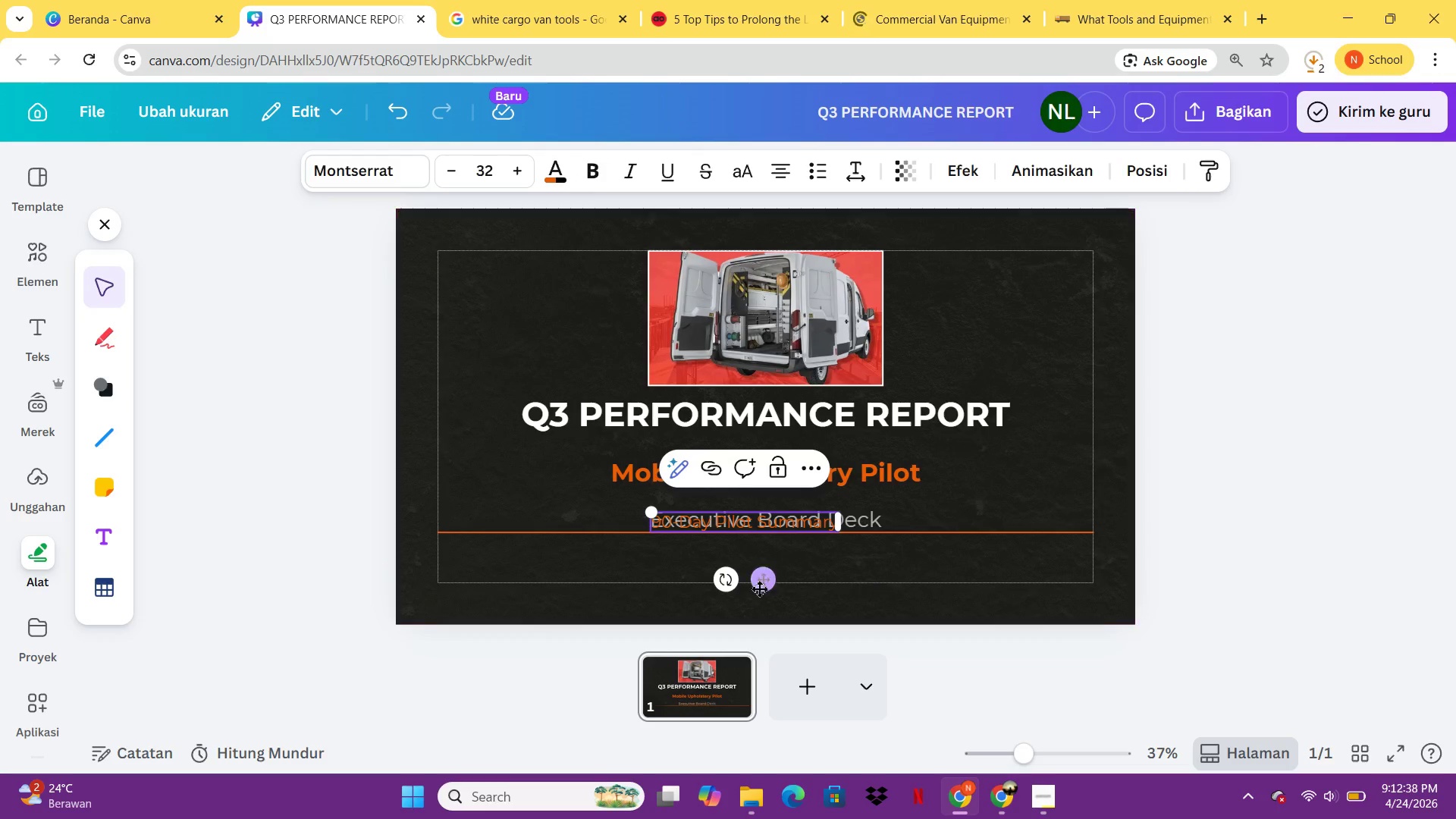 
left_click_drag(start_coordinate=[759, 588], to_coordinate=[777, 623])
 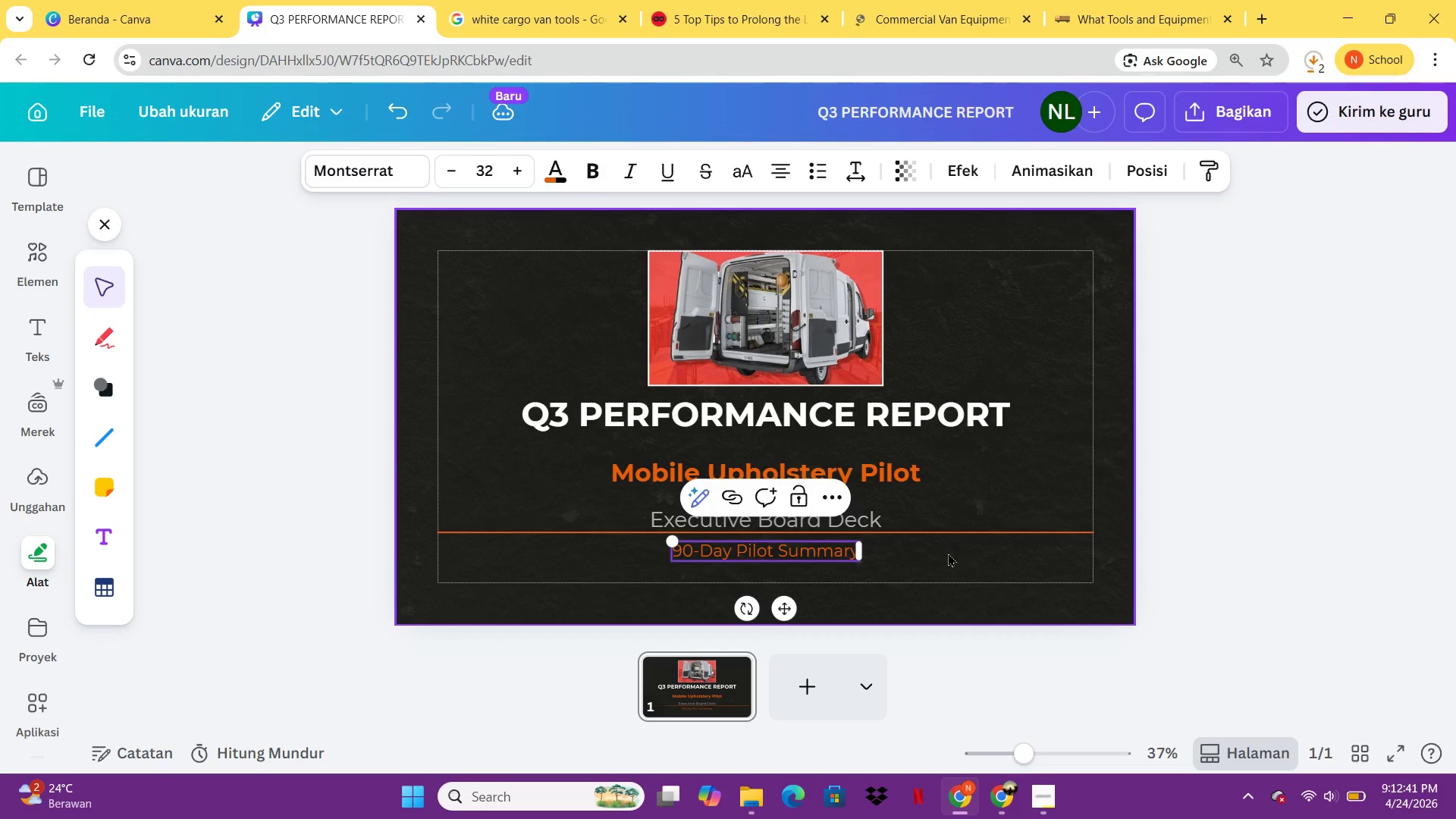 
left_click([948, 553])
 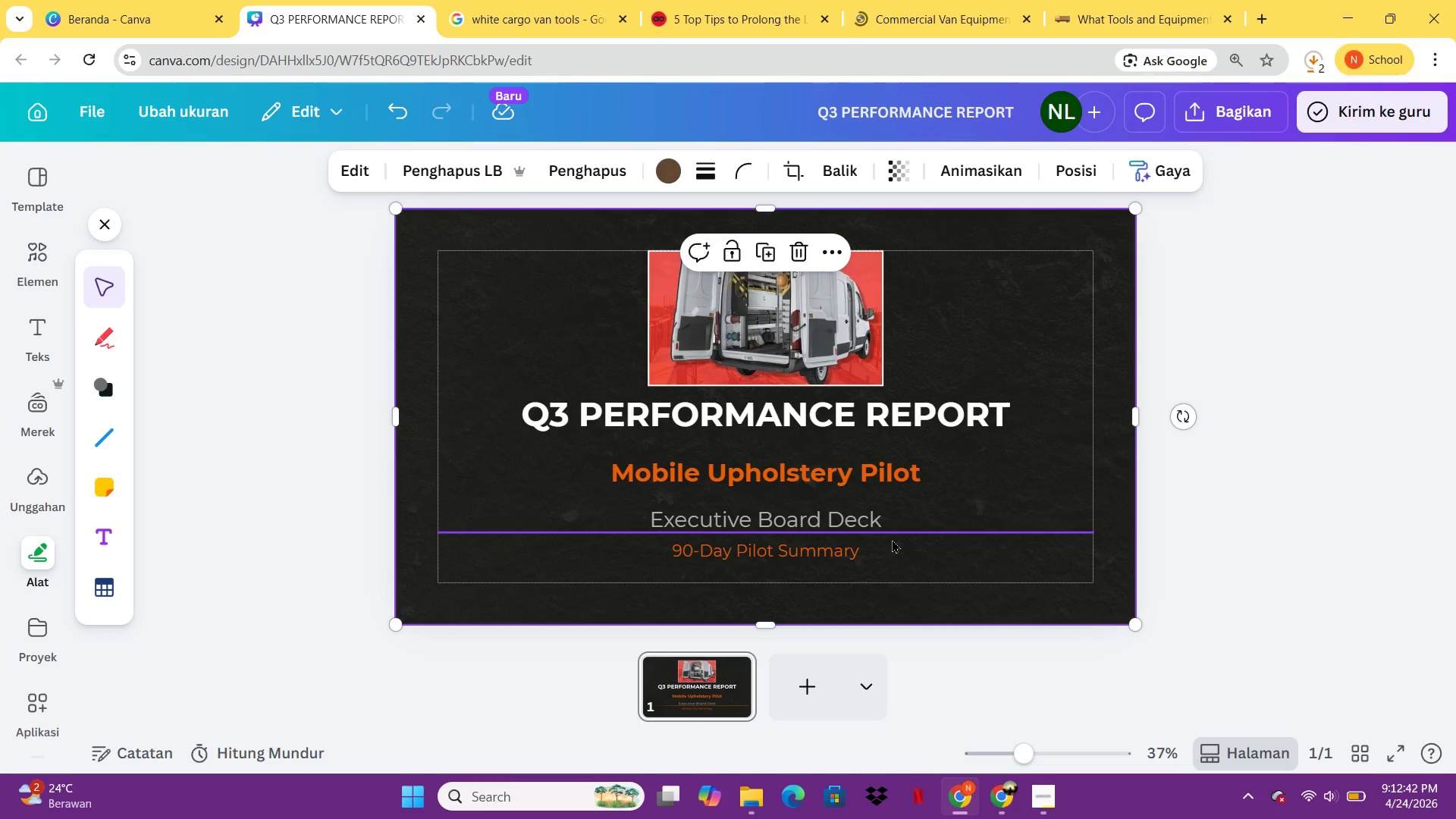 
left_click([892, 539])
 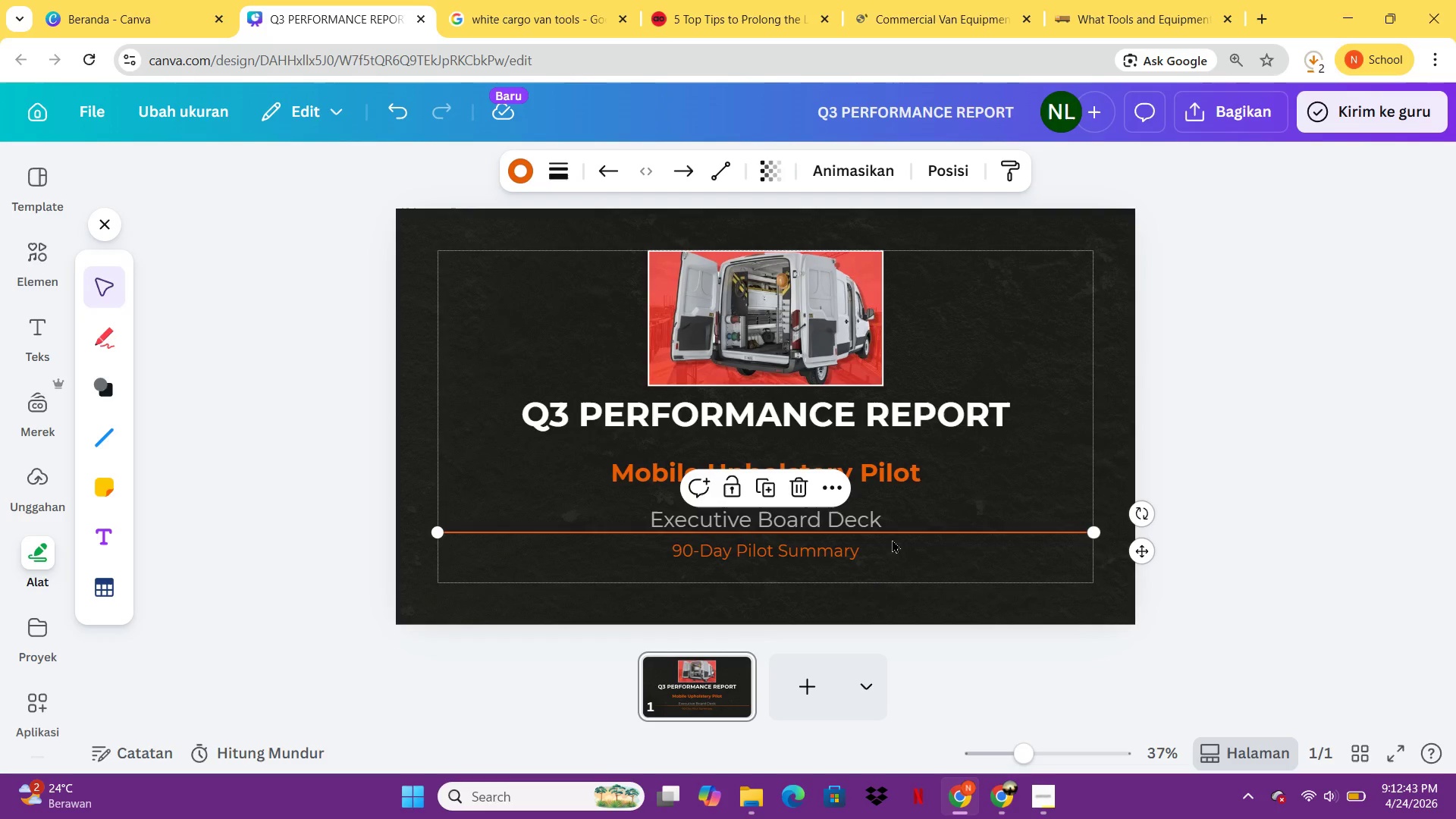 
hold_key(key=ArrowDown, duration=1.3)
 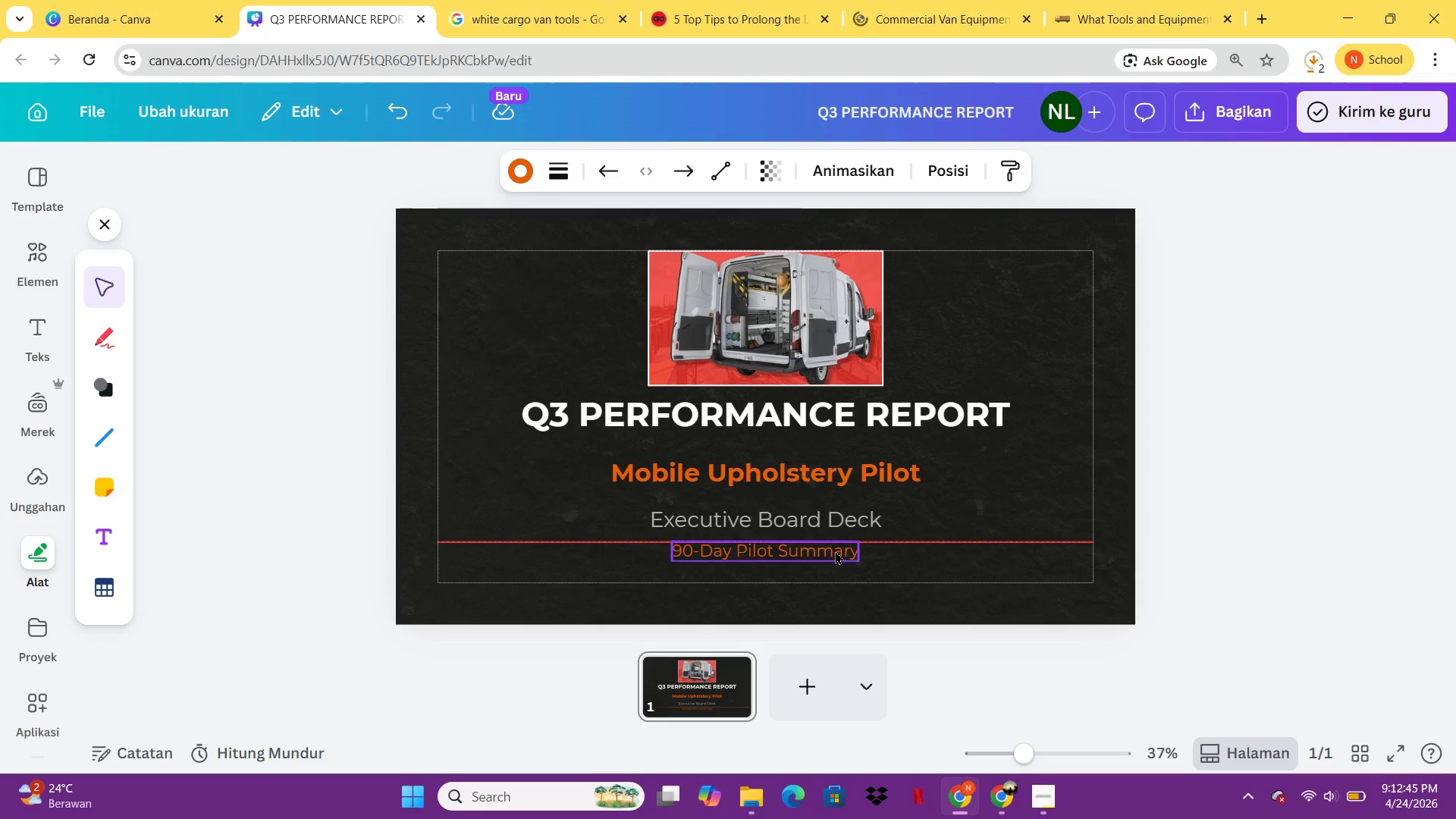 
left_click_drag(start_coordinate=[833, 554], to_coordinate=[833, 563])
 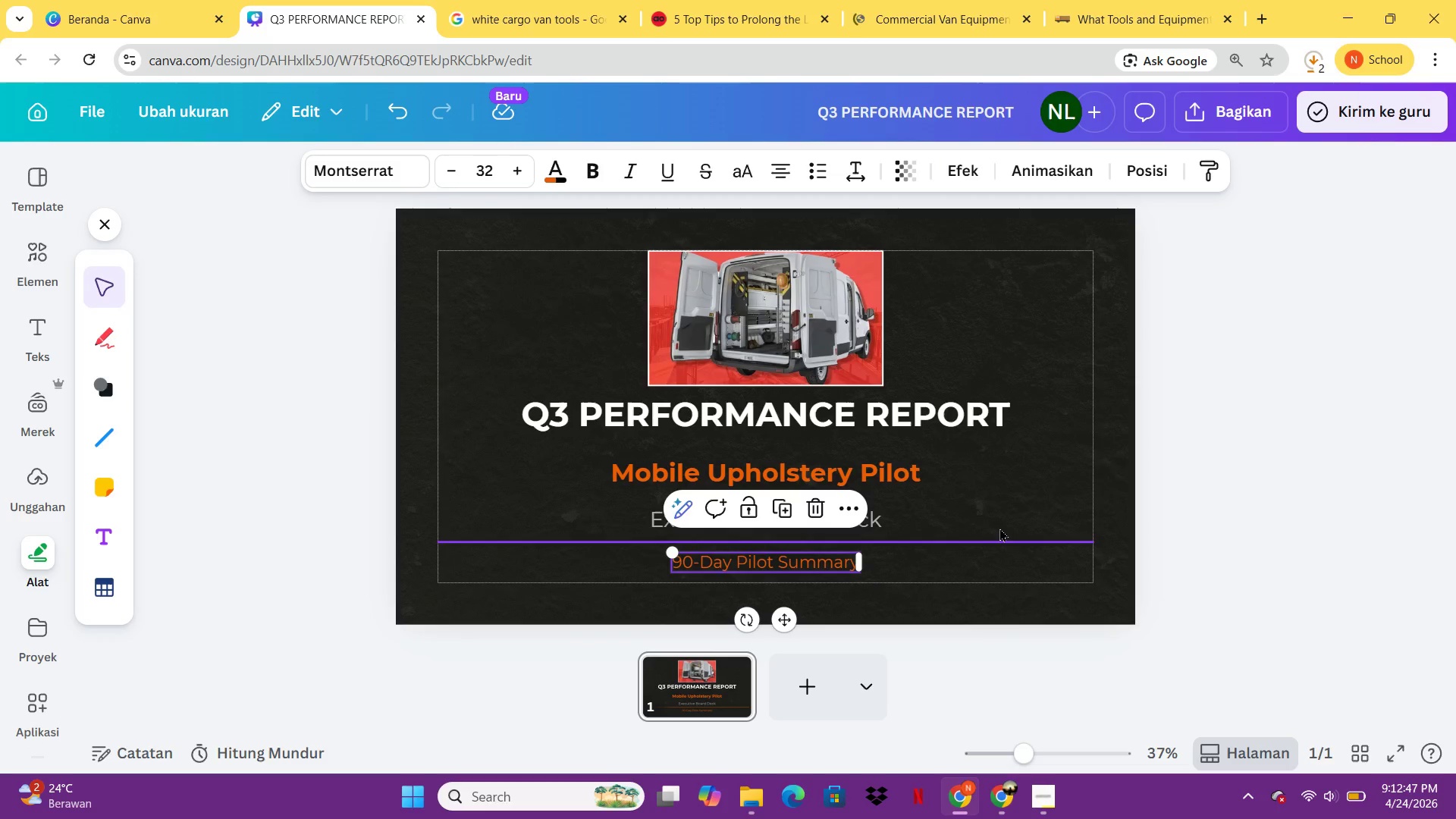 
left_click([1185, 457])
 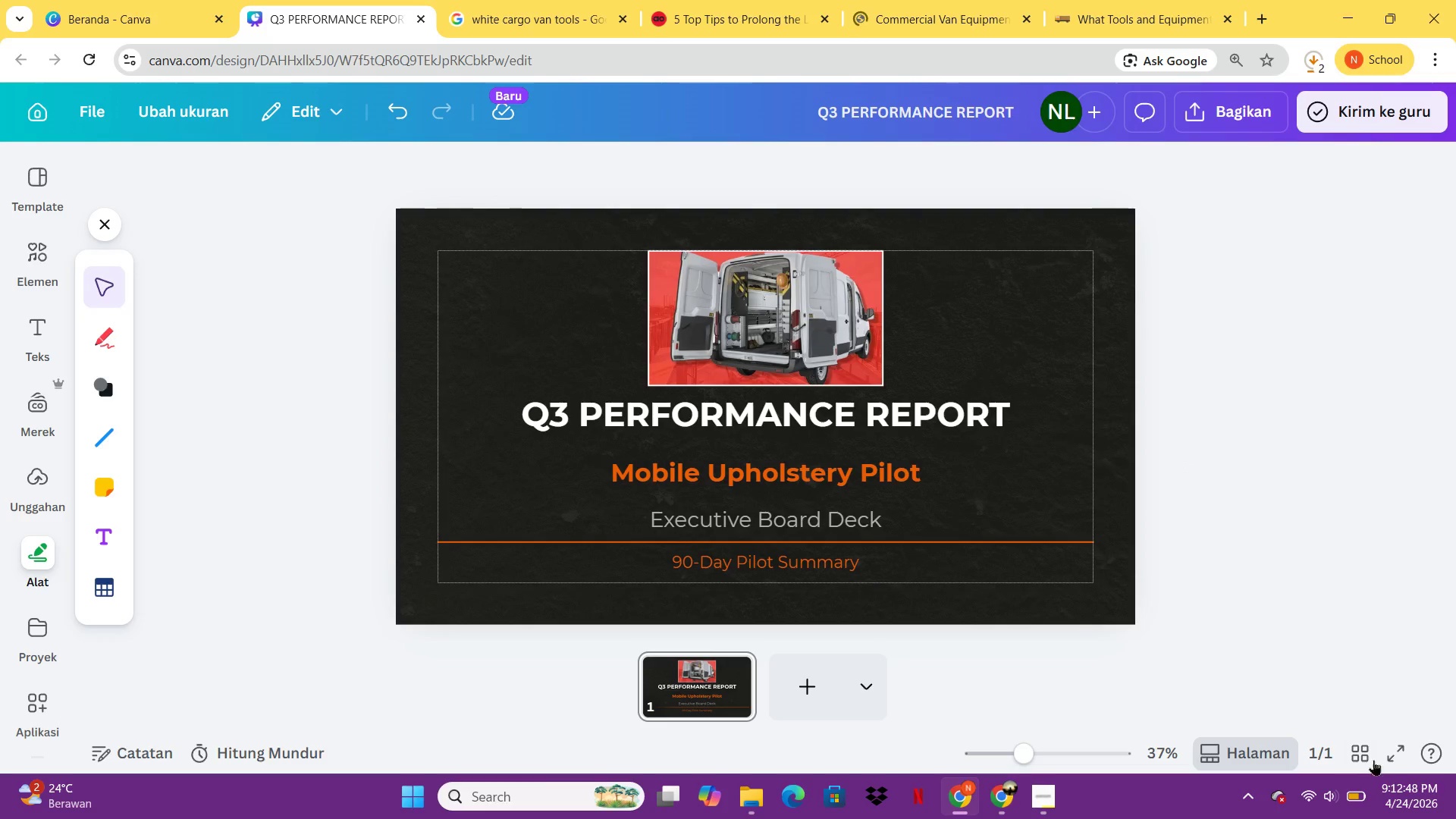 
left_click([1392, 761])
 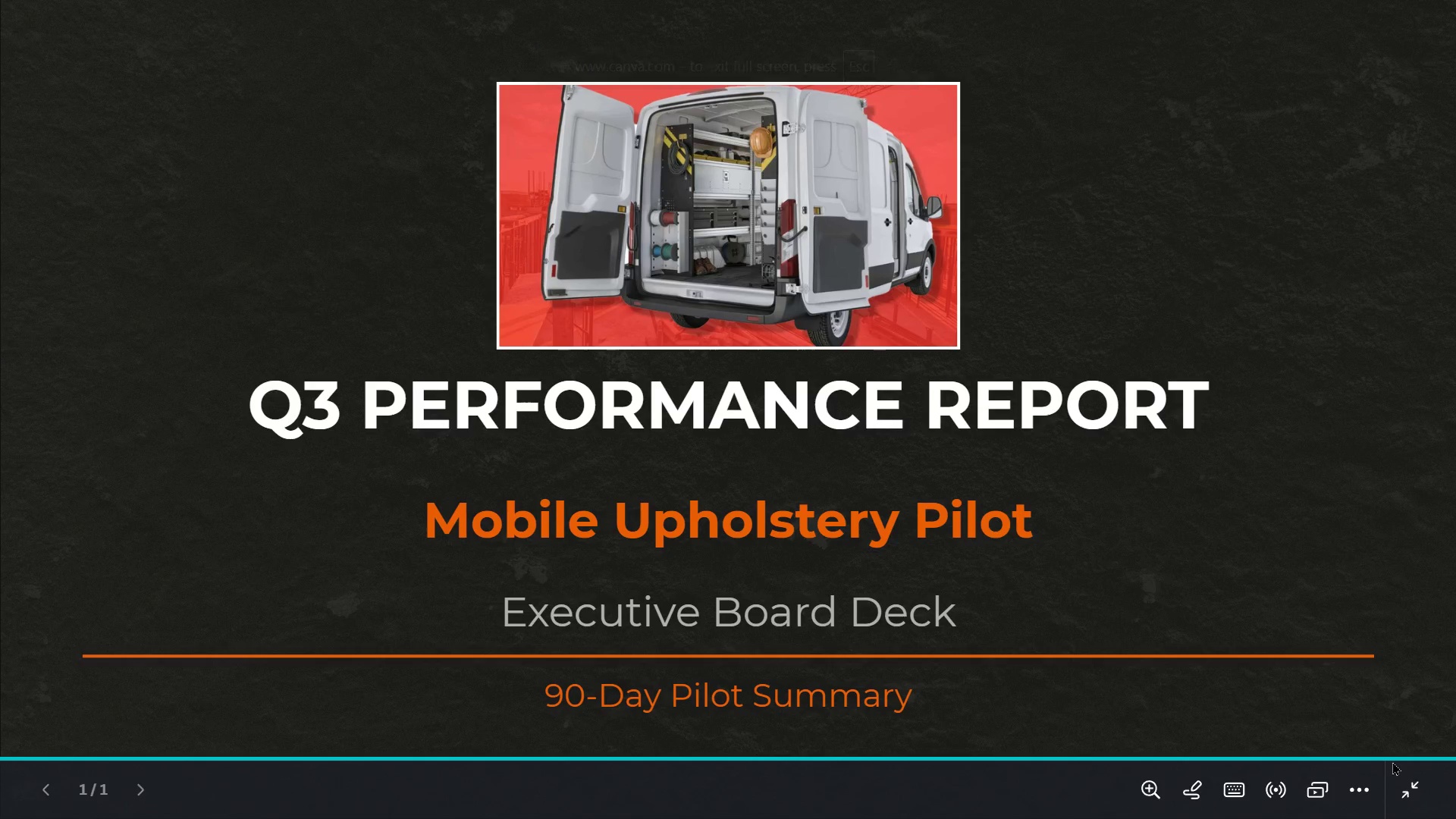 
wait(6.06)
 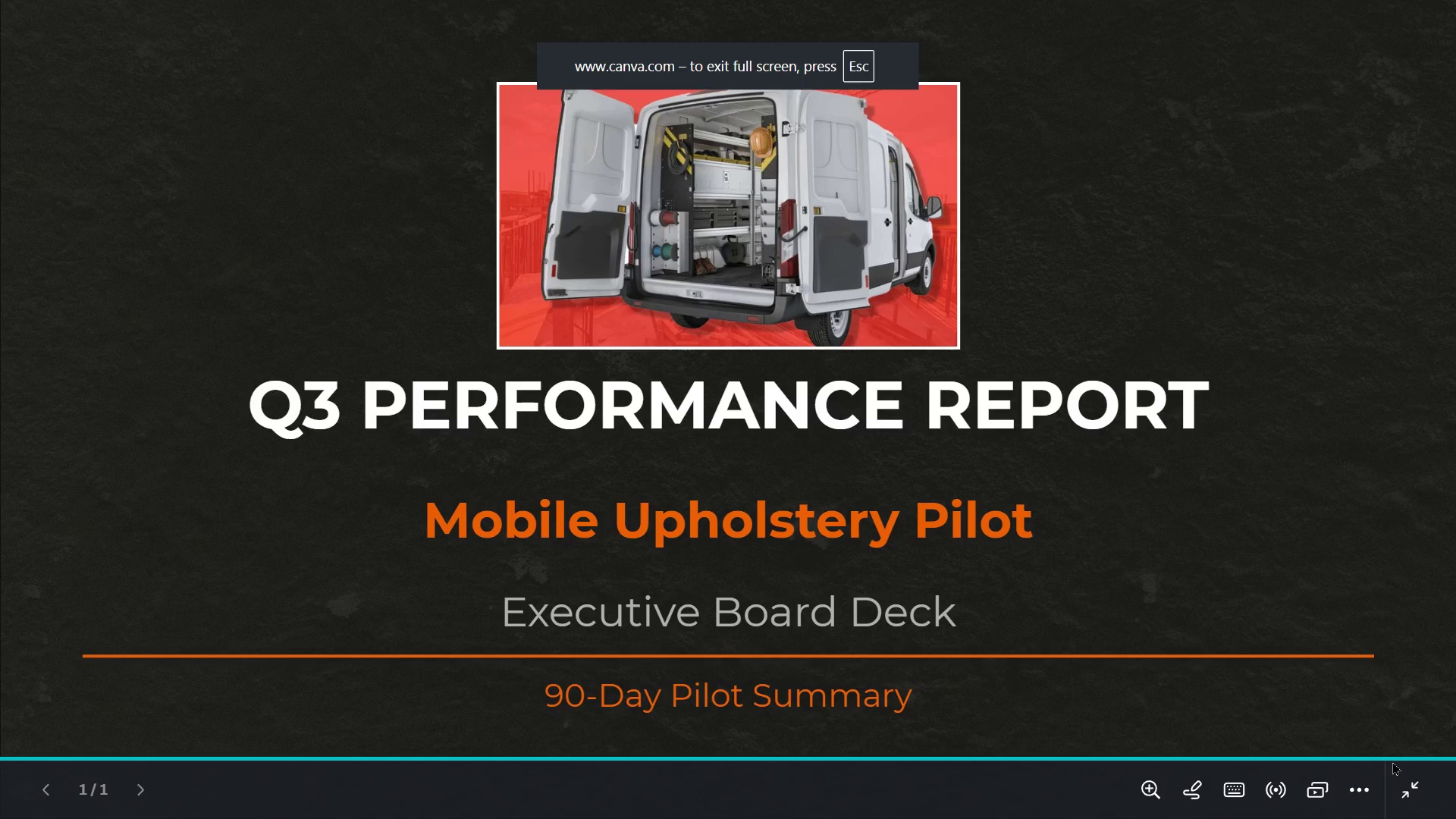 
key(Escape)
 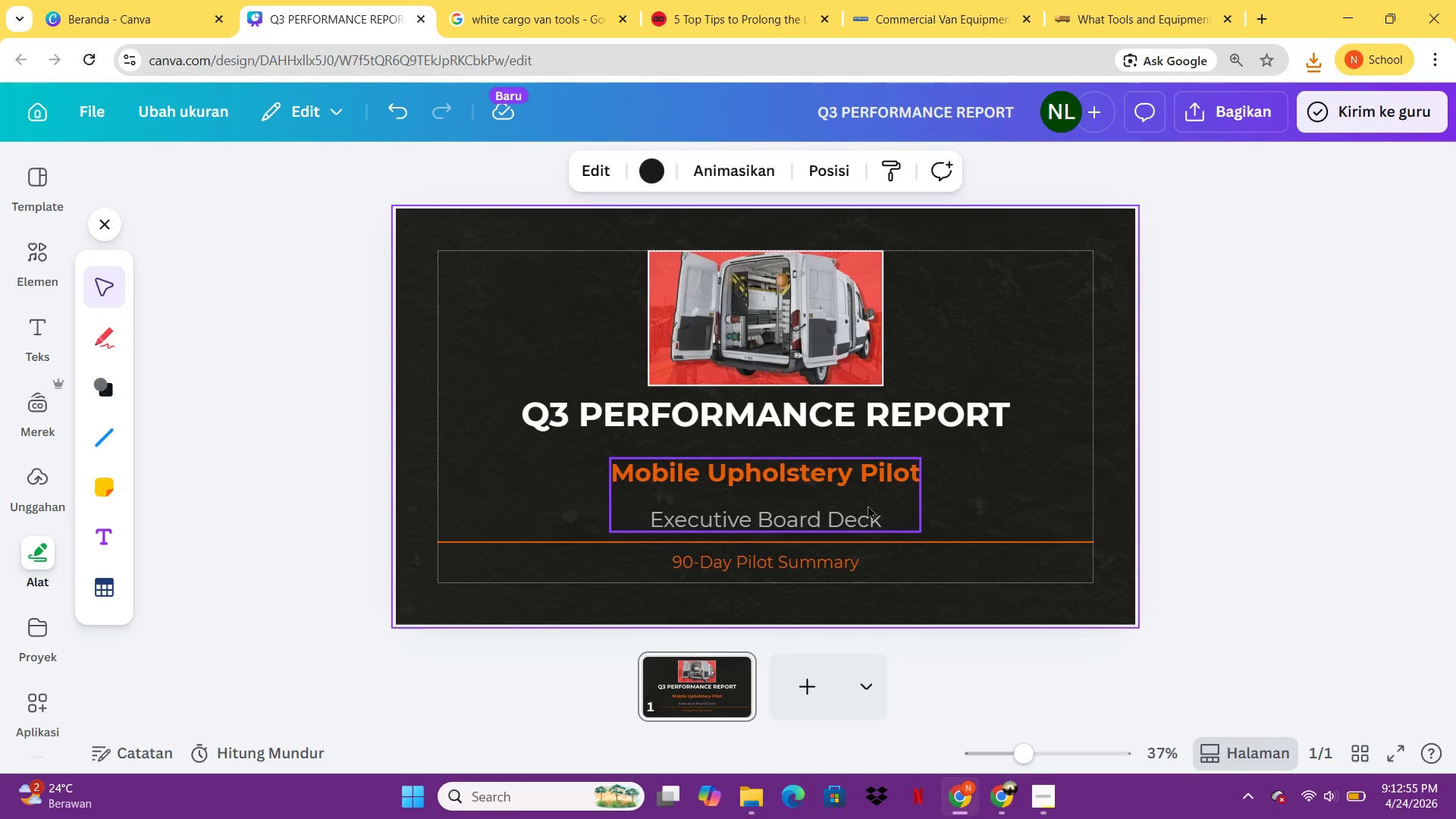 
left_click([868, 505])
 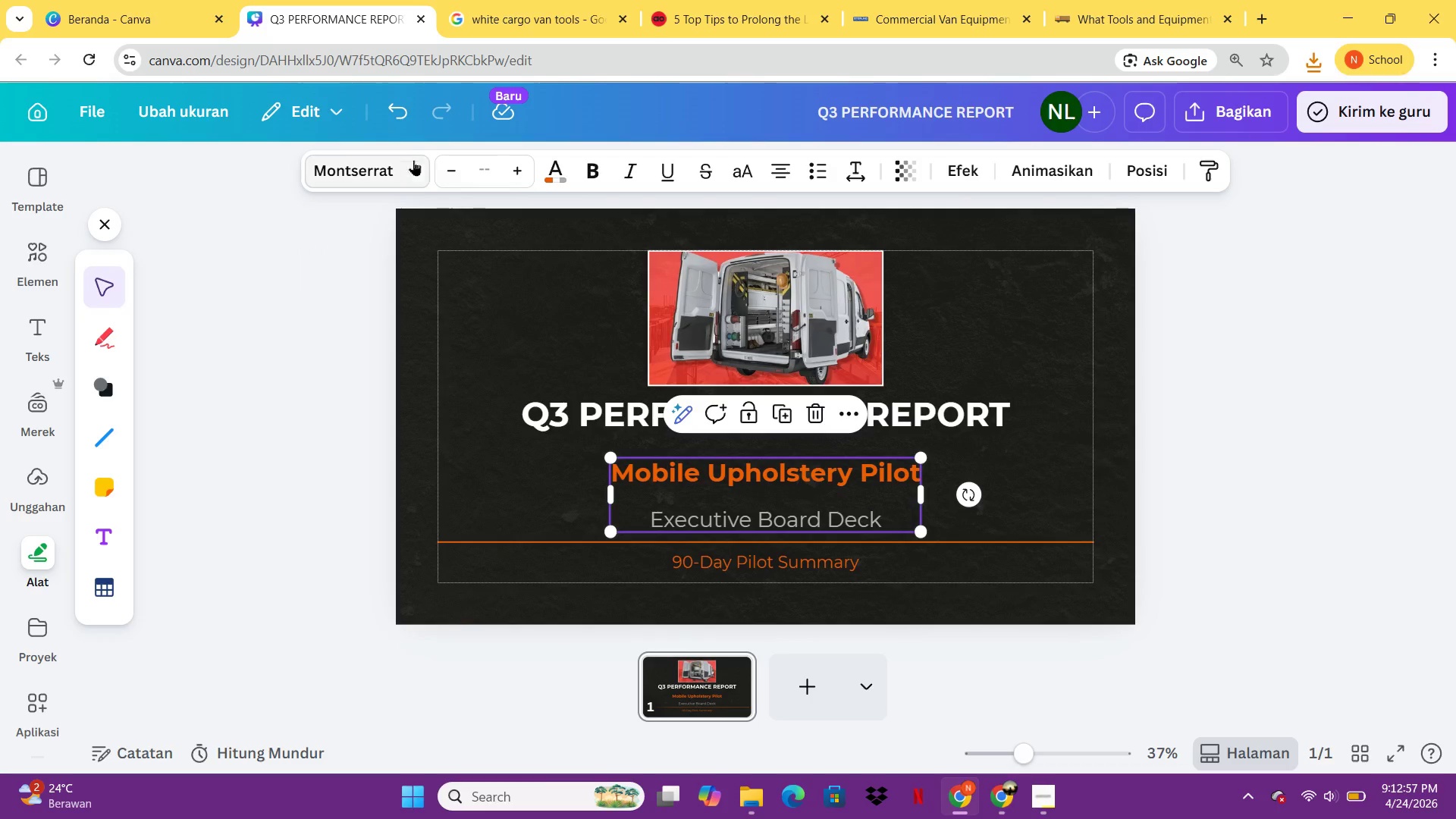 
double_click([454, 176])
 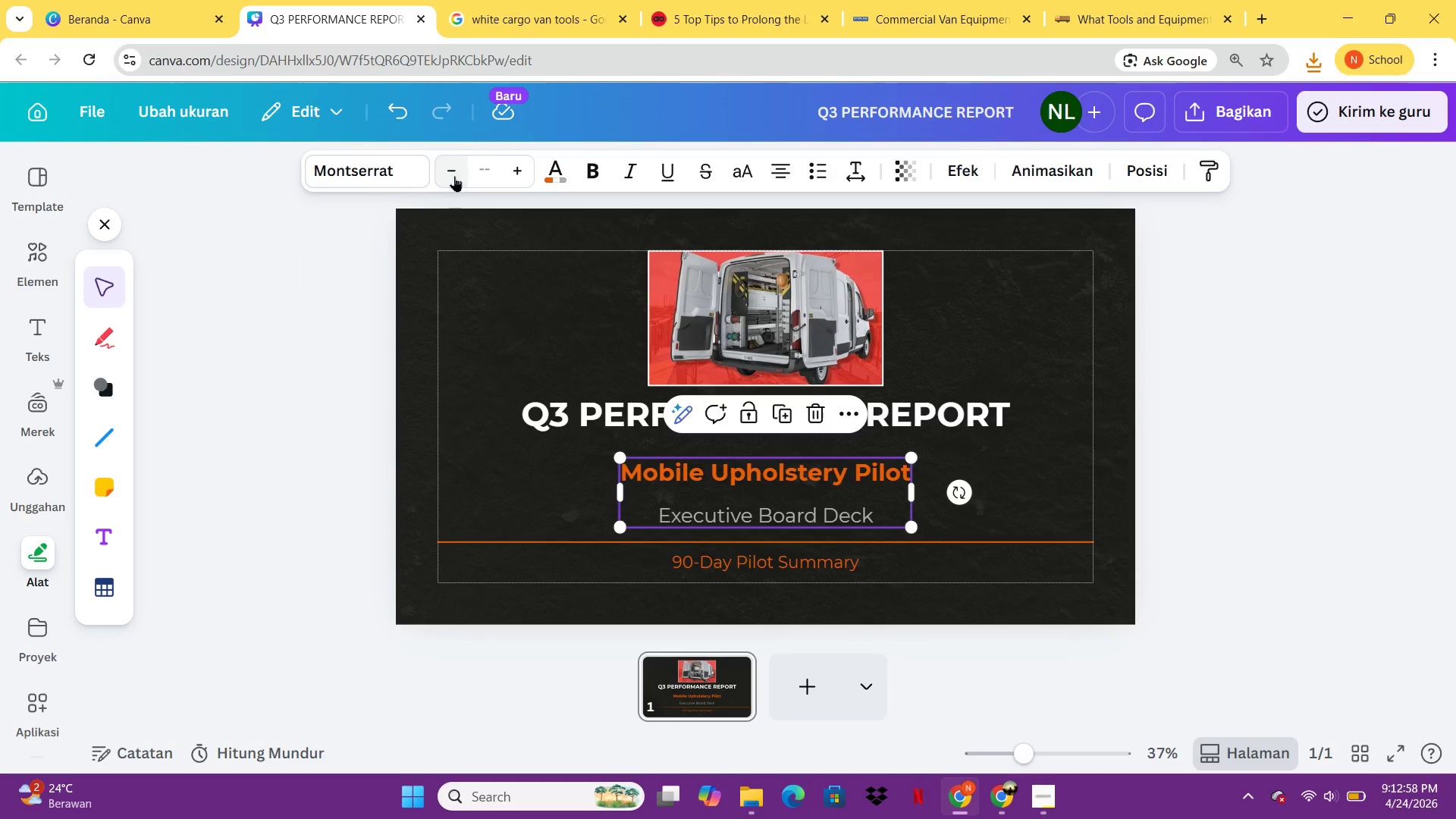 
double_click([454, 176])
 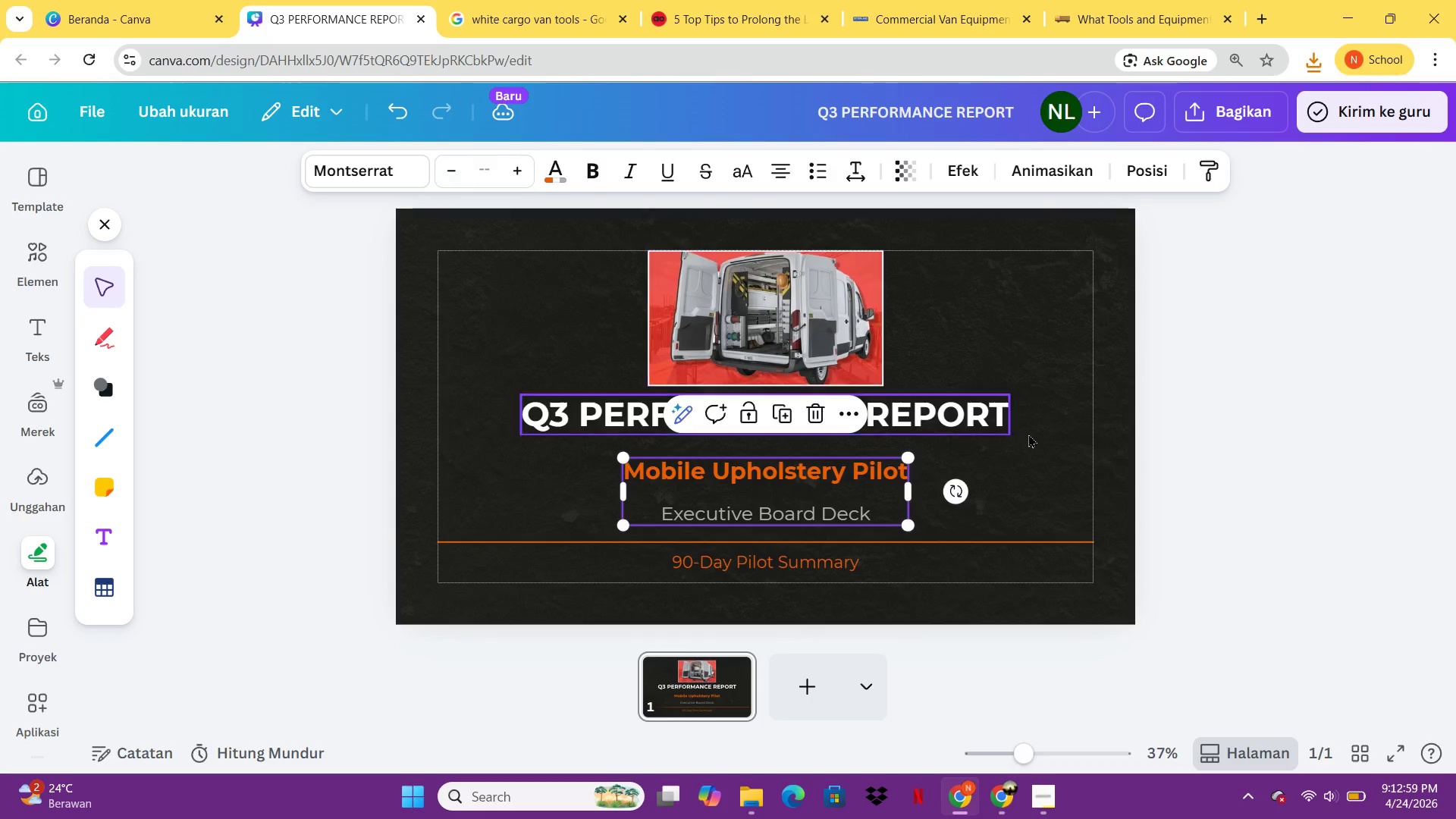 
left_click([1185, 494])
 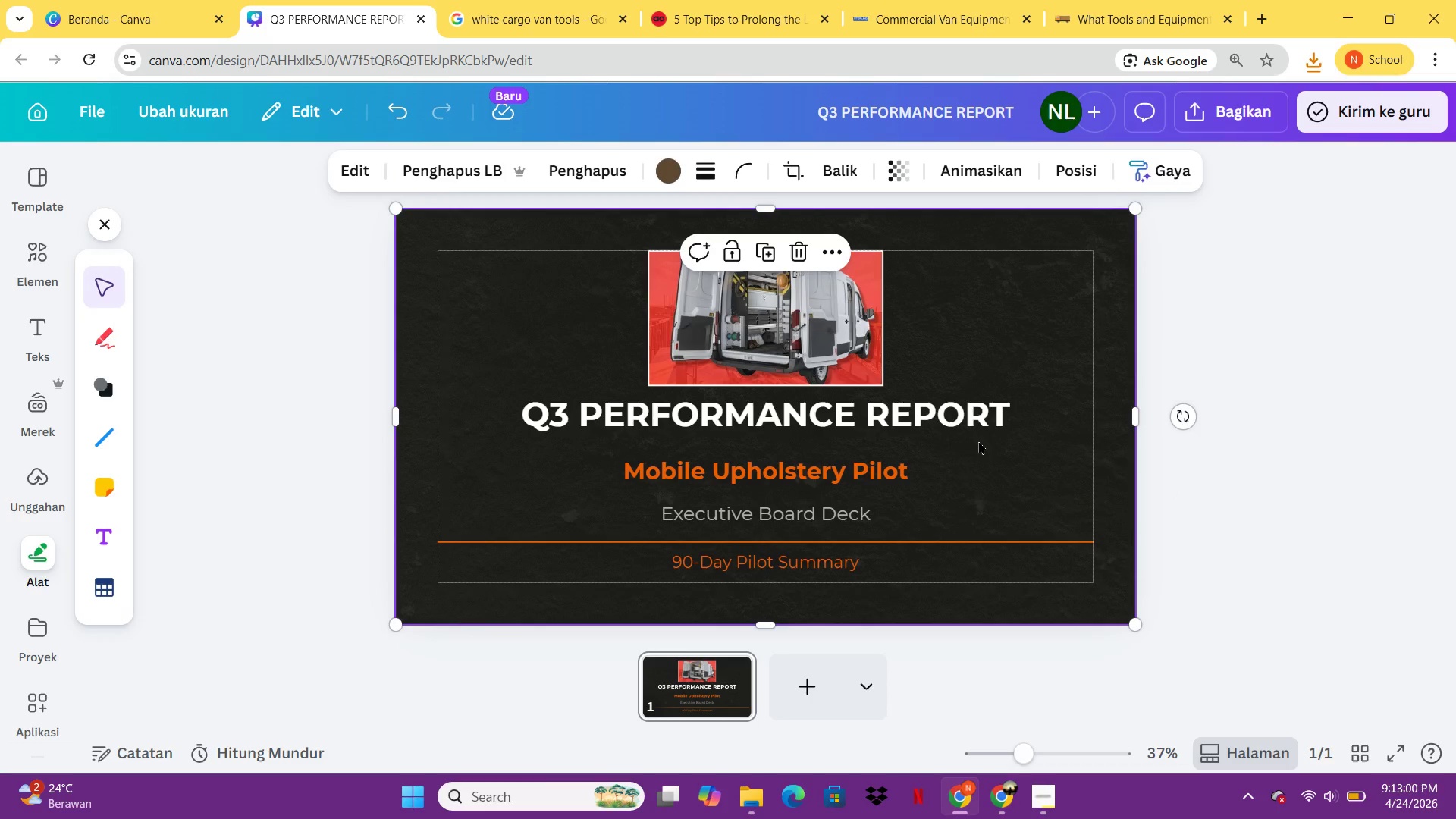 
double_click([960, 416])
 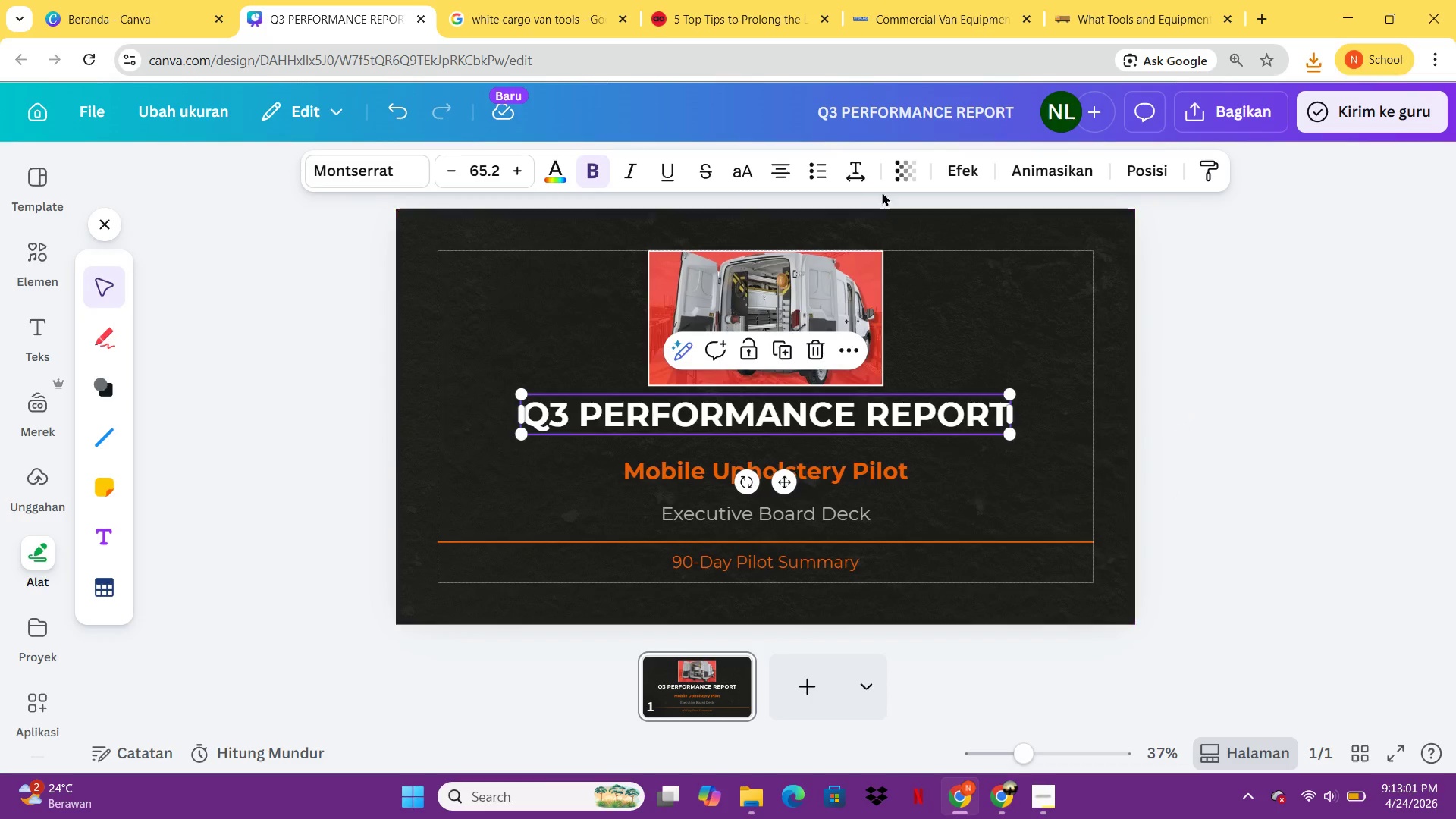 
left_click([862, 173])
 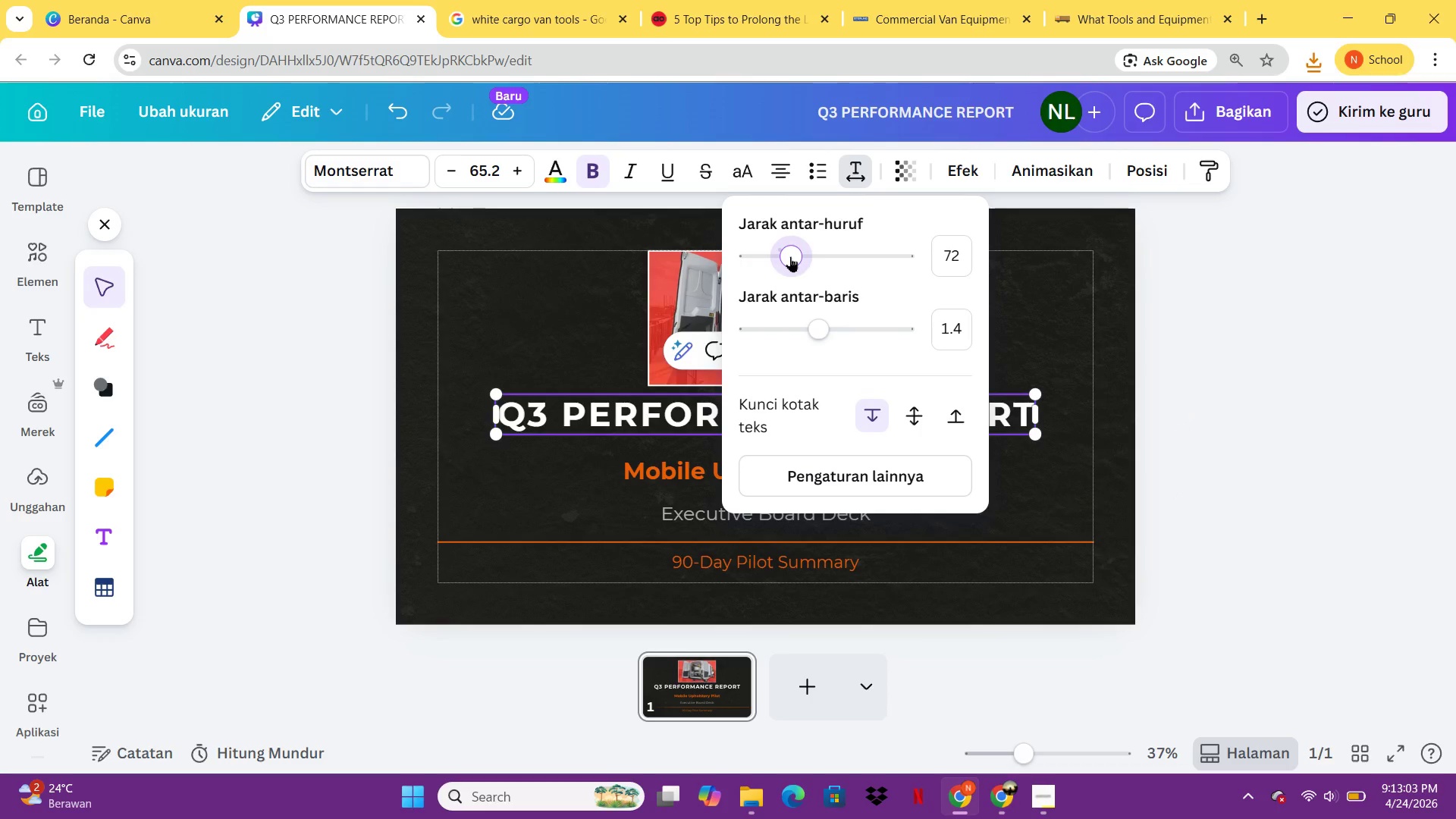 
left_click([790, 256])
 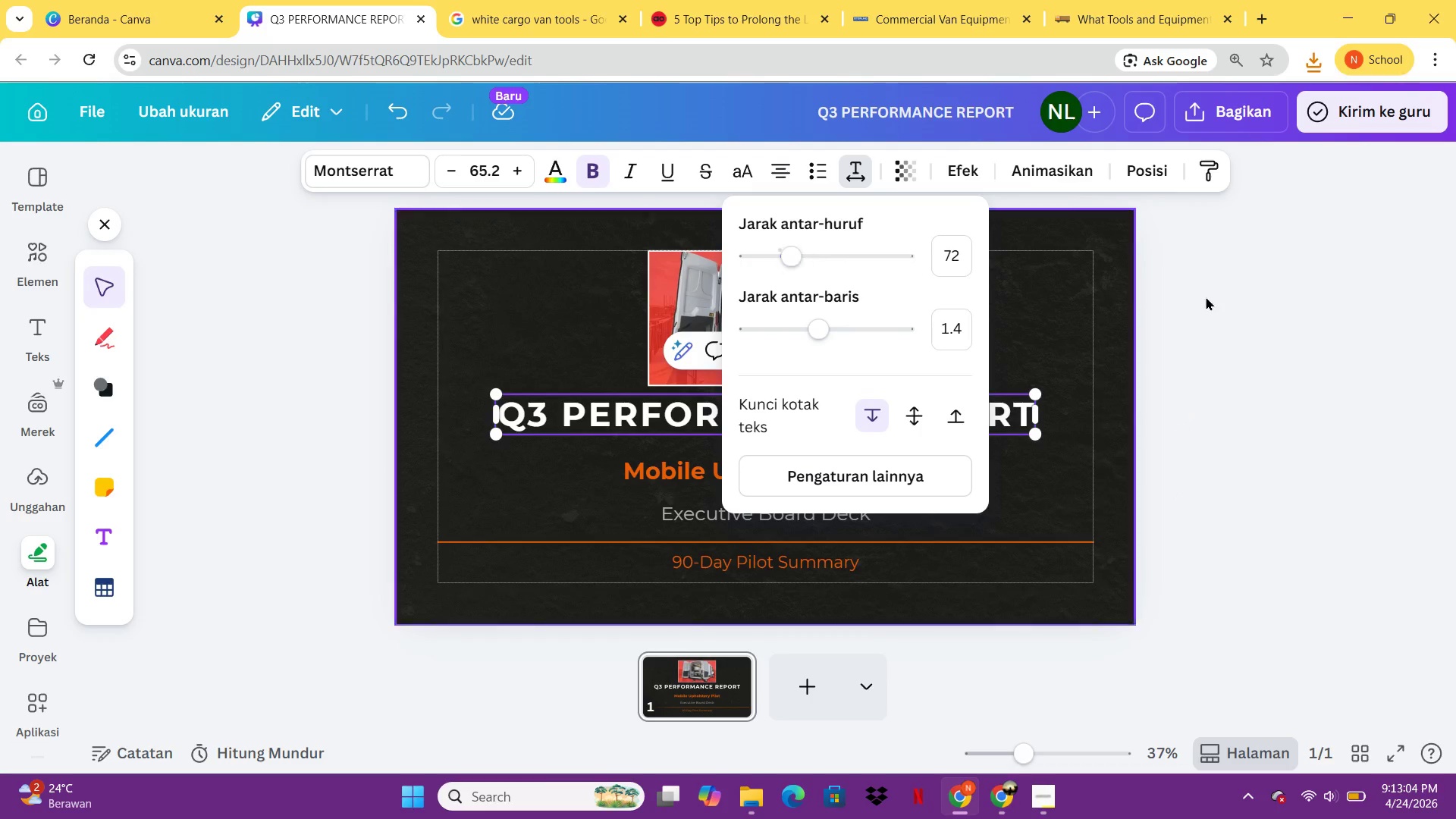 
left_click([1228, 300])
 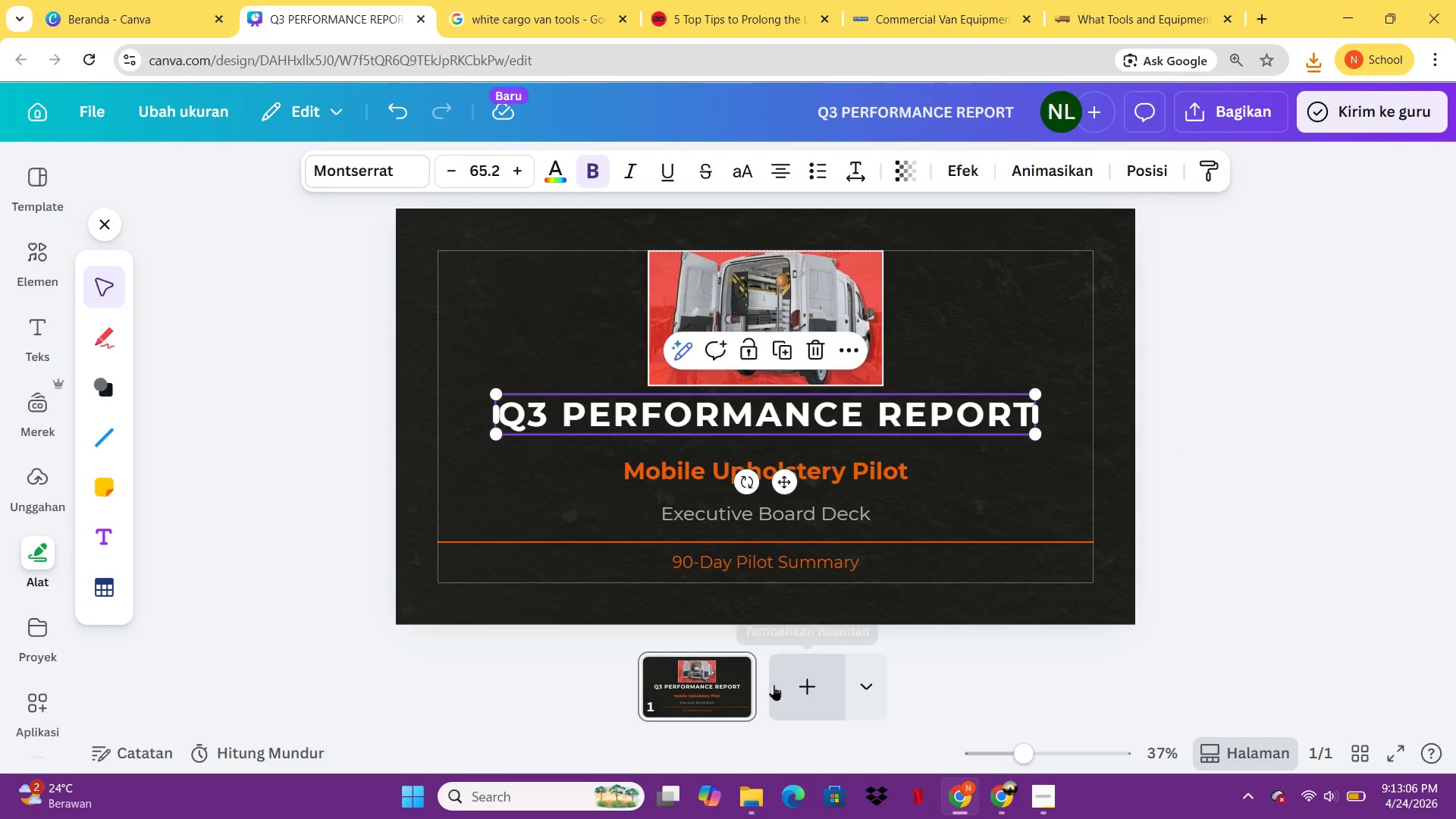 
left_click([792, 686])
 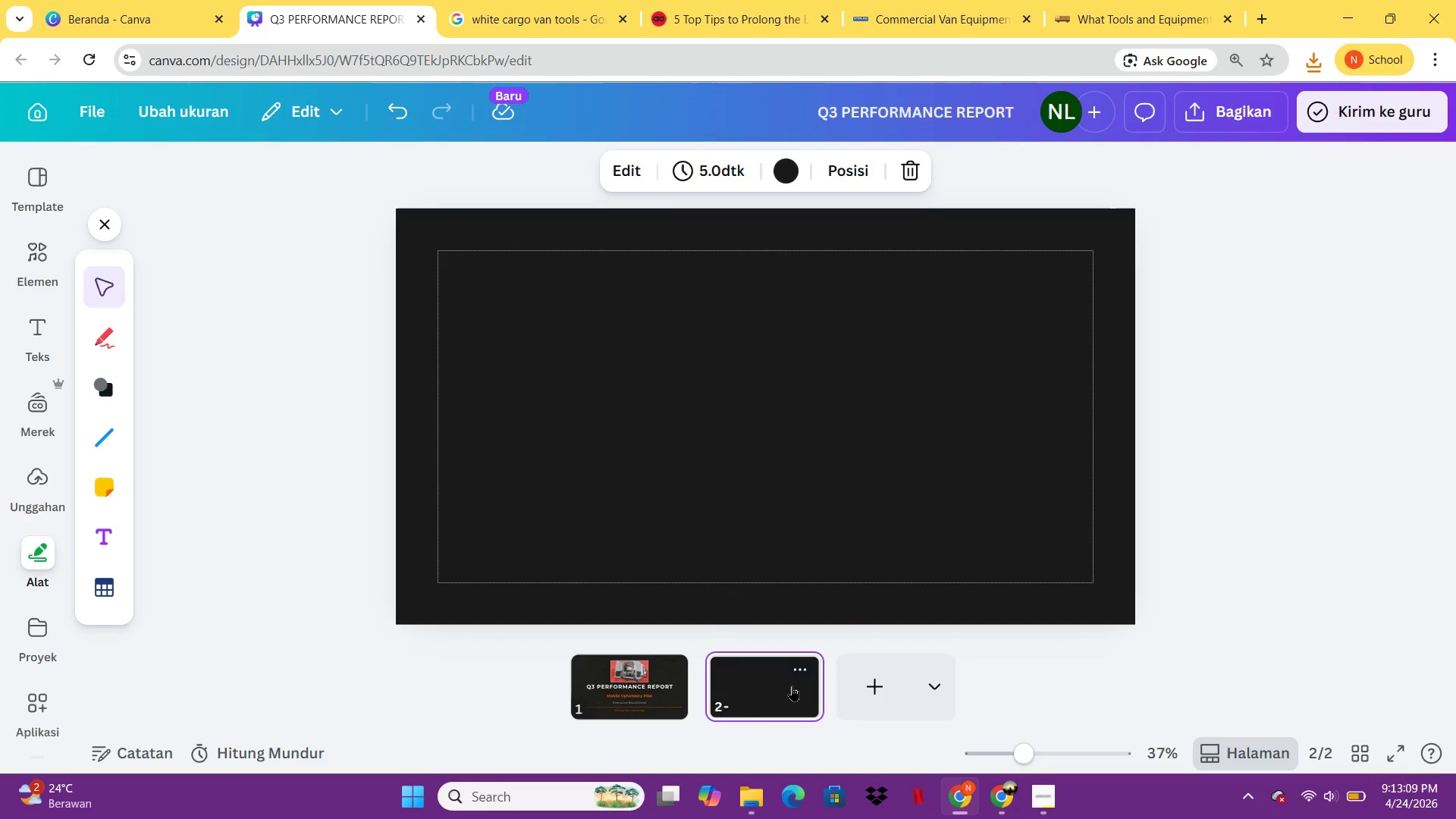 
left_click([654, 673])
 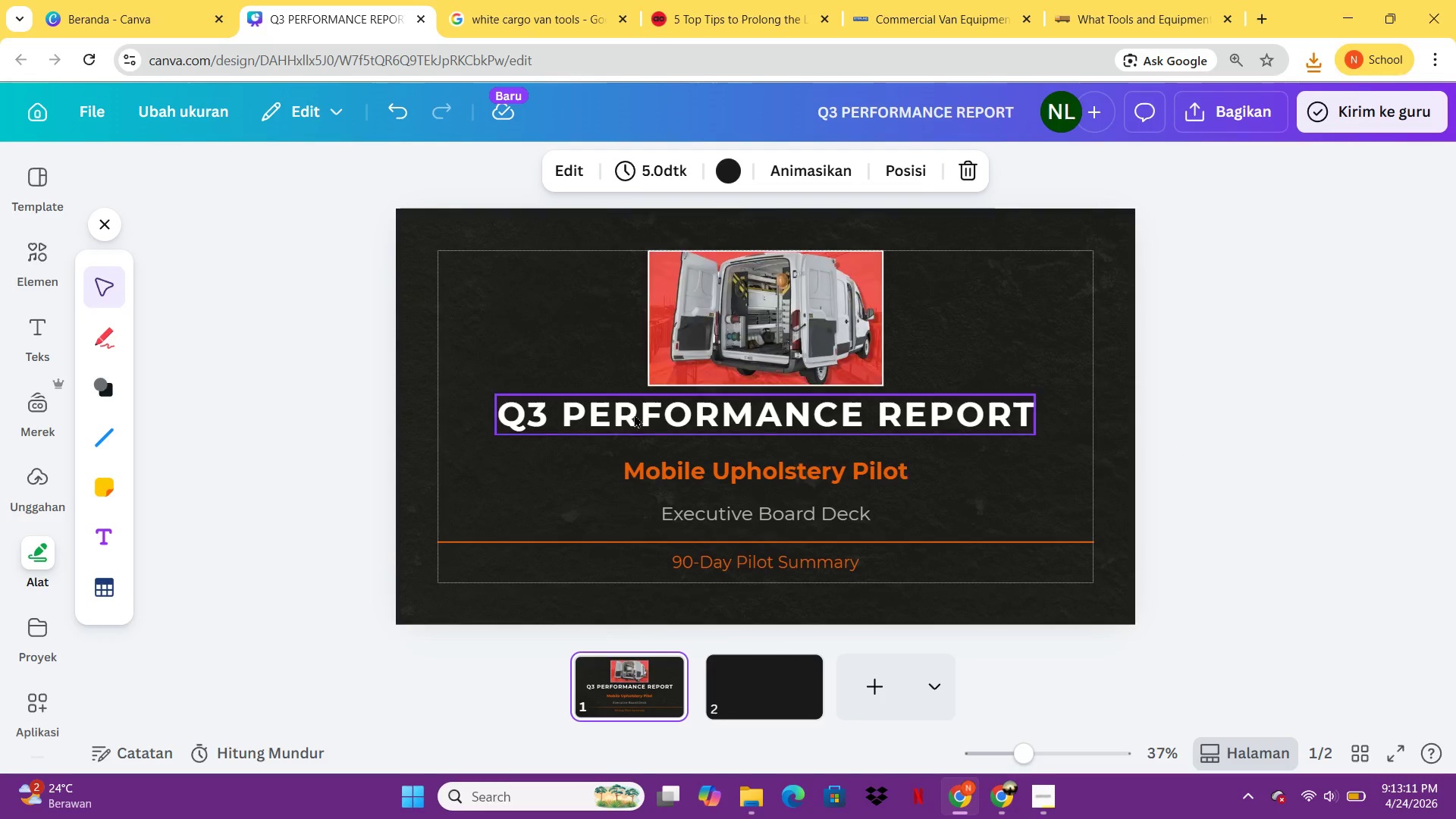 
left_click([634, 407])
 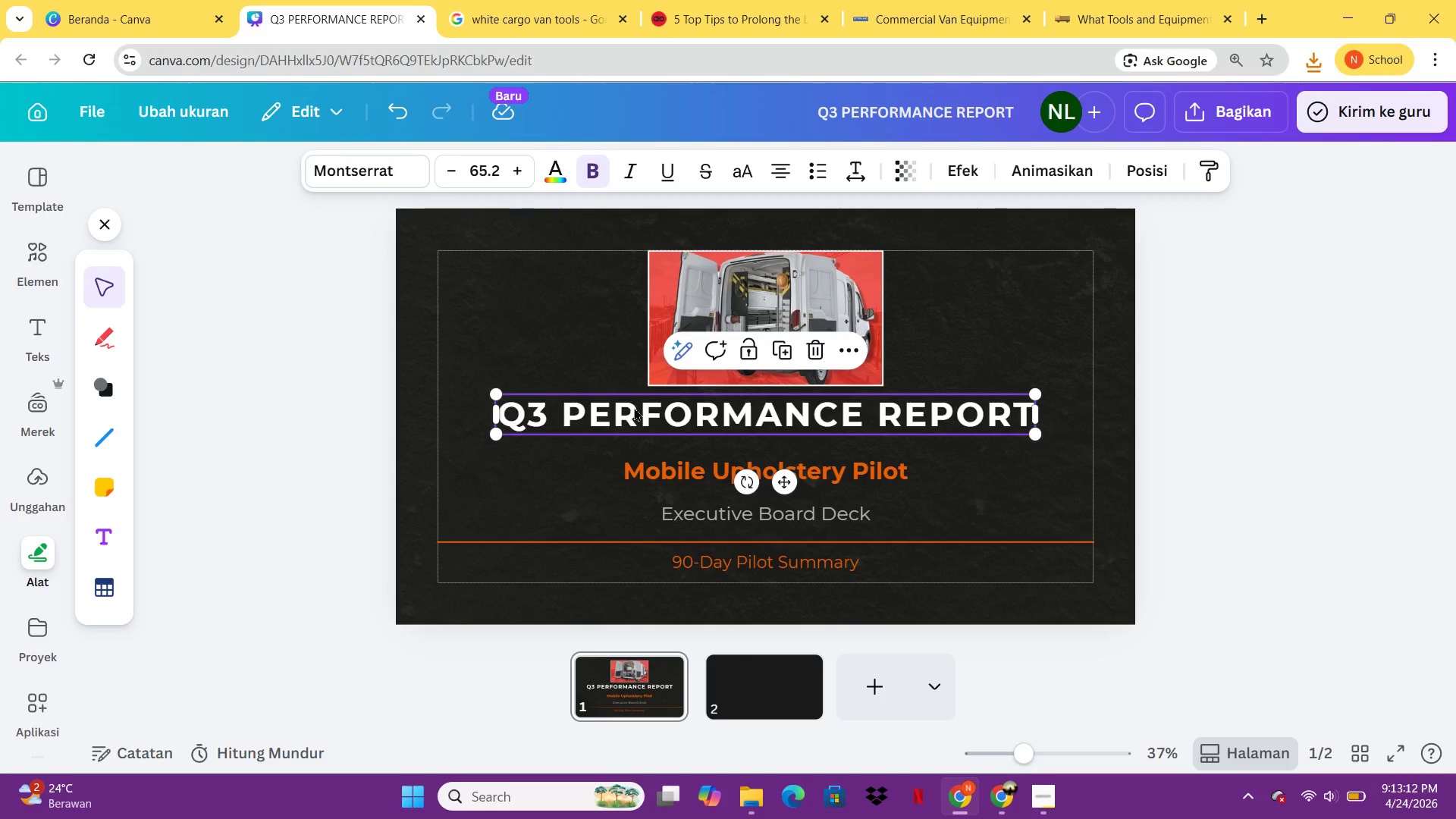 
key(Control+ControlLeft)
 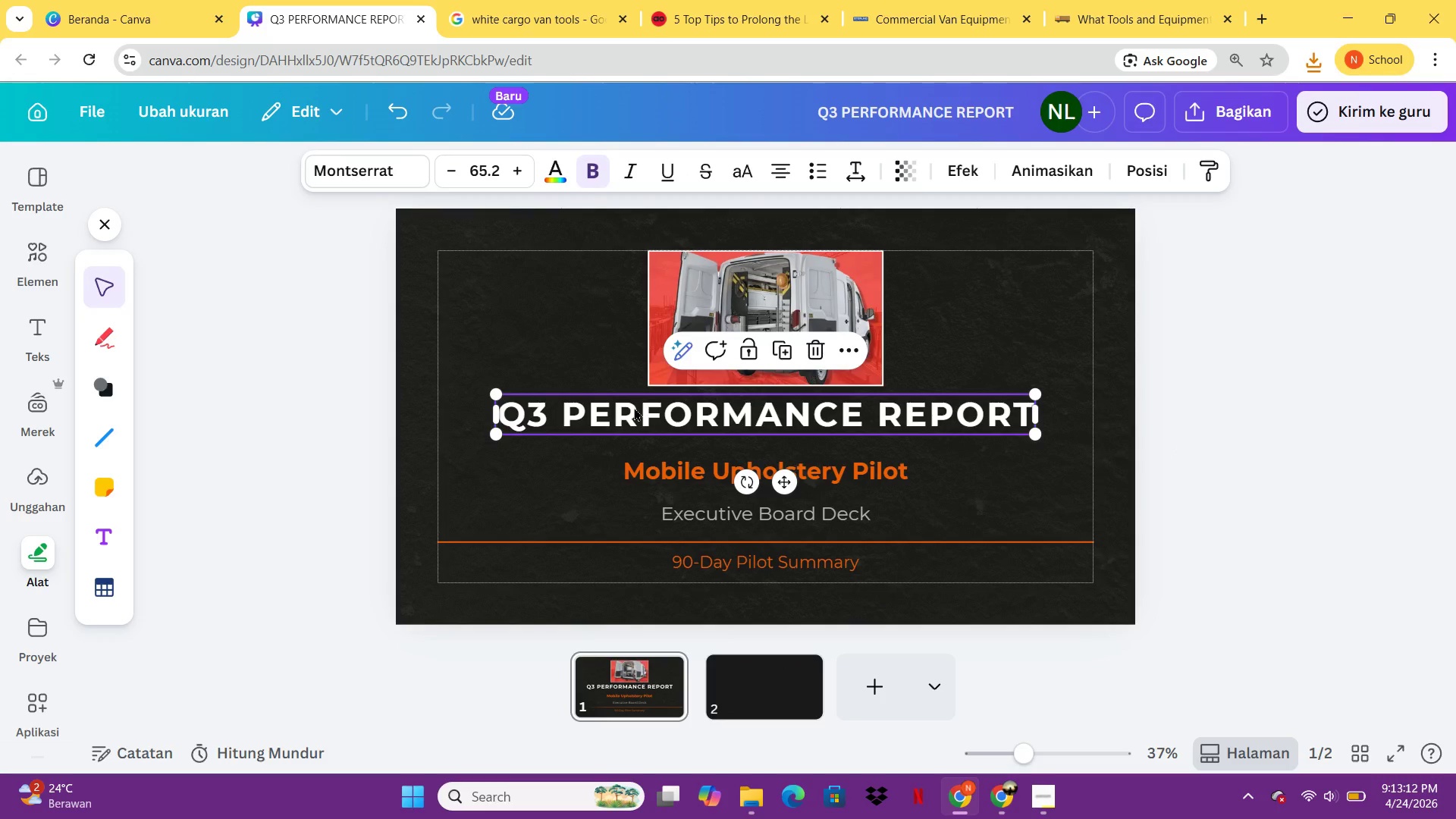 
key(Control+C)
 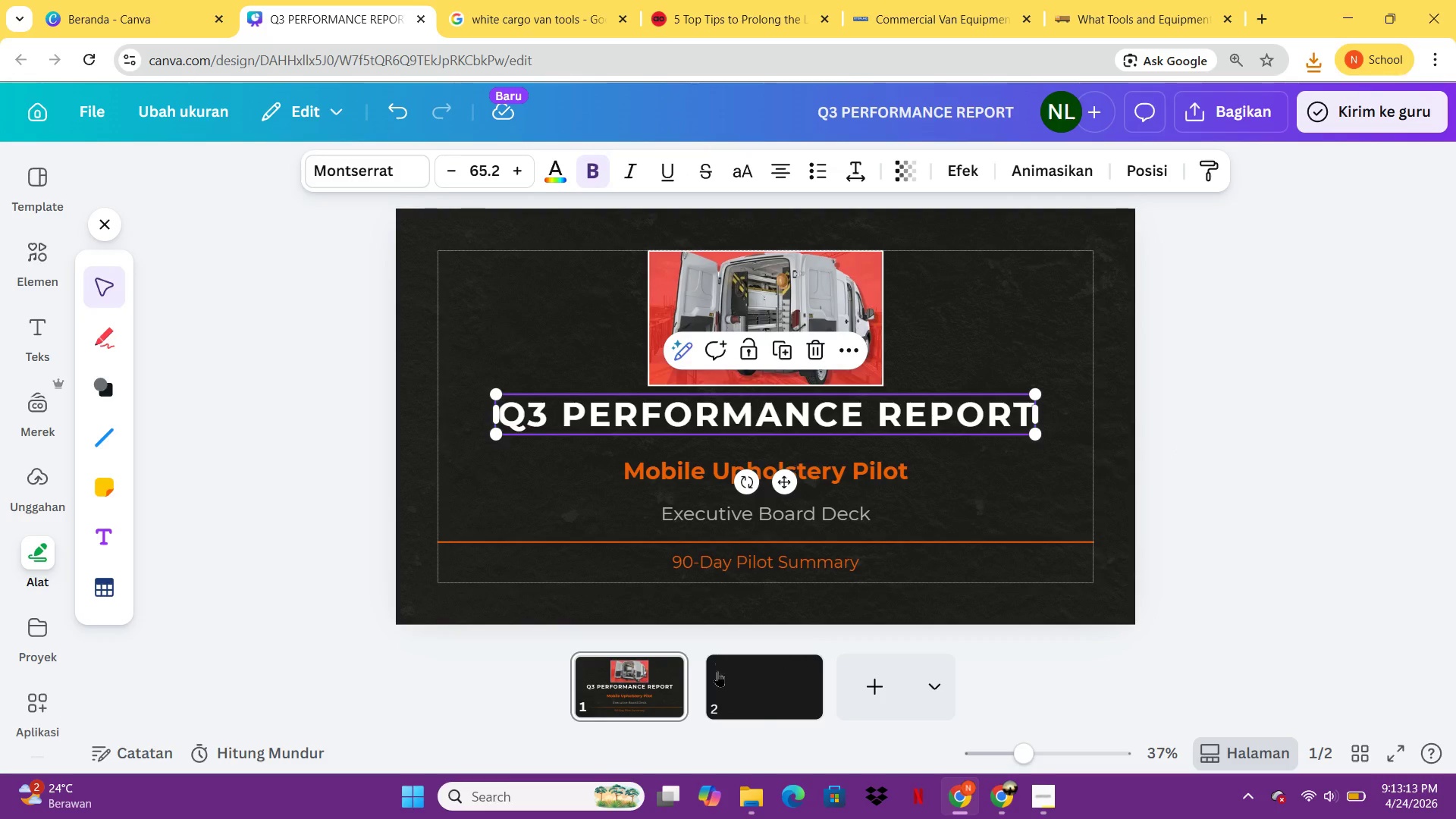 
left_click([760, 719])
 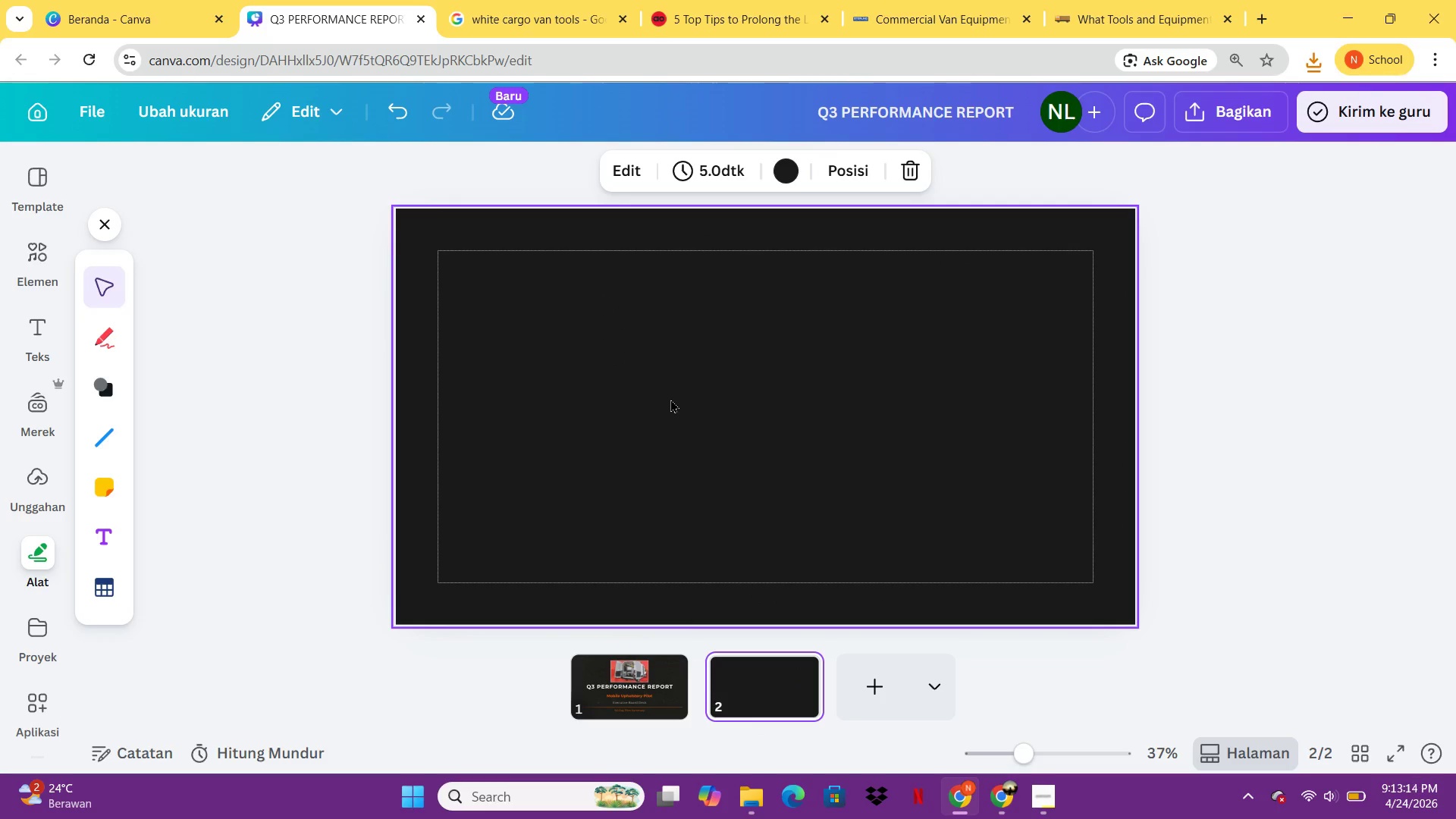 
key(Control+ControlLeft)
 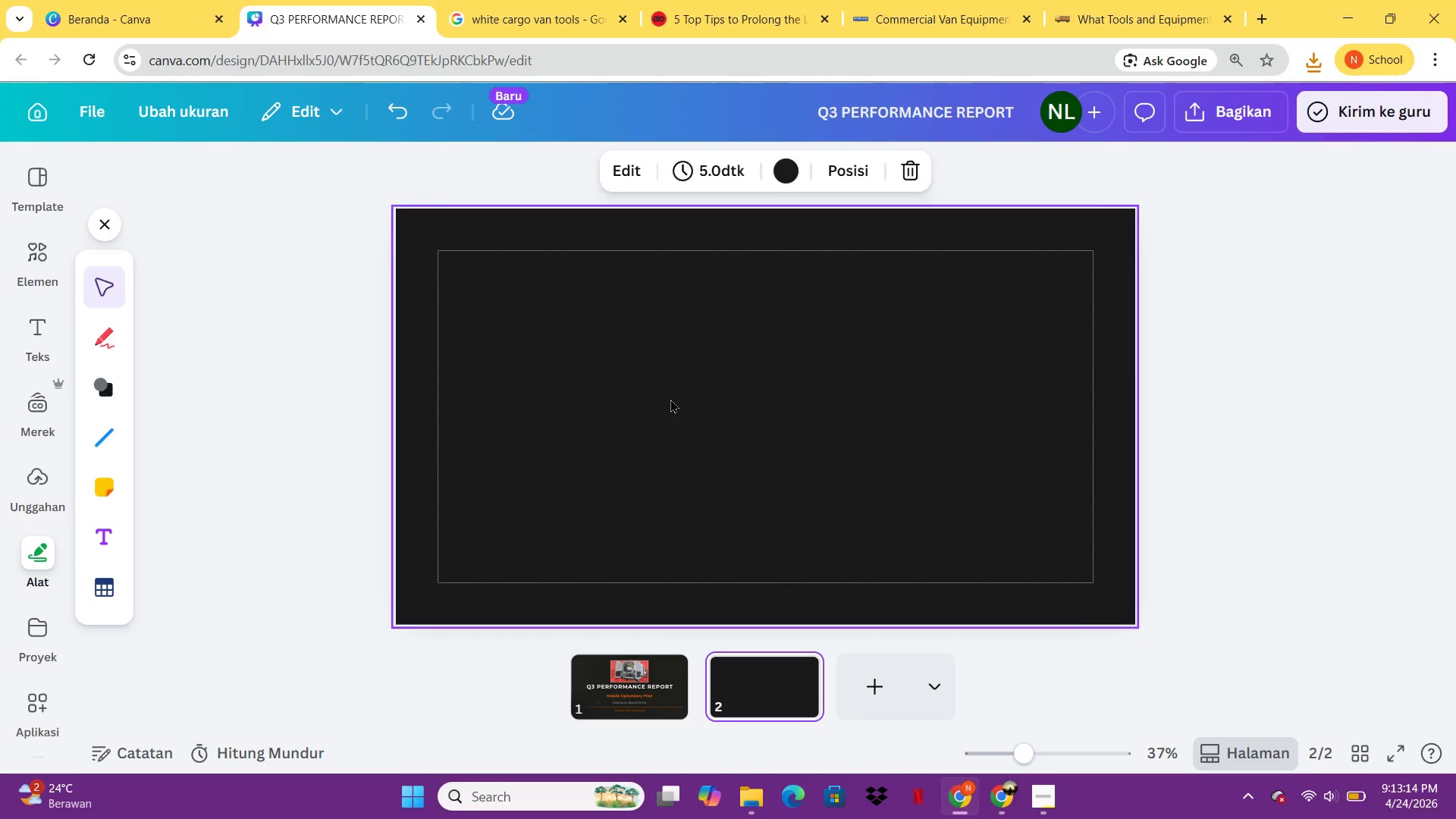 
key(Control+V)
 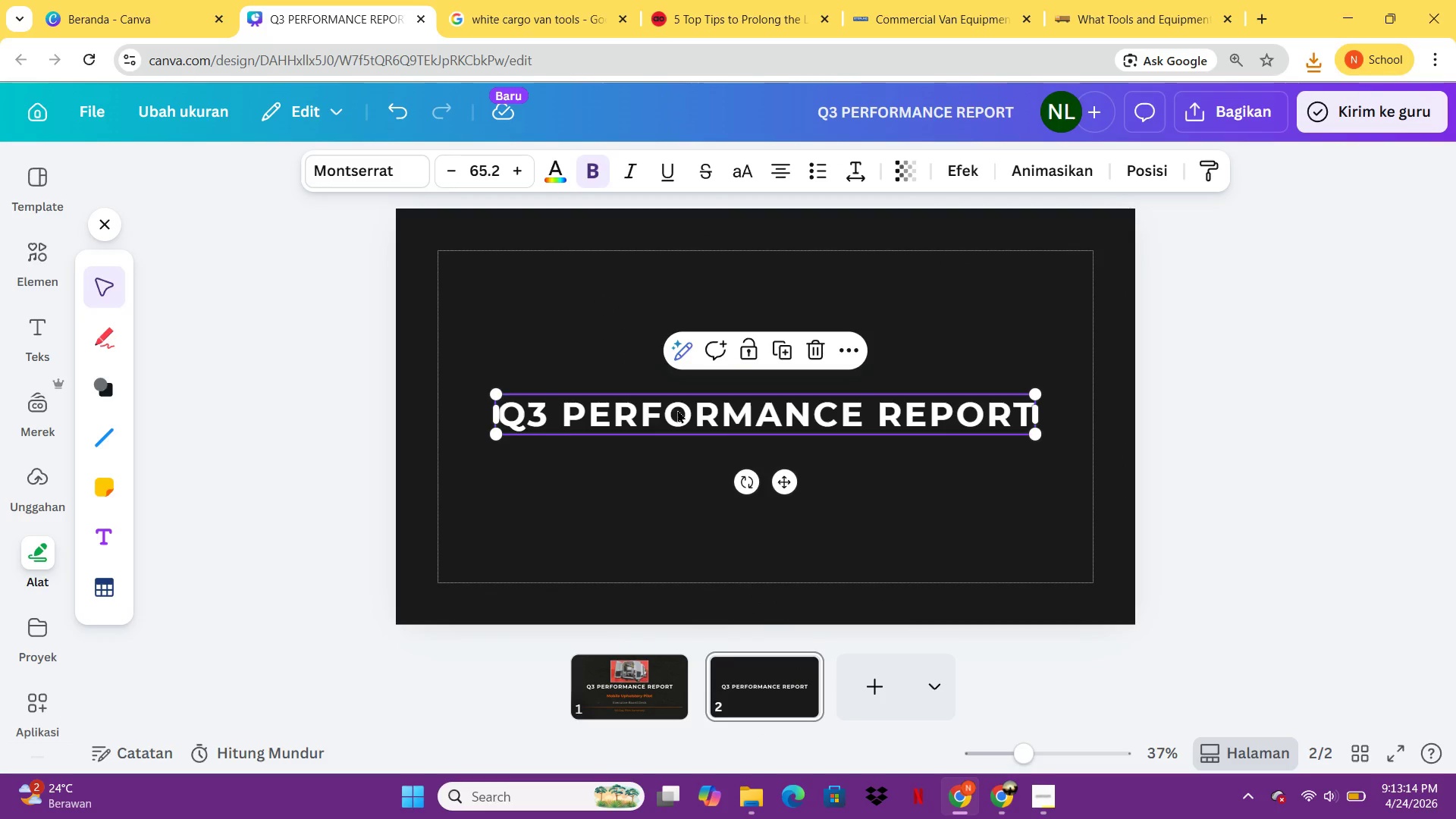 
left_click_drag(start_coordinate=[677, 410], to_coordinate=[622, 268])
 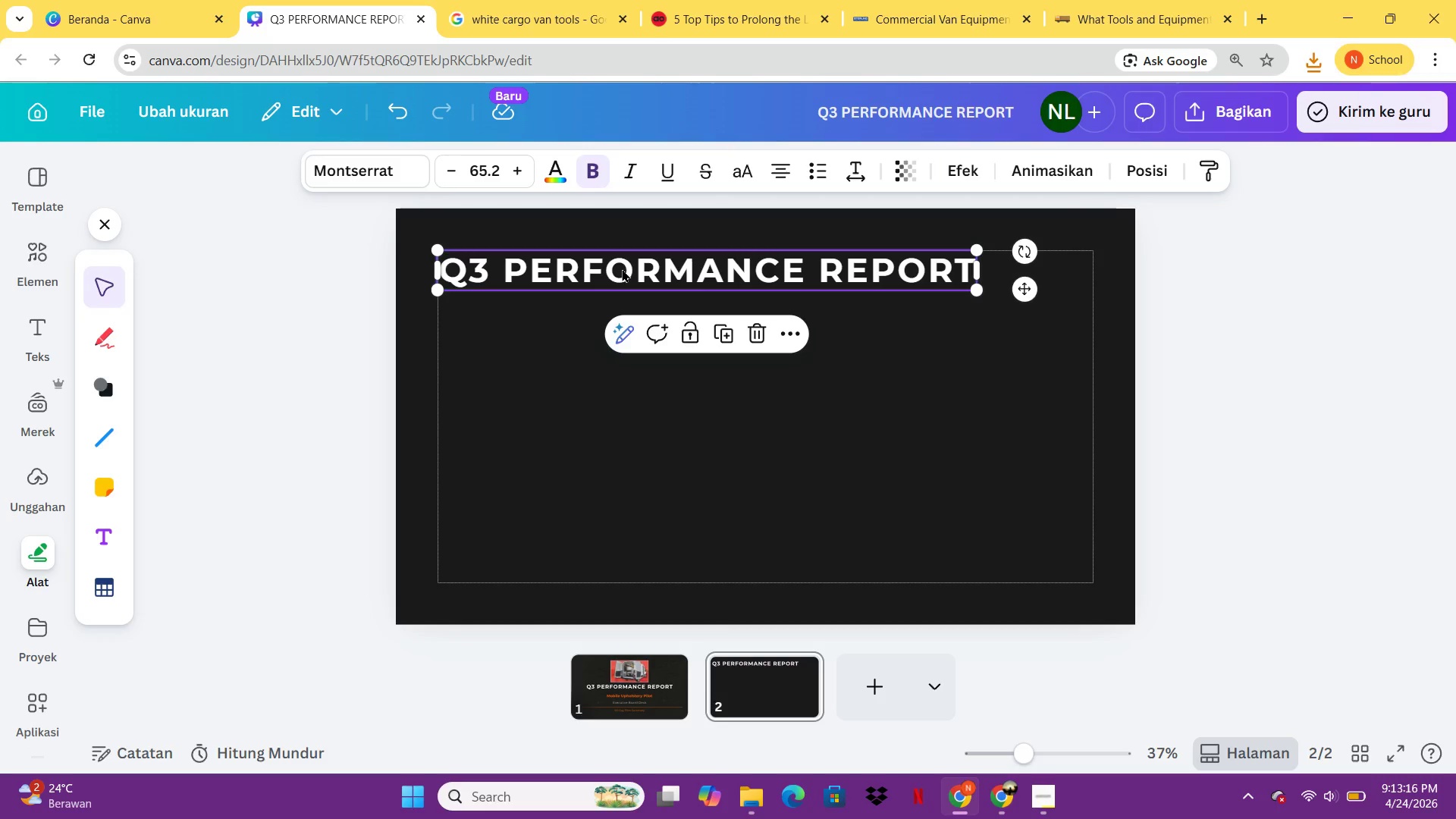 
left_click([622, 268])
 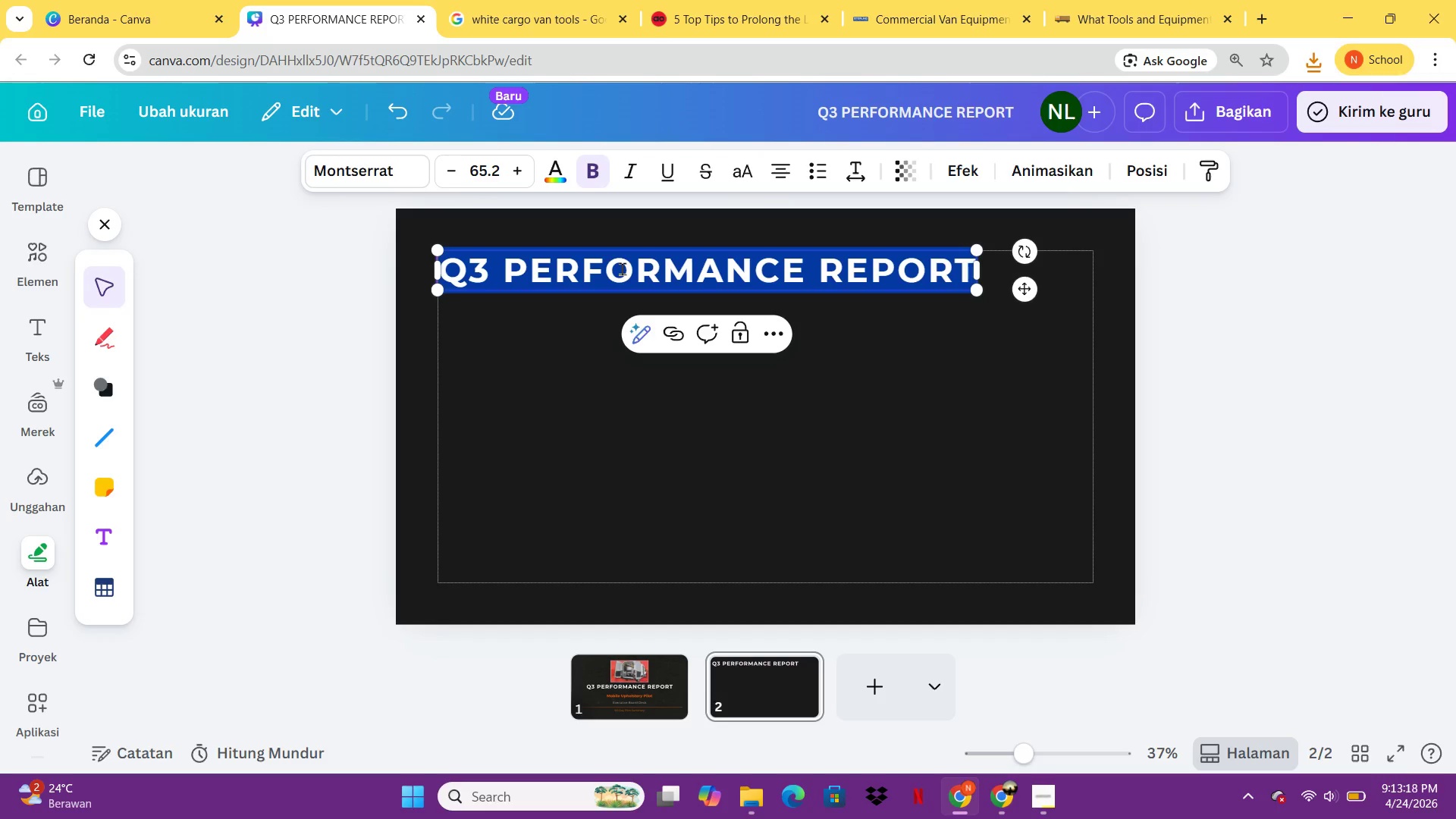 
type(EXECUTIVE SUMA)
key(Backspace)
type(MARY)
 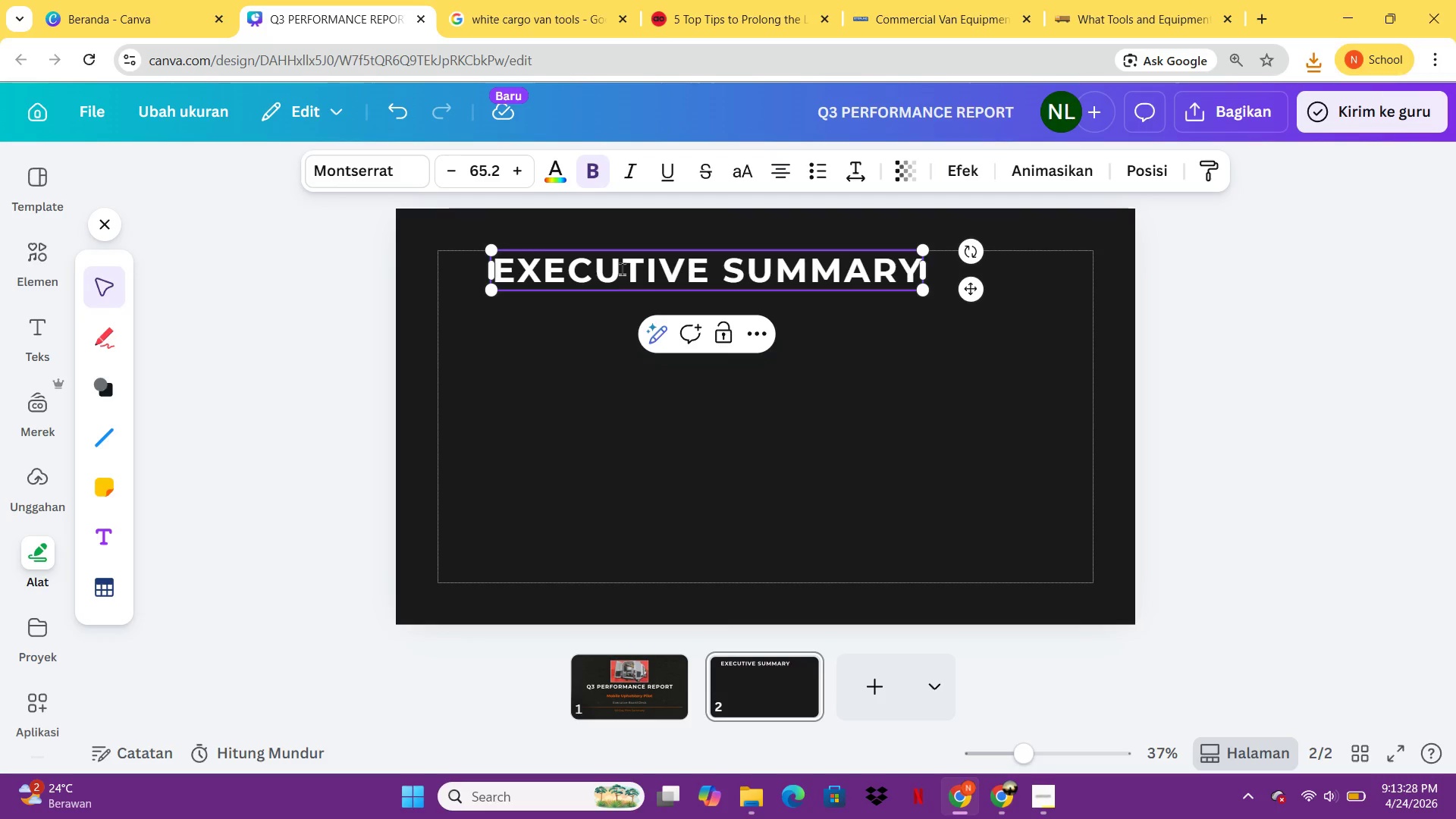 
wait(5.02)
 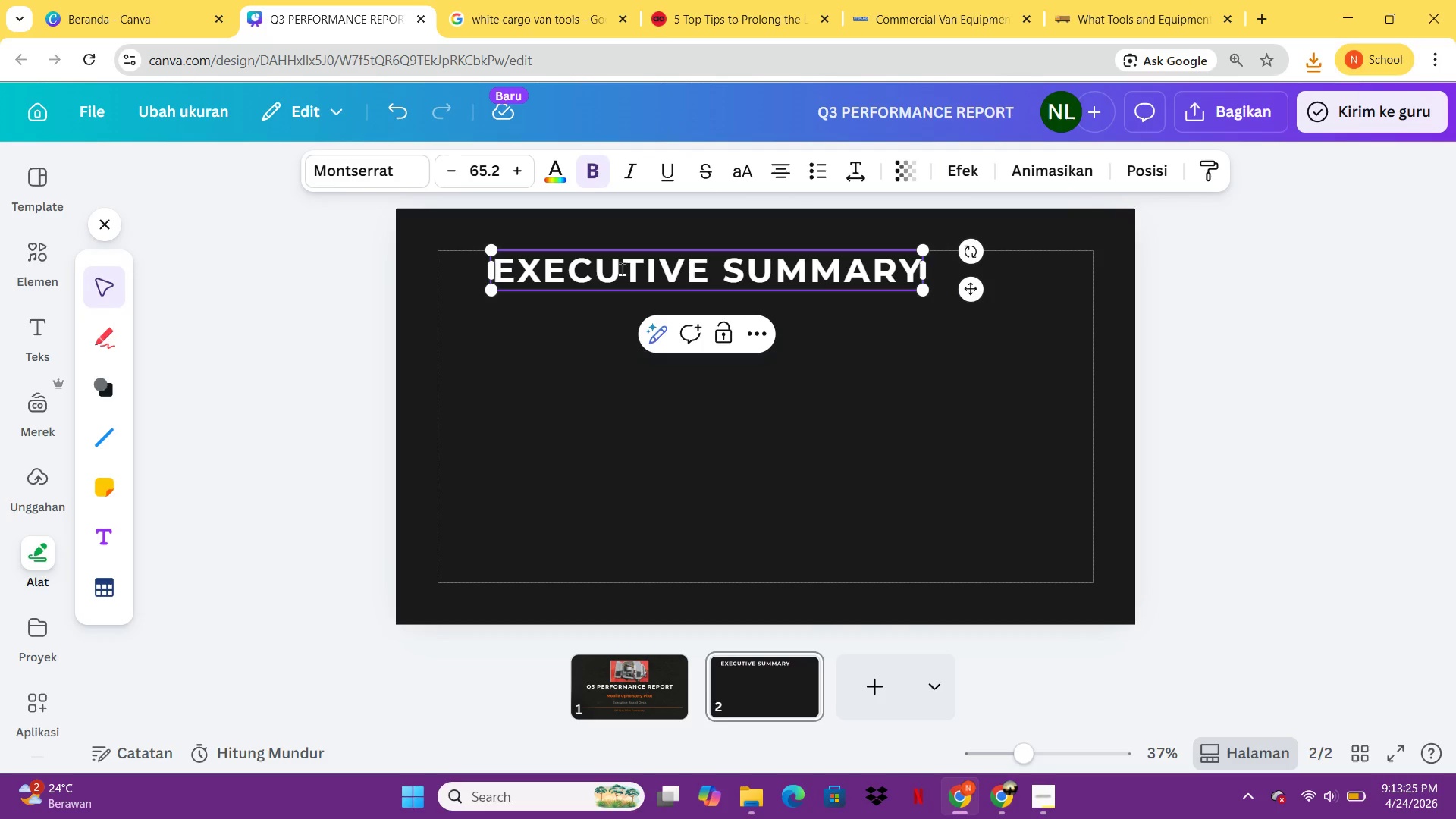 
left_click([831, 361])
 